 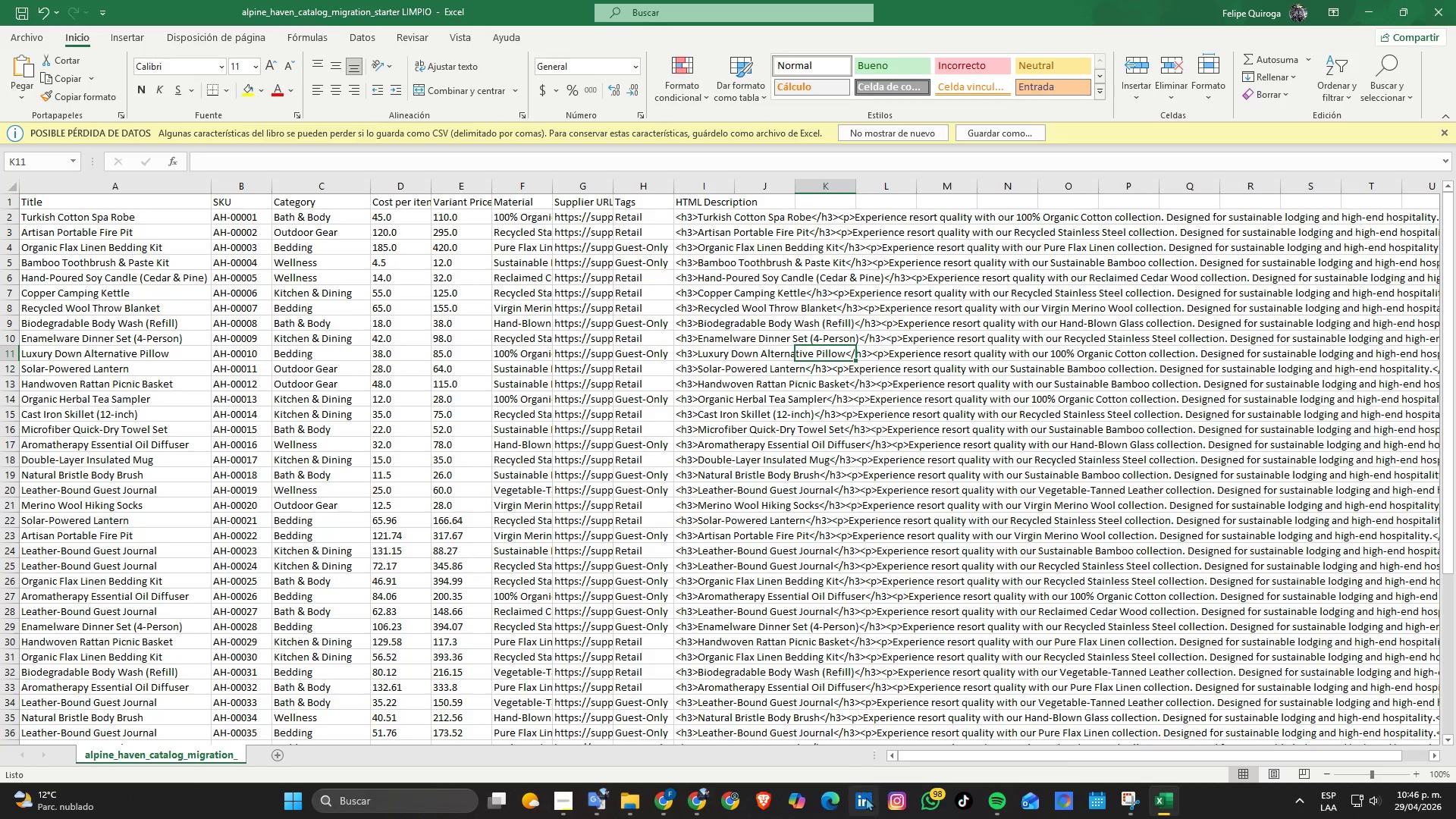 
left_click([667, 805])
 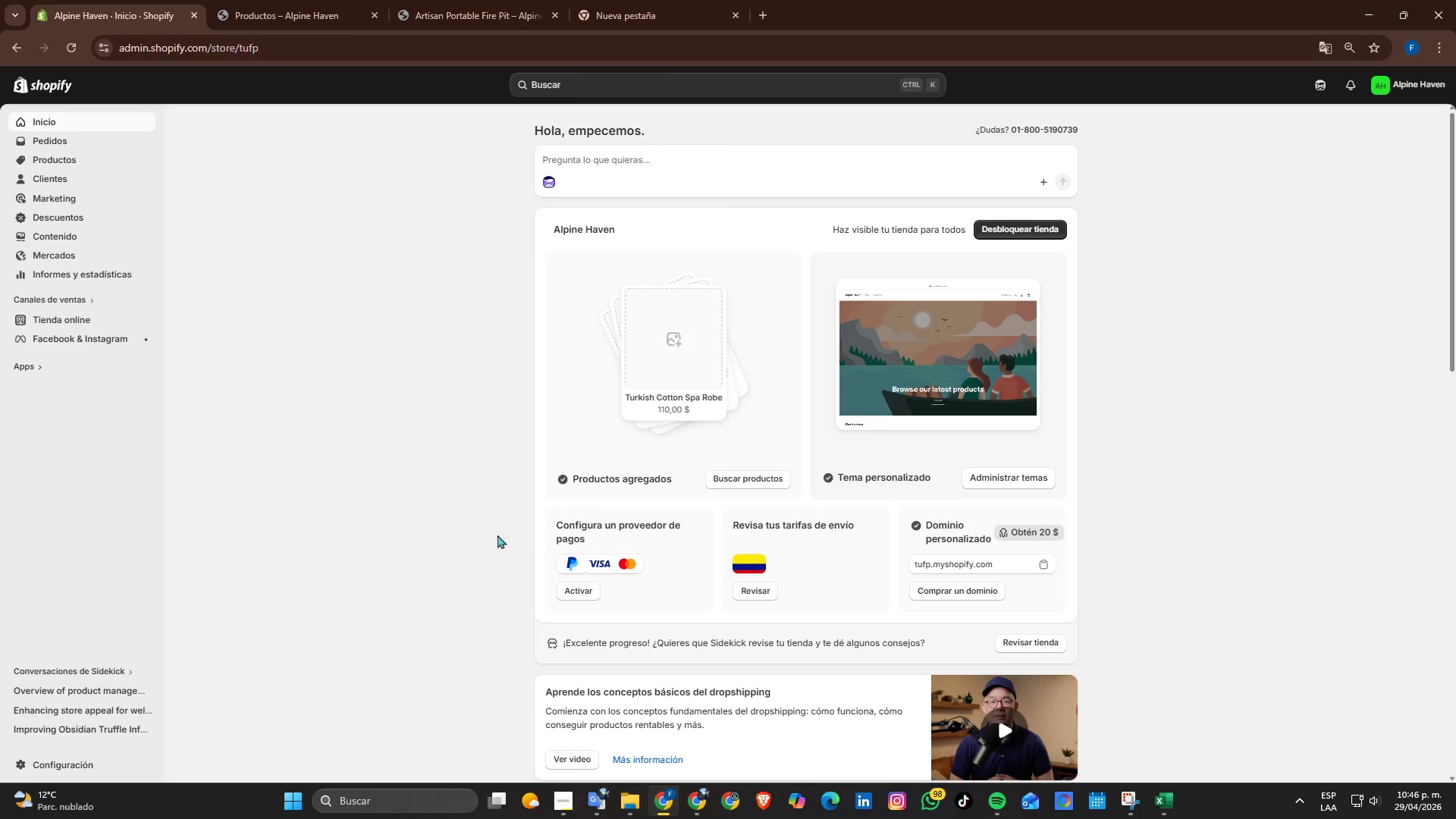 
scroll: coordinate [495, 533], scroll_direction: down, amount: 1.0
 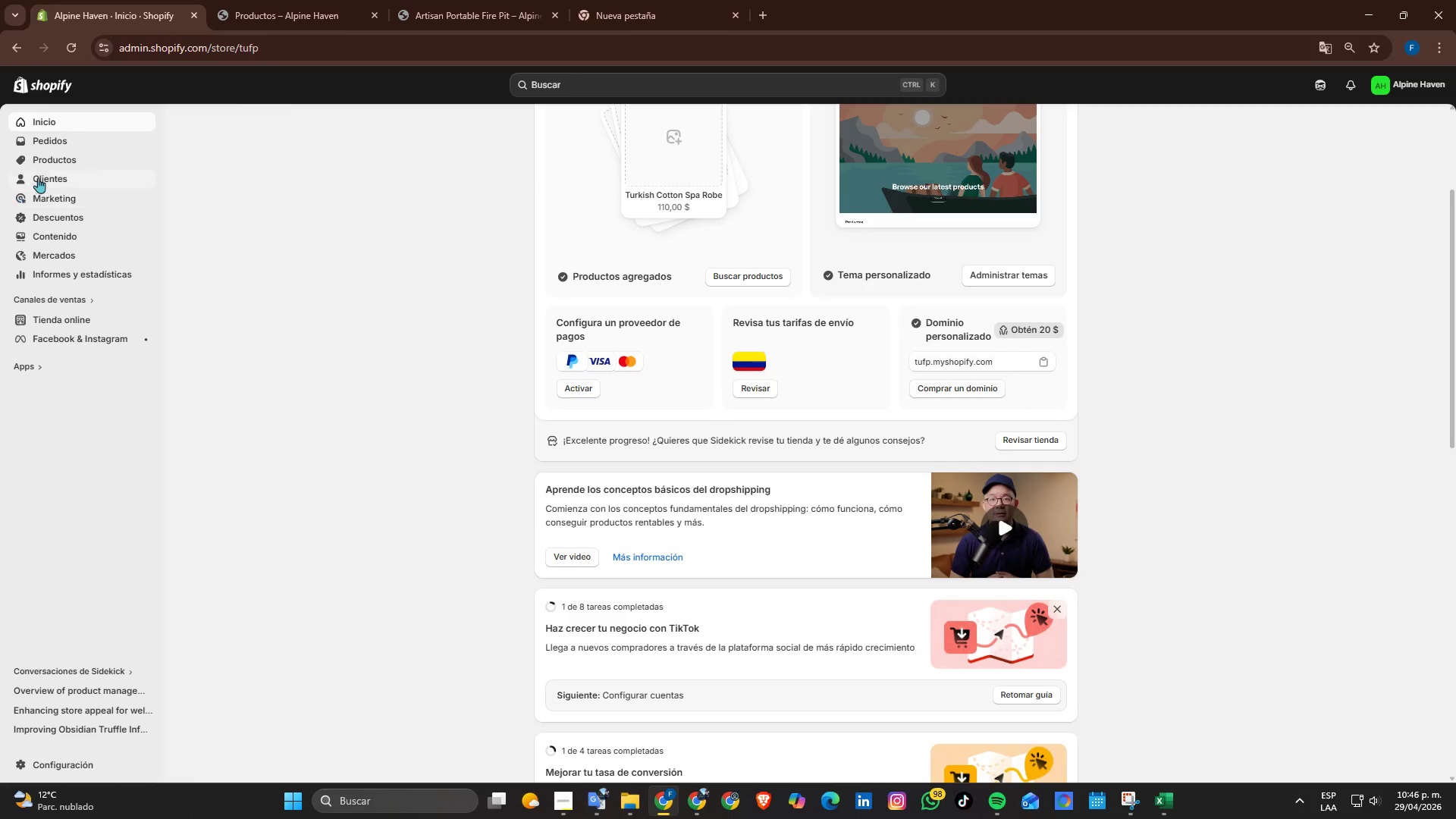 
left_click([42, 161])
 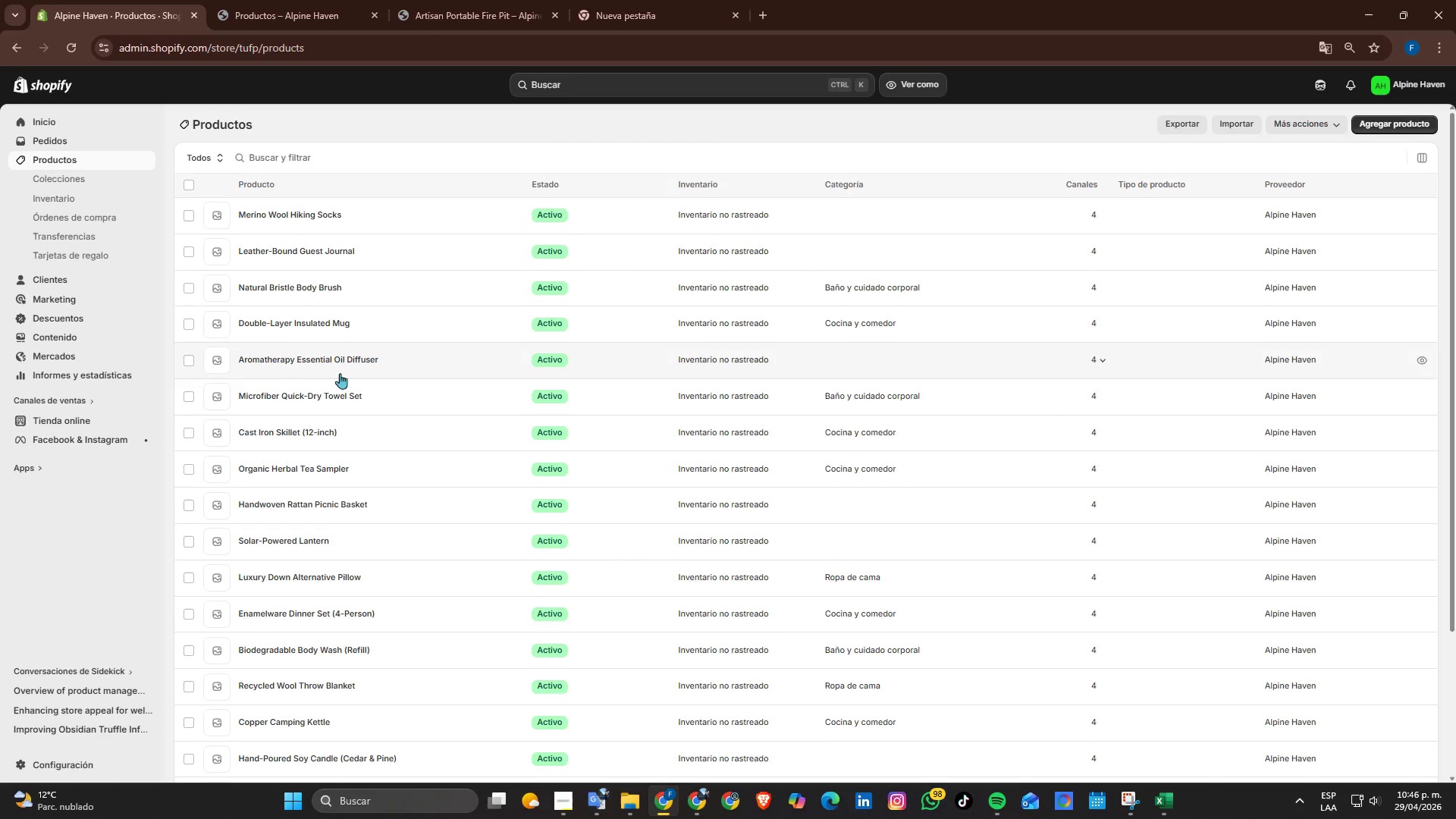 
scroll: coordinate [394, 388], scroll_direction: down, amount: 3.0
 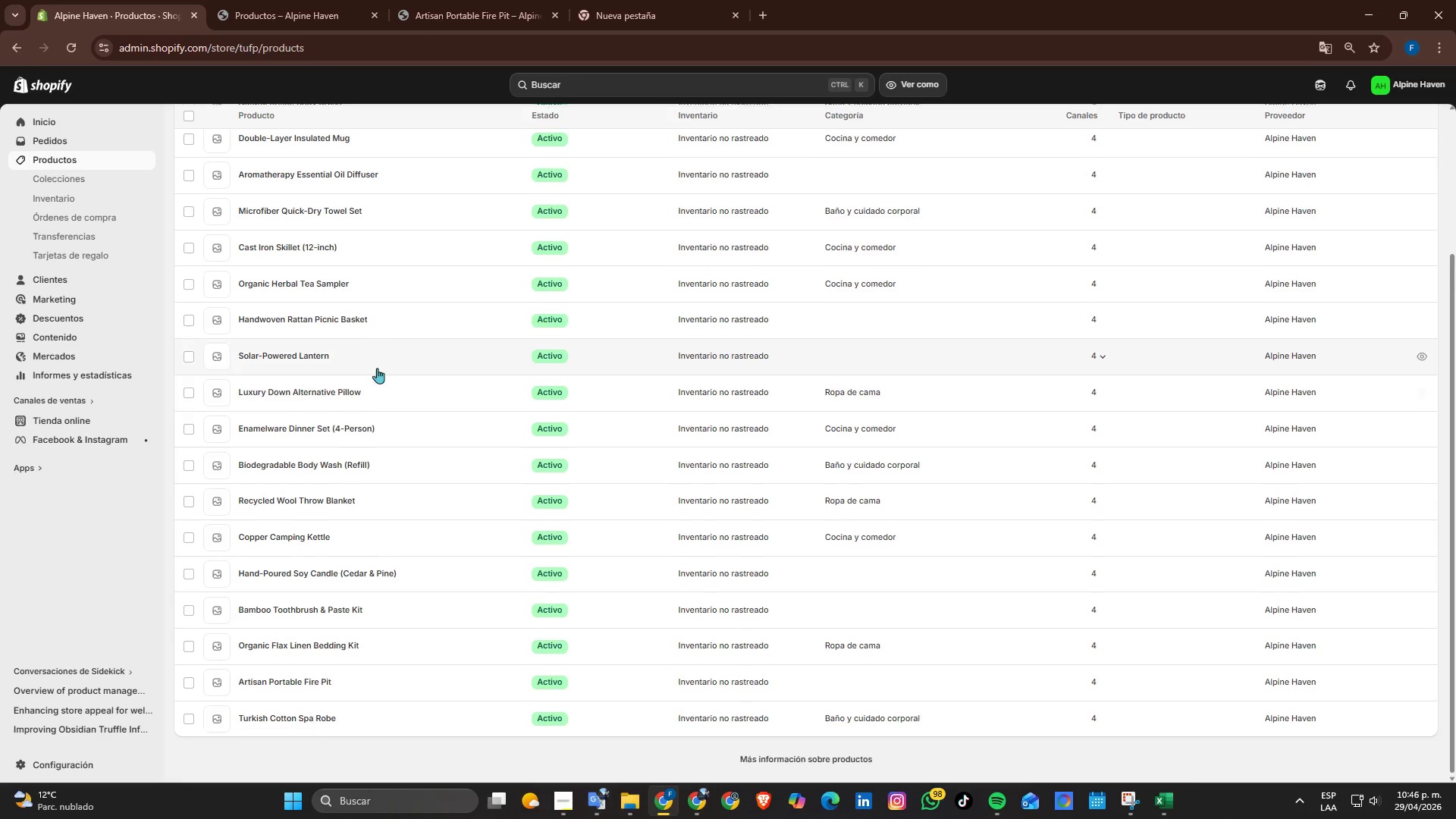 
scroll: coordinate [361, 364], scroll_direction: up, amount: 2.0
 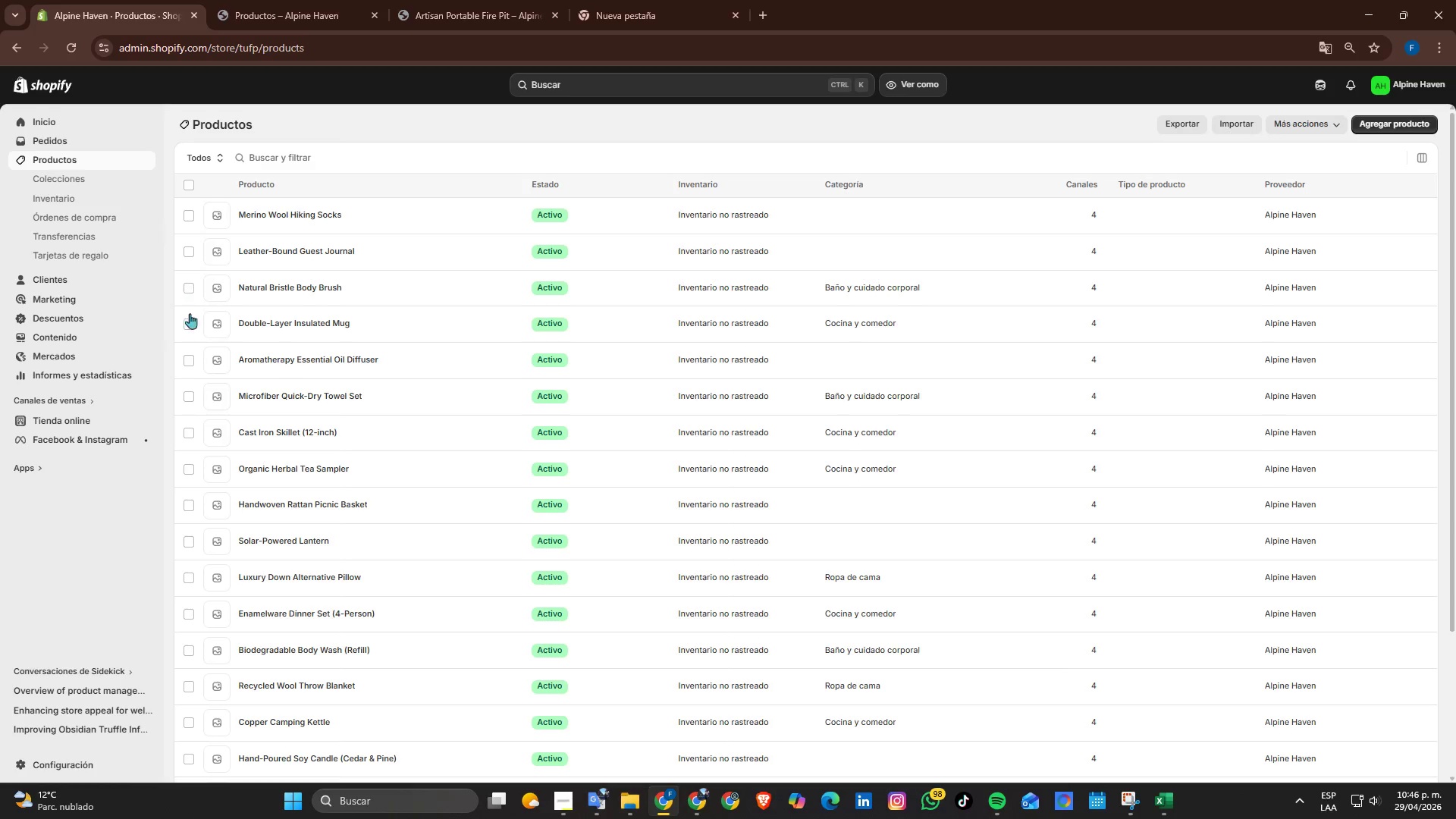 
wait(9.27)
 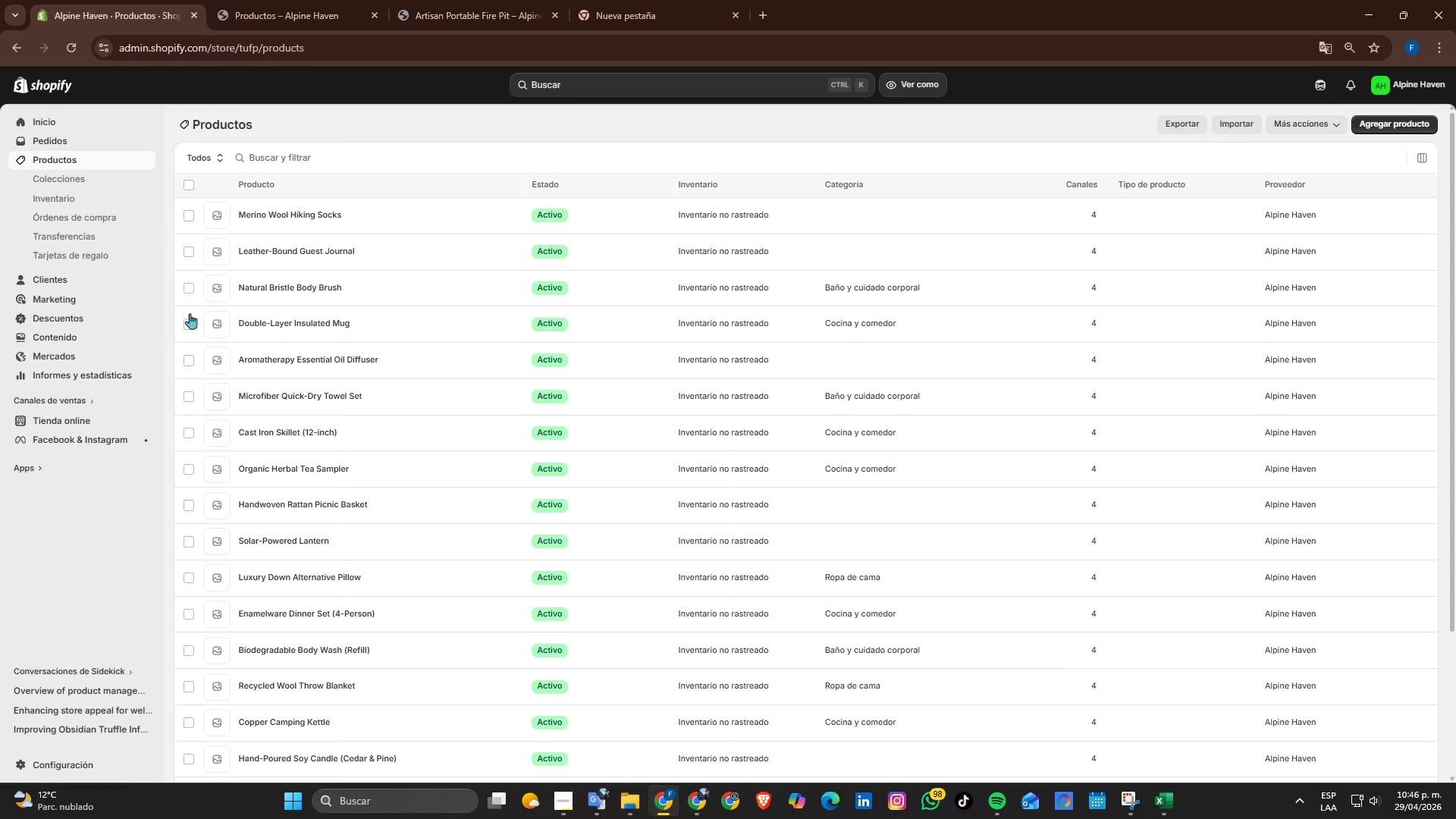 
left_click([60, 180])
 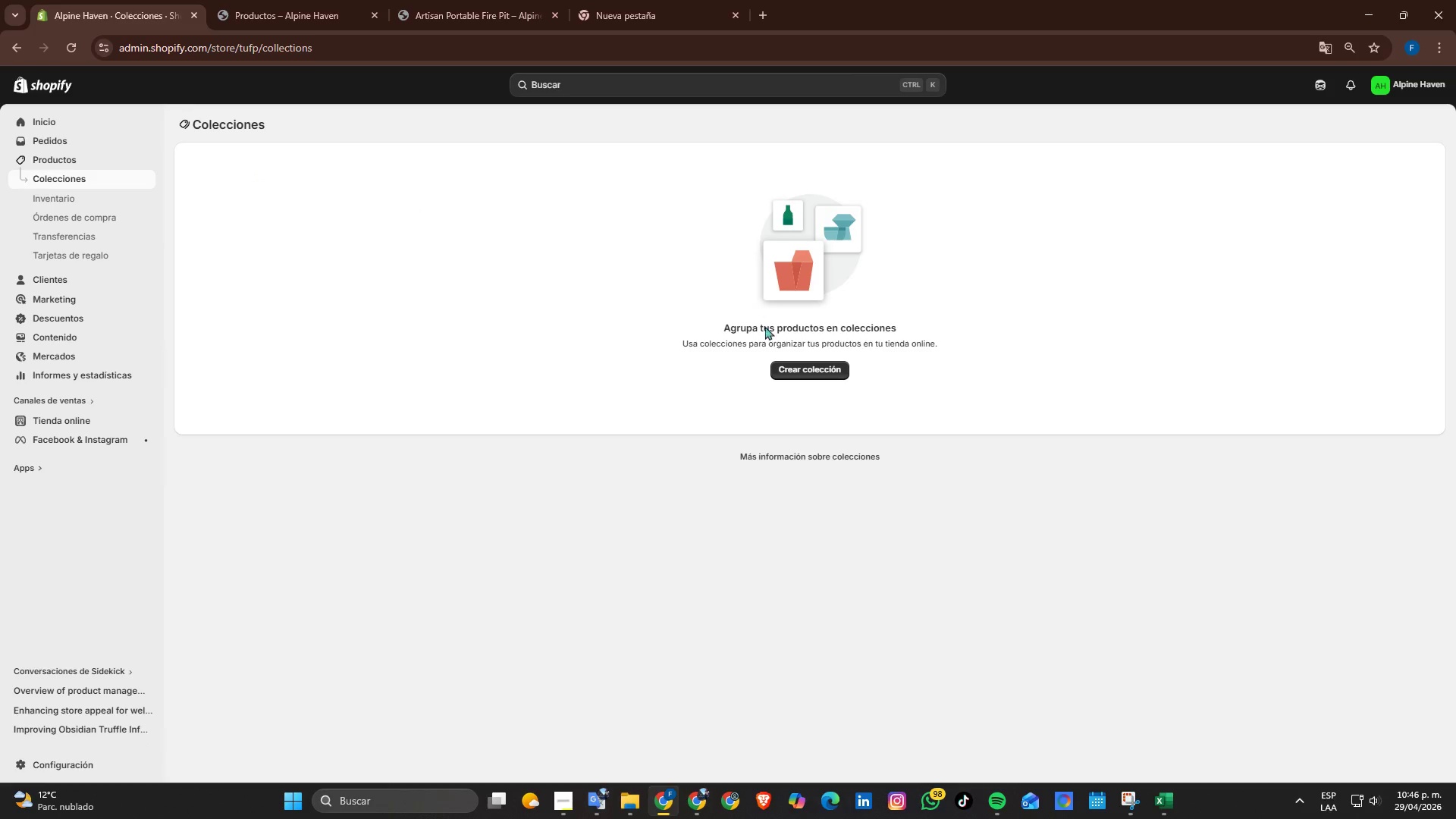 
left_click([805, 369])
 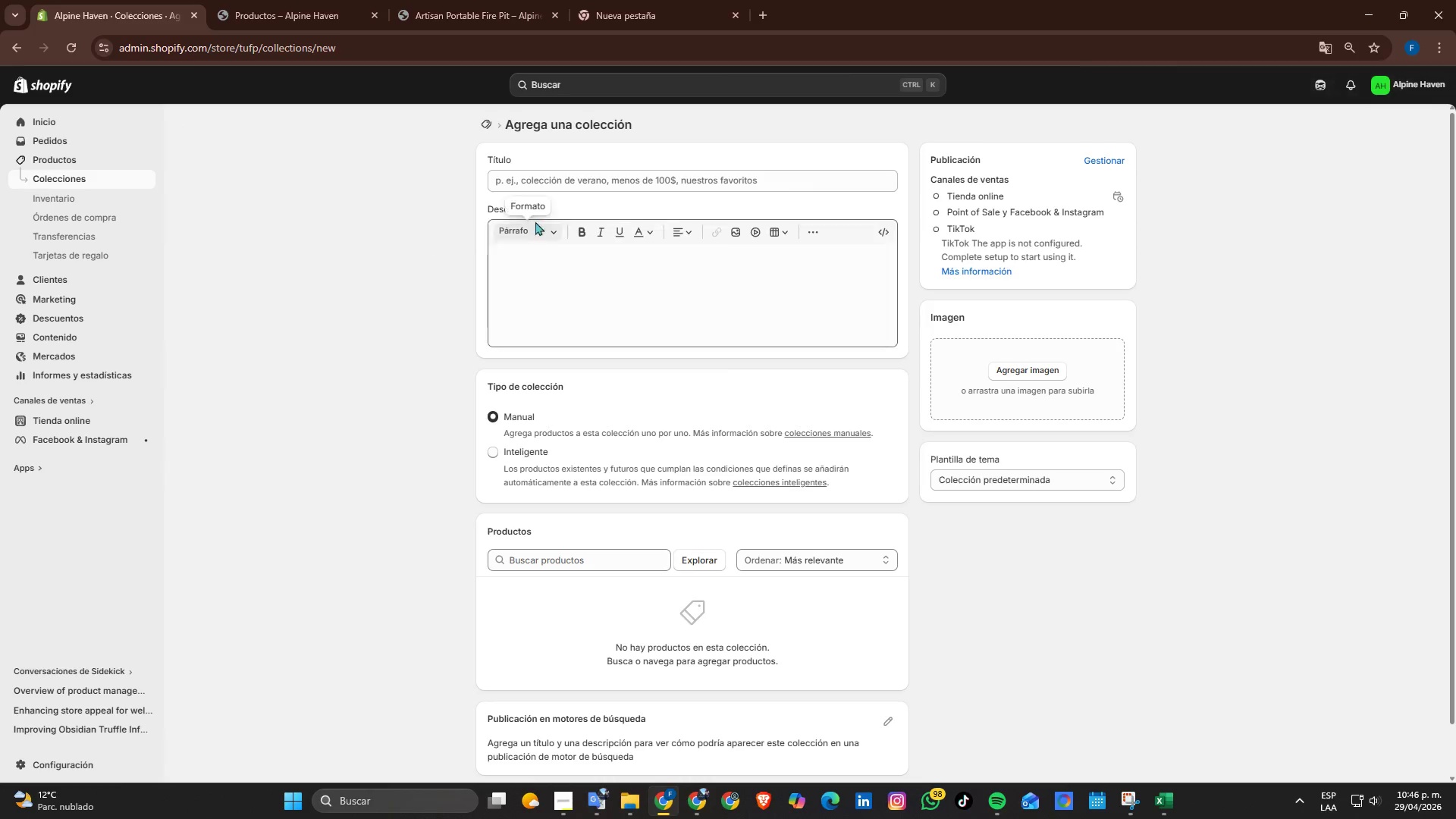 
left_click([487, 127])
 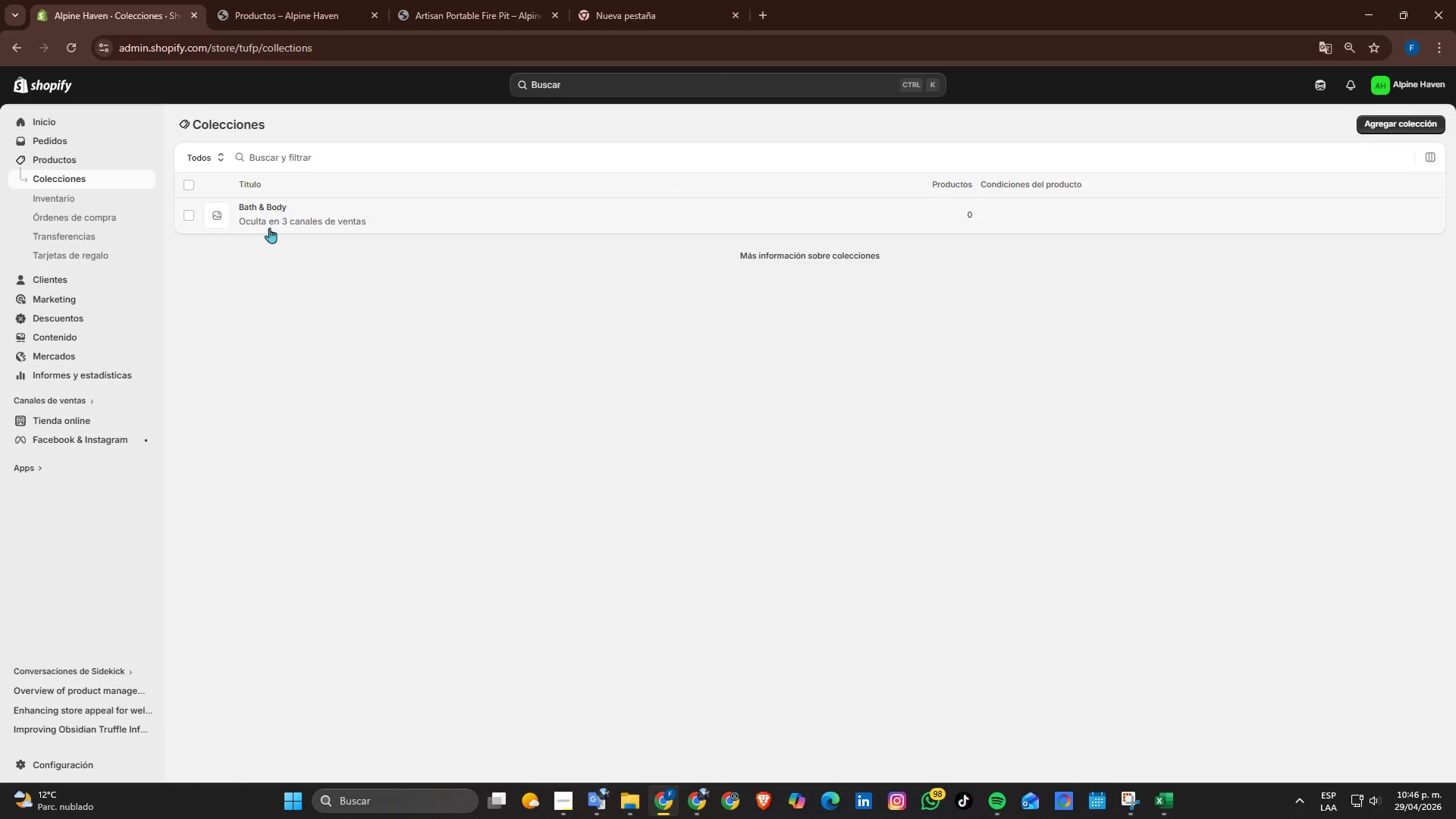 
left_click([183, 181])
 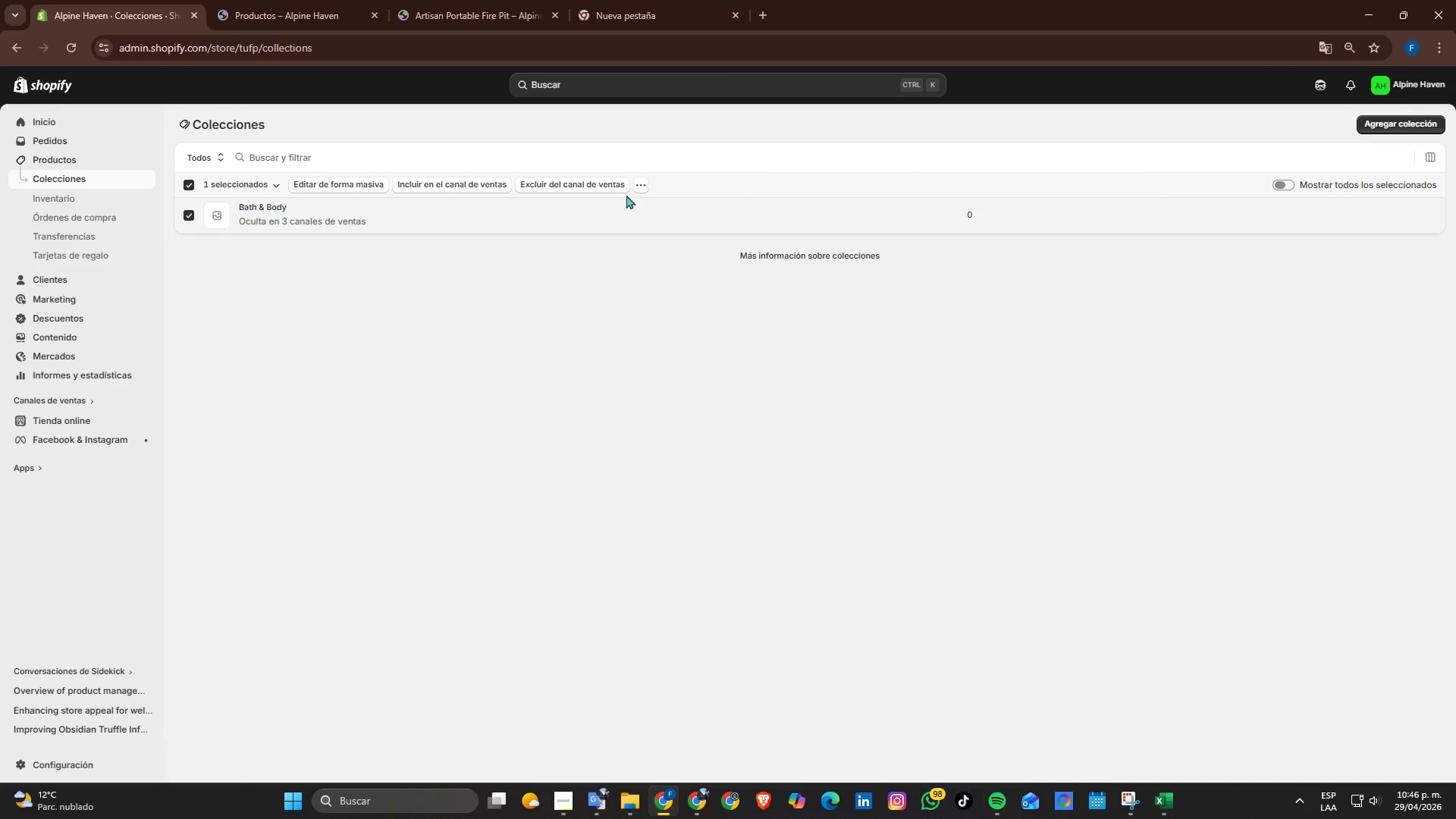 
double_click([633, 184])
 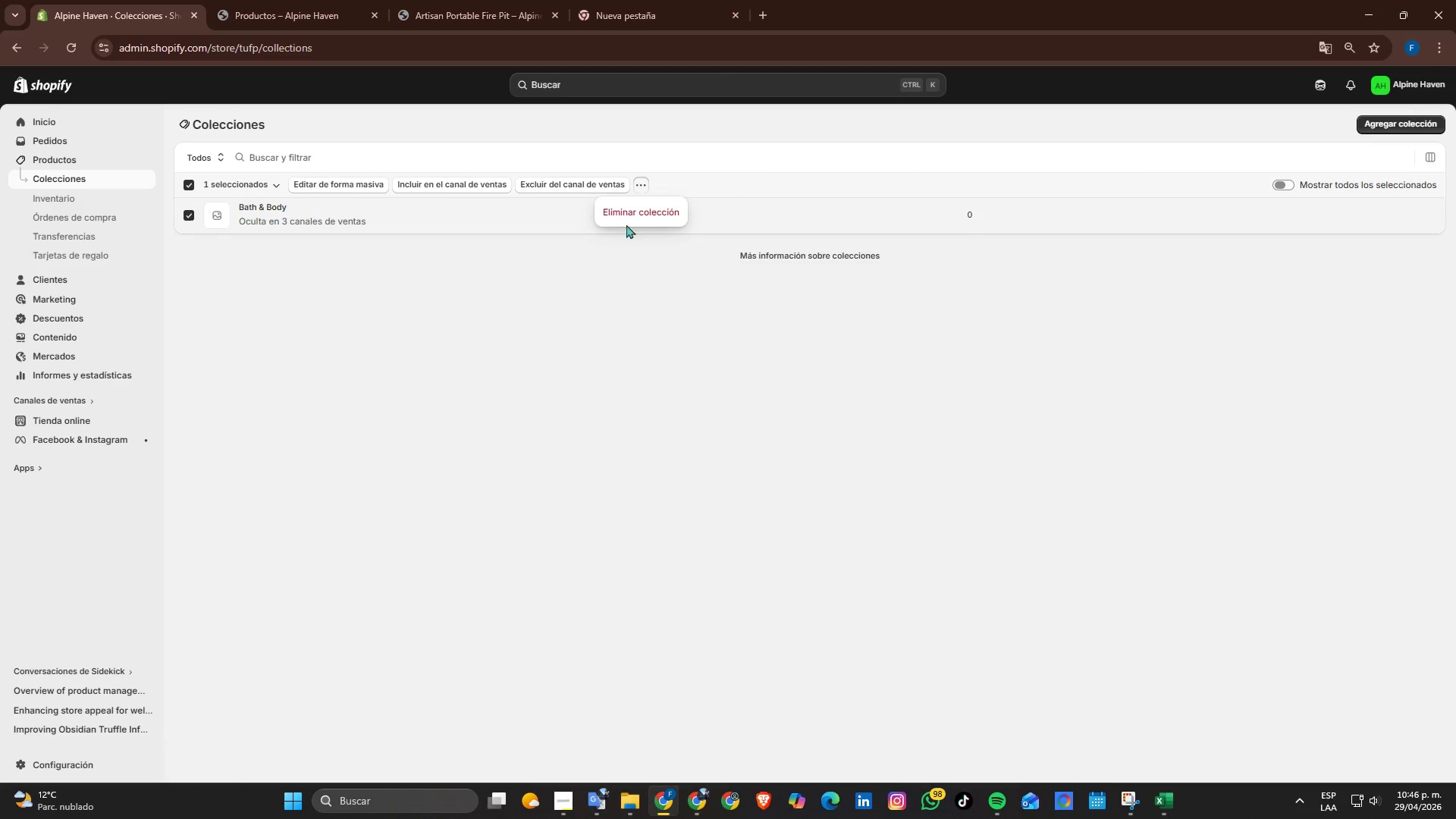 
left_click([626, 215])
 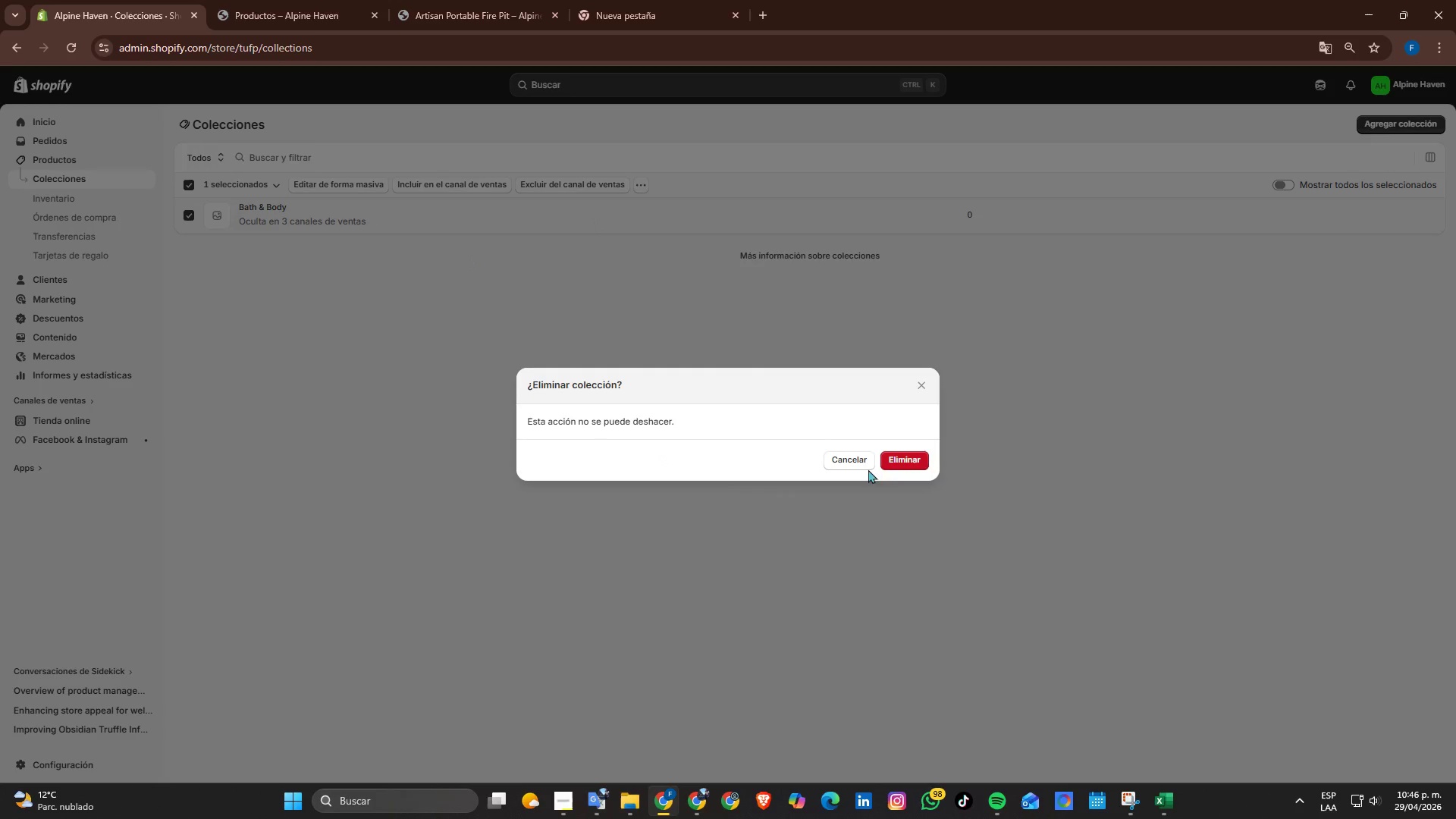 
left_click([886, 463])
 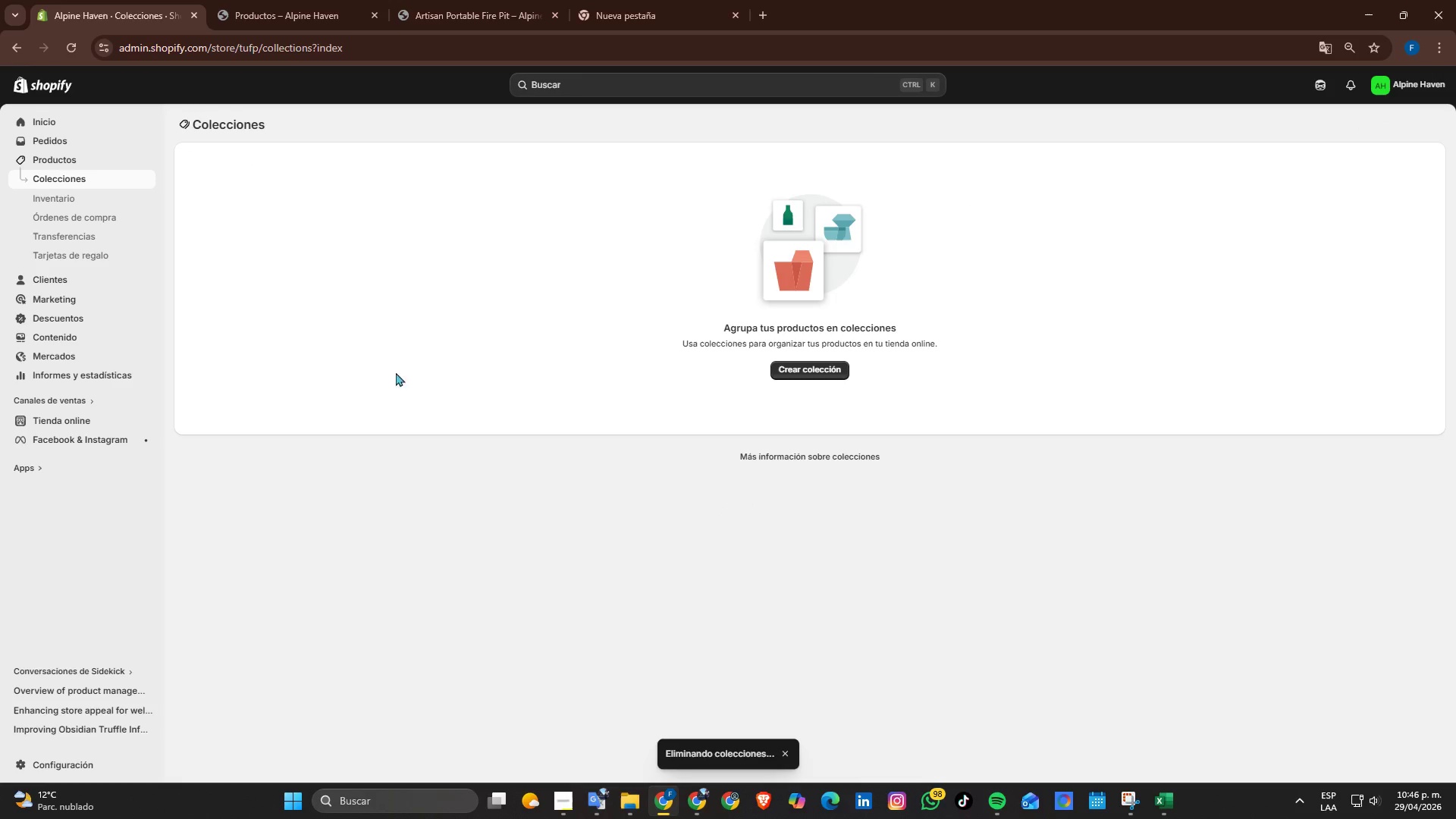 
left_click([840, 366])
 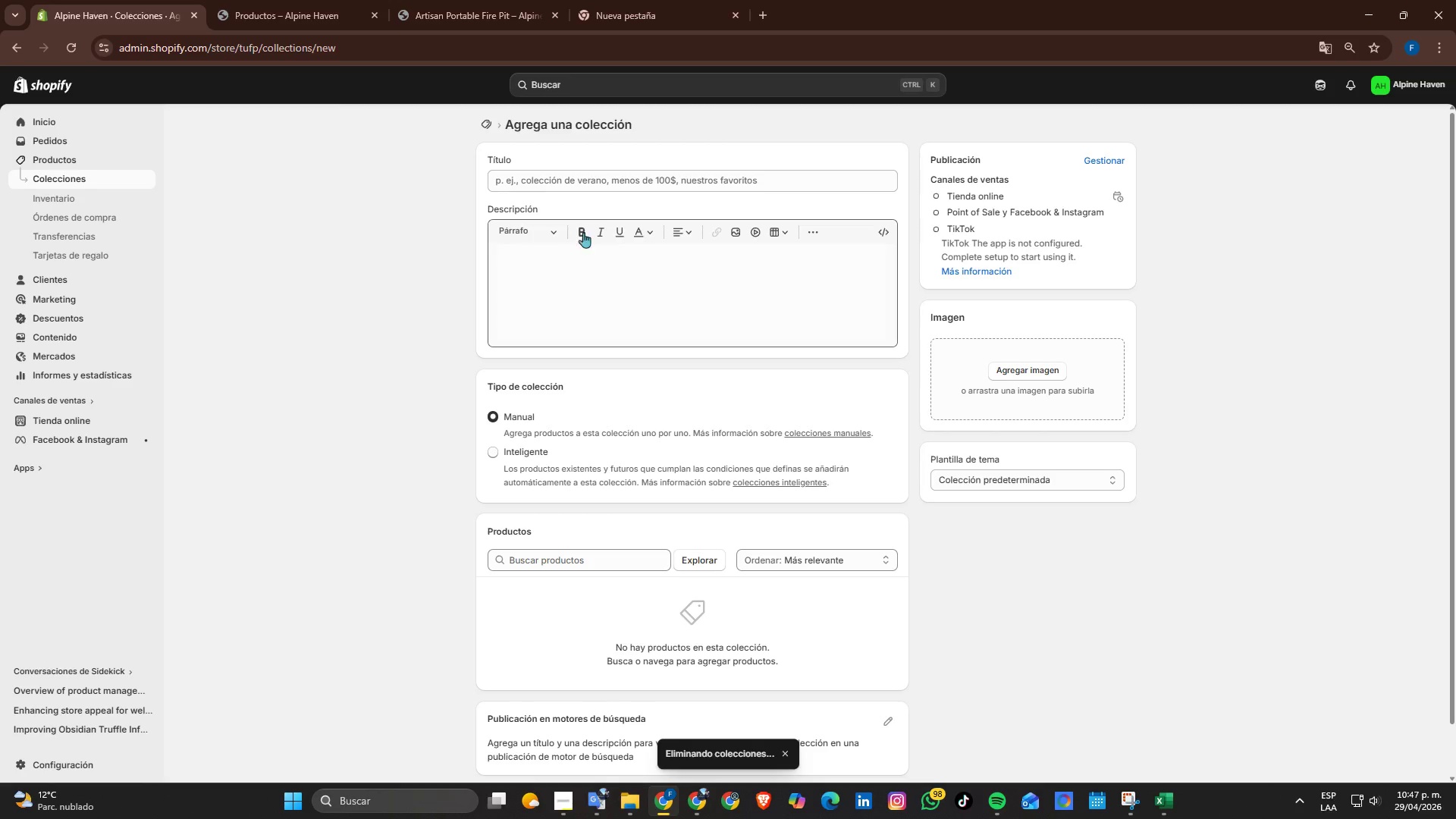 
left_click([561, 174])
 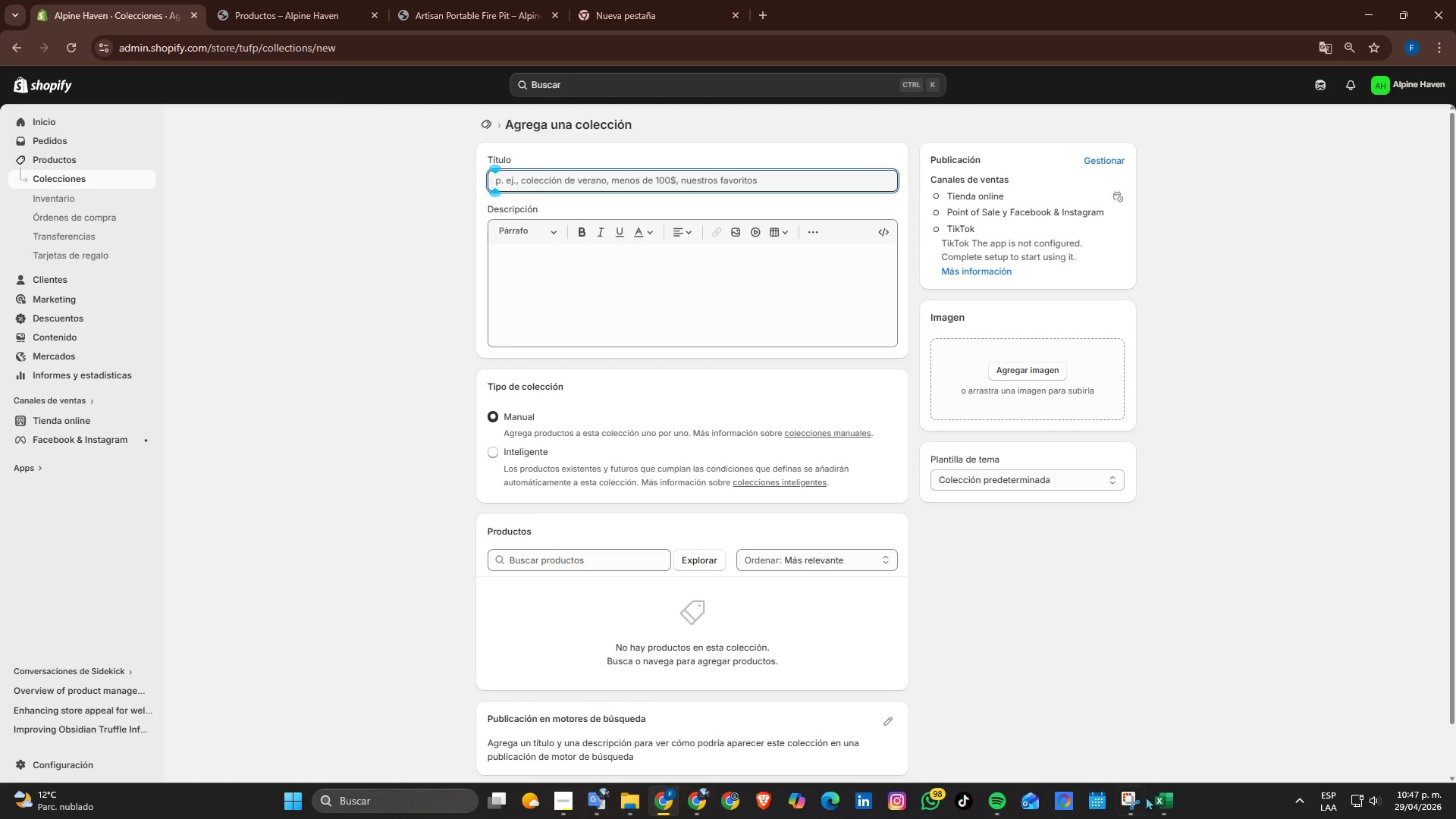 
left_click([1136, 803])
 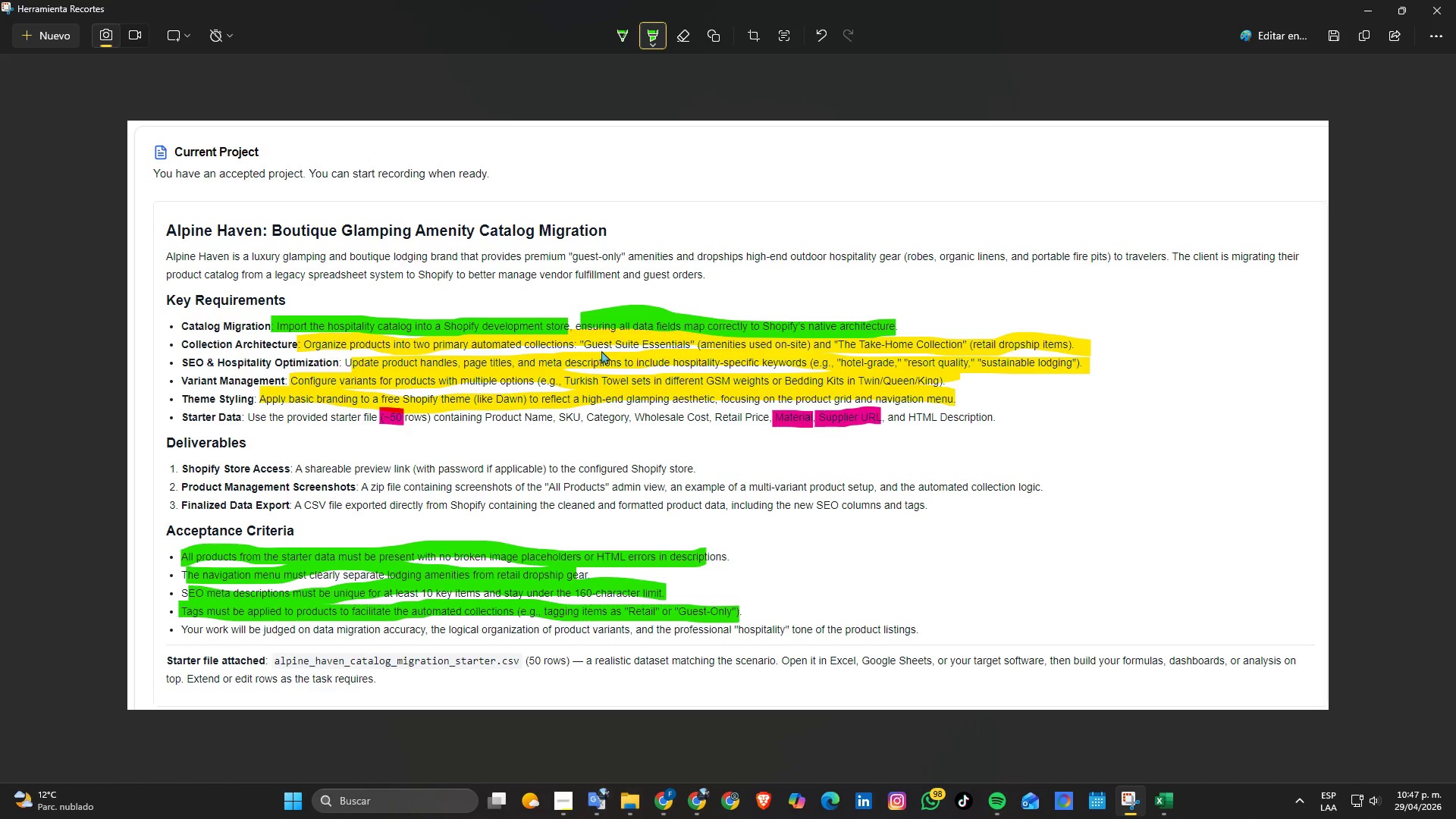 
hold_key(key=AltLeft, duration=0.36)
 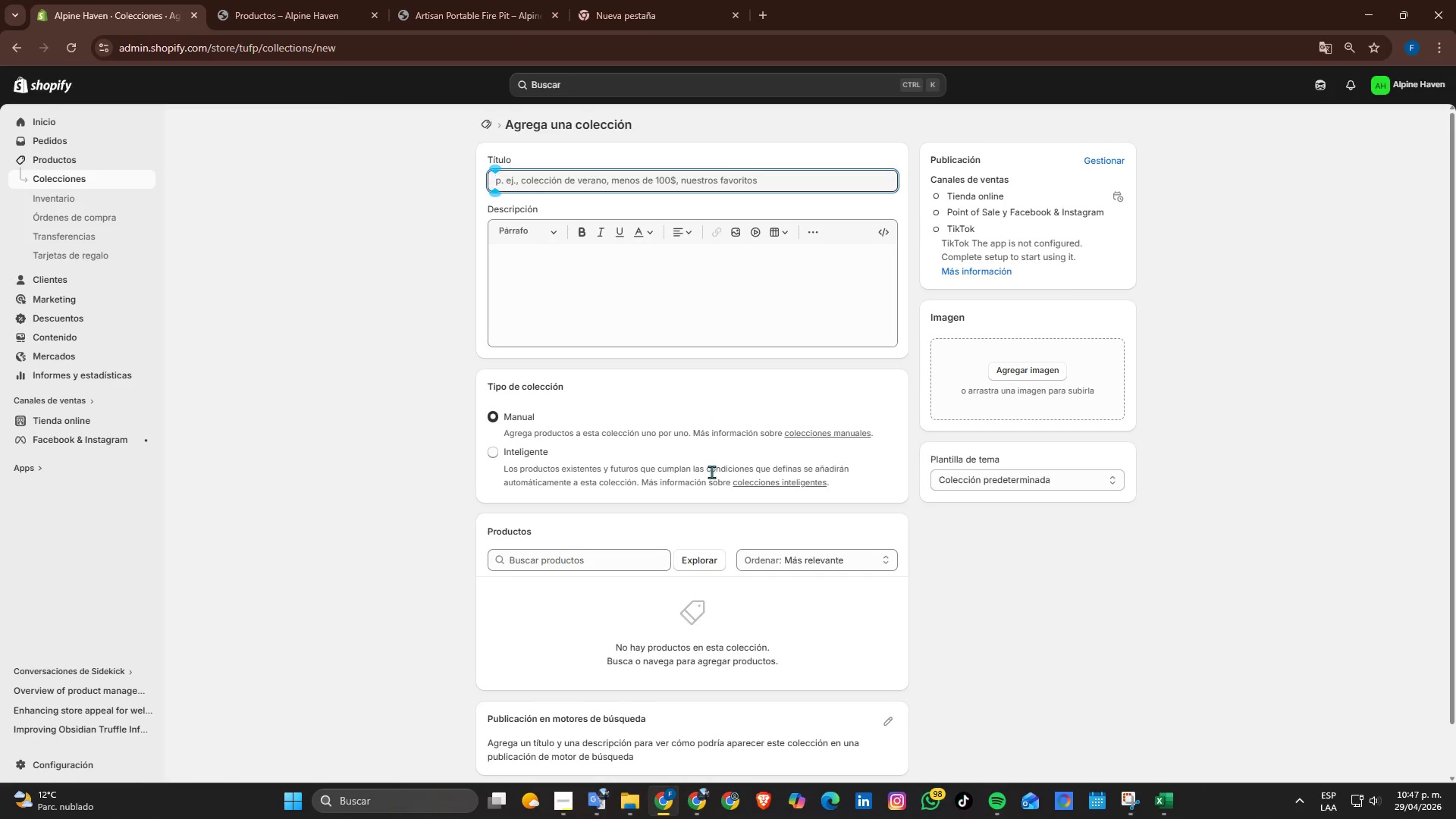 
key(Tab)
type(Gust Suite Essentials)
 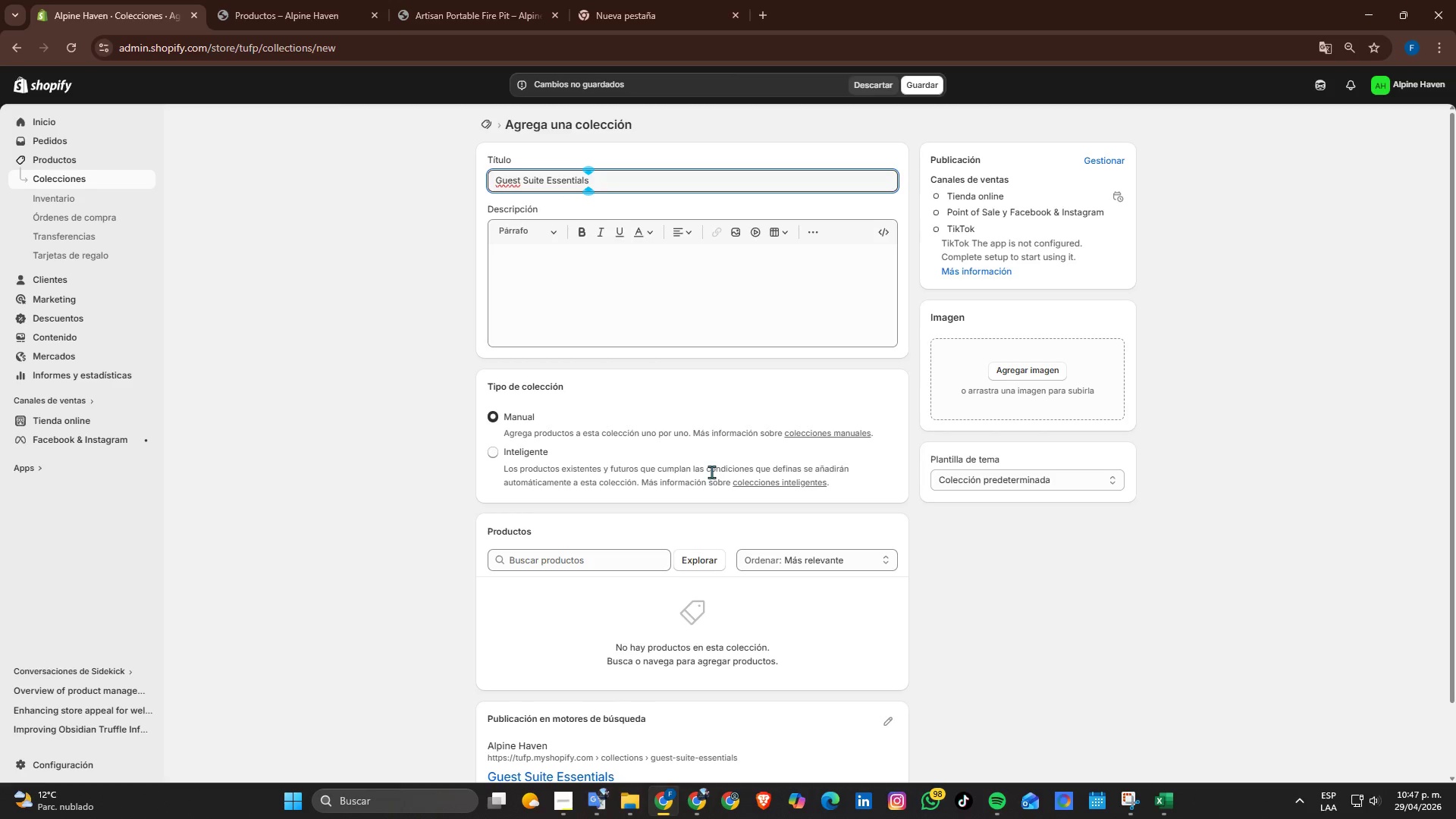 
double_click([508, 455])
 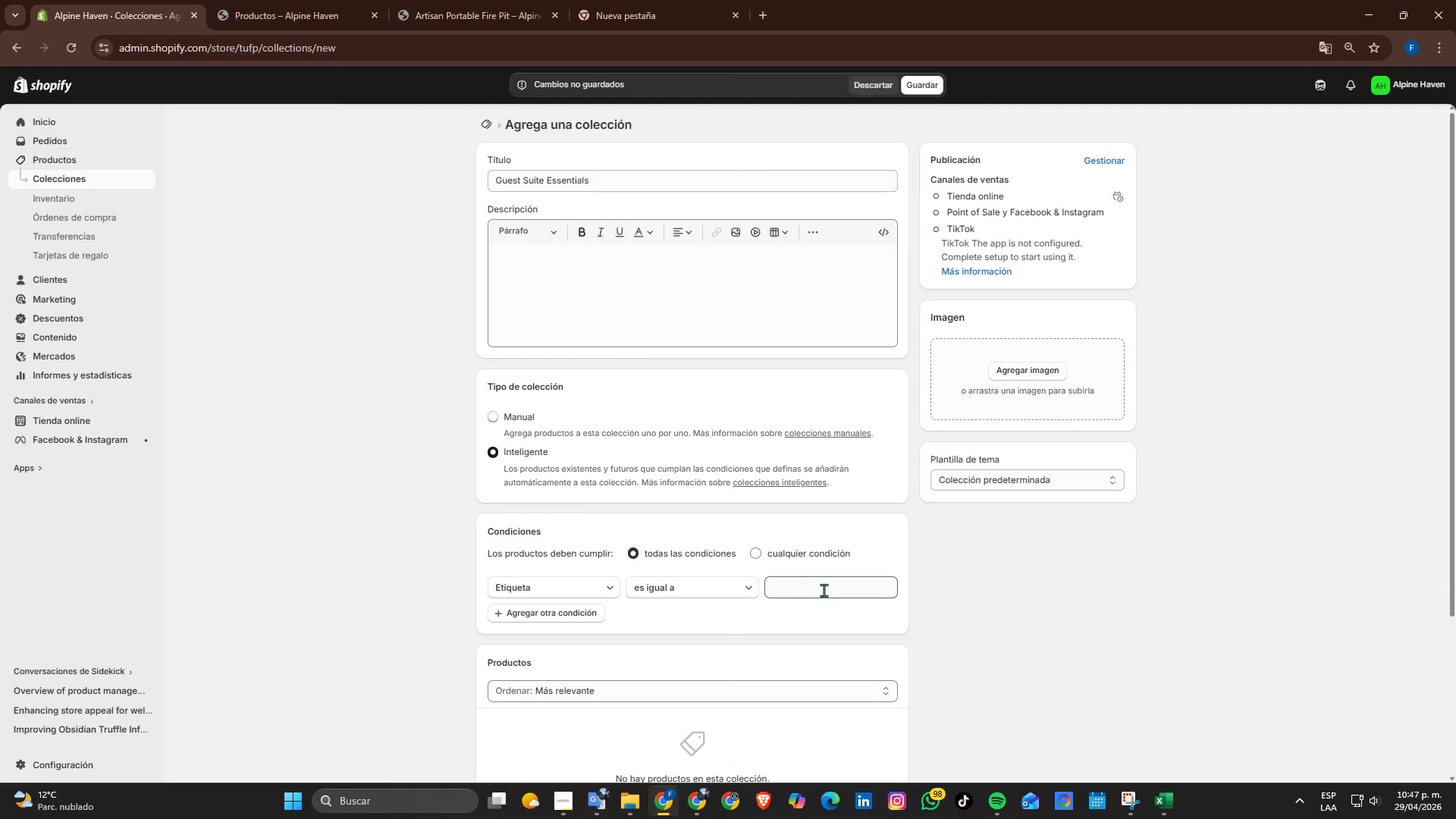 
left_click([824, 590])
 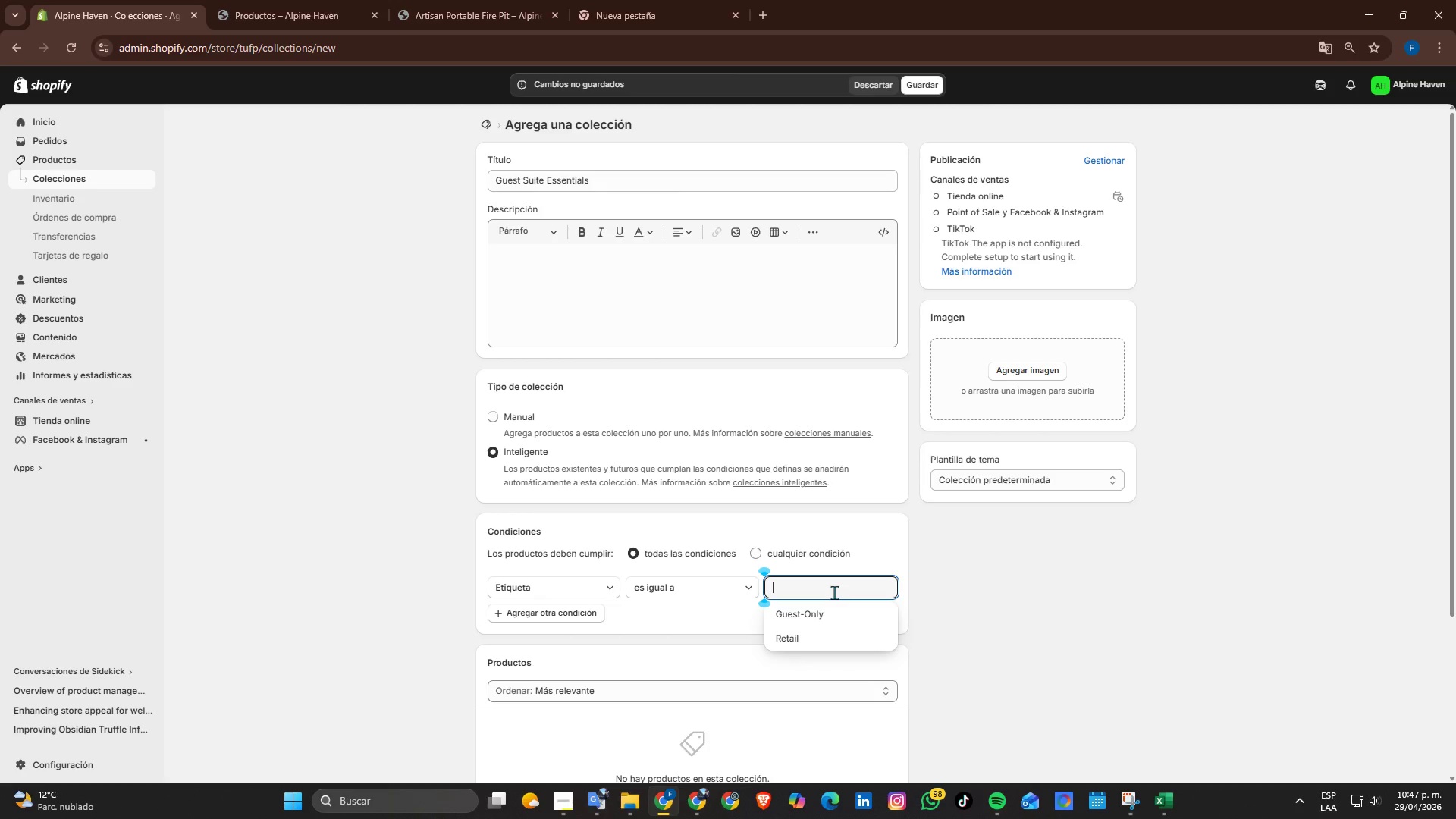 
key(Alt+AltLeft)
 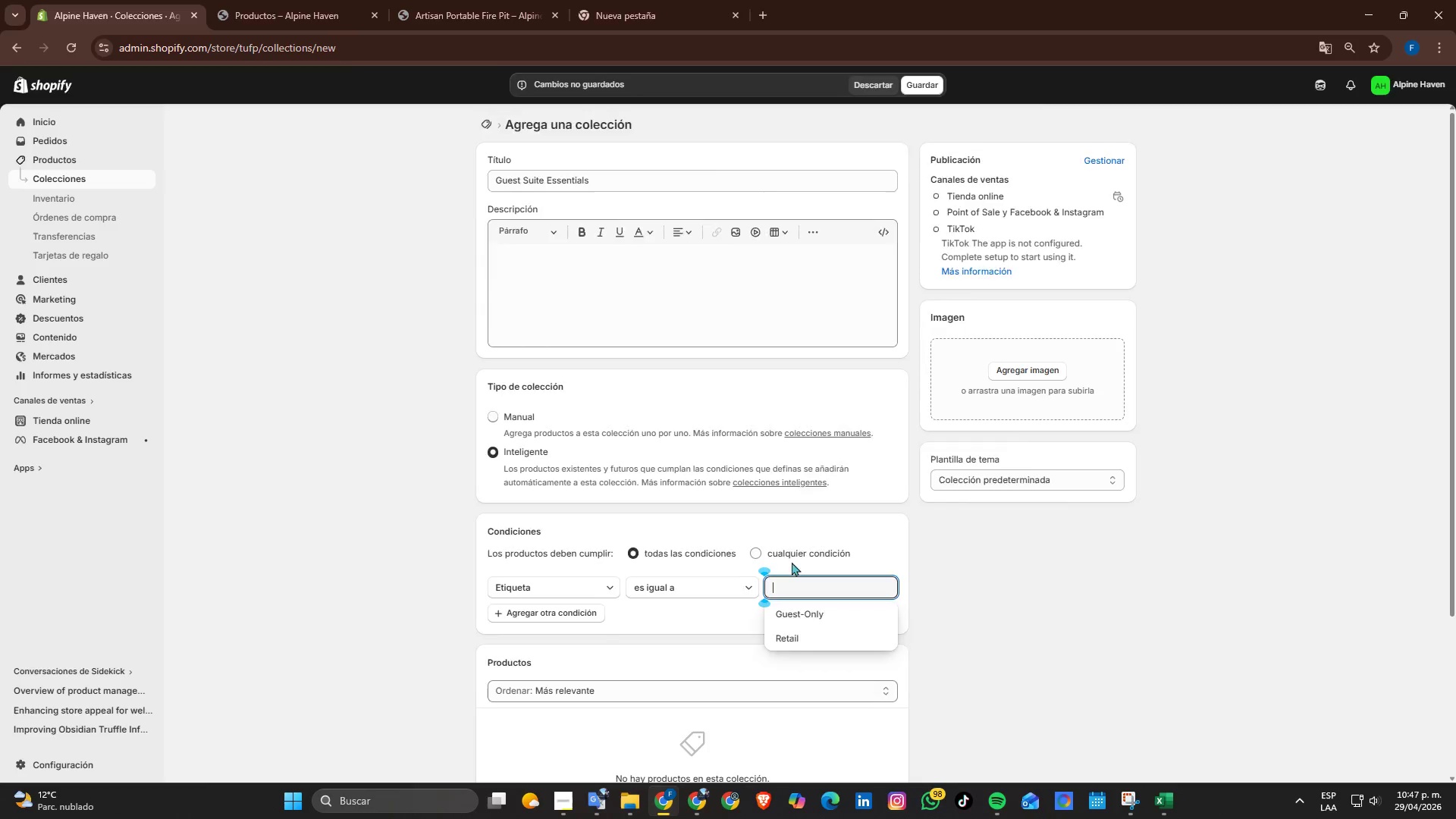 
key(Alt+Tab)
 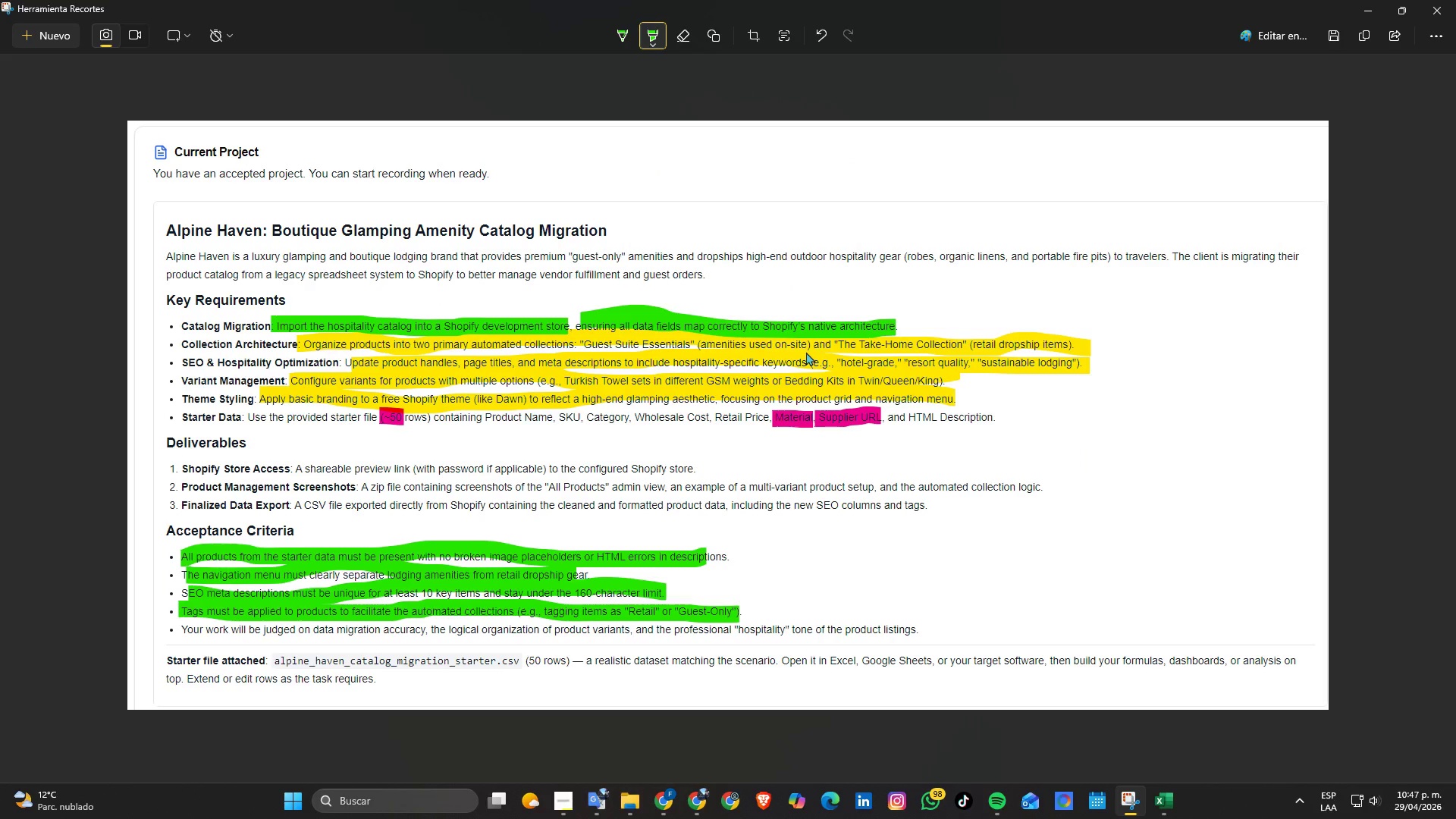 
key(Alt+AltLeft)
 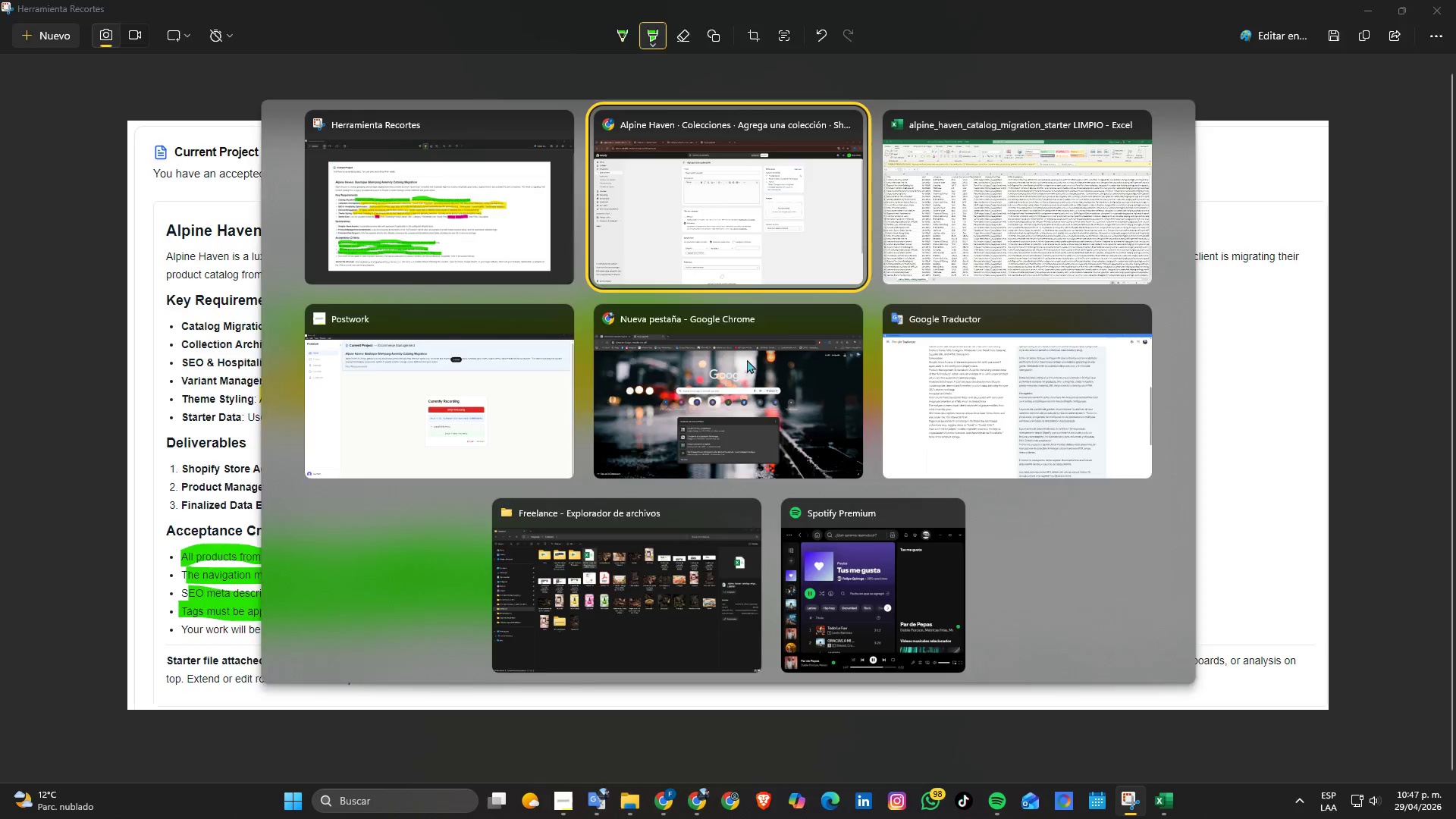 
key(Alt+Tab)
 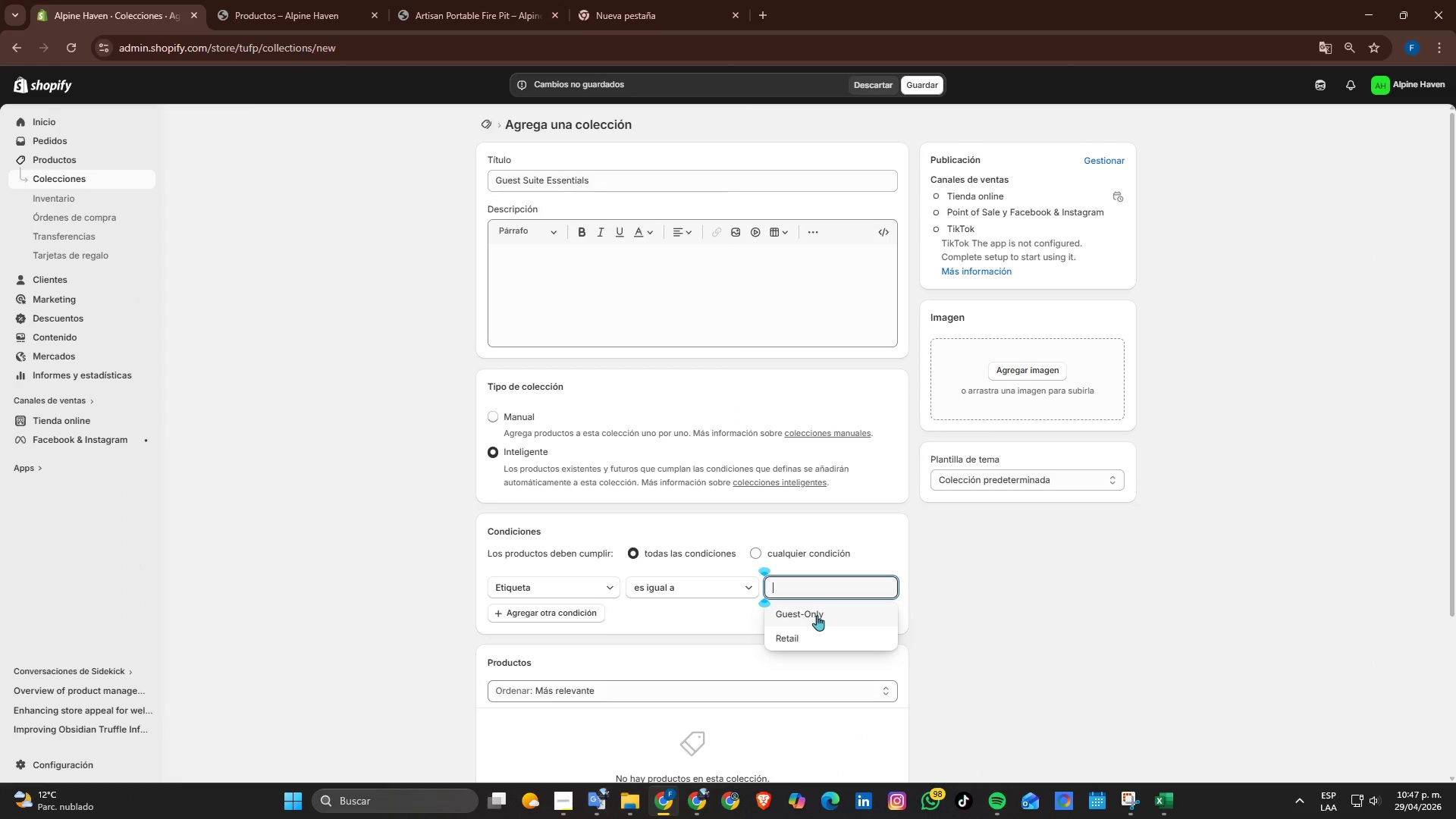 
left_click([817, 612])
 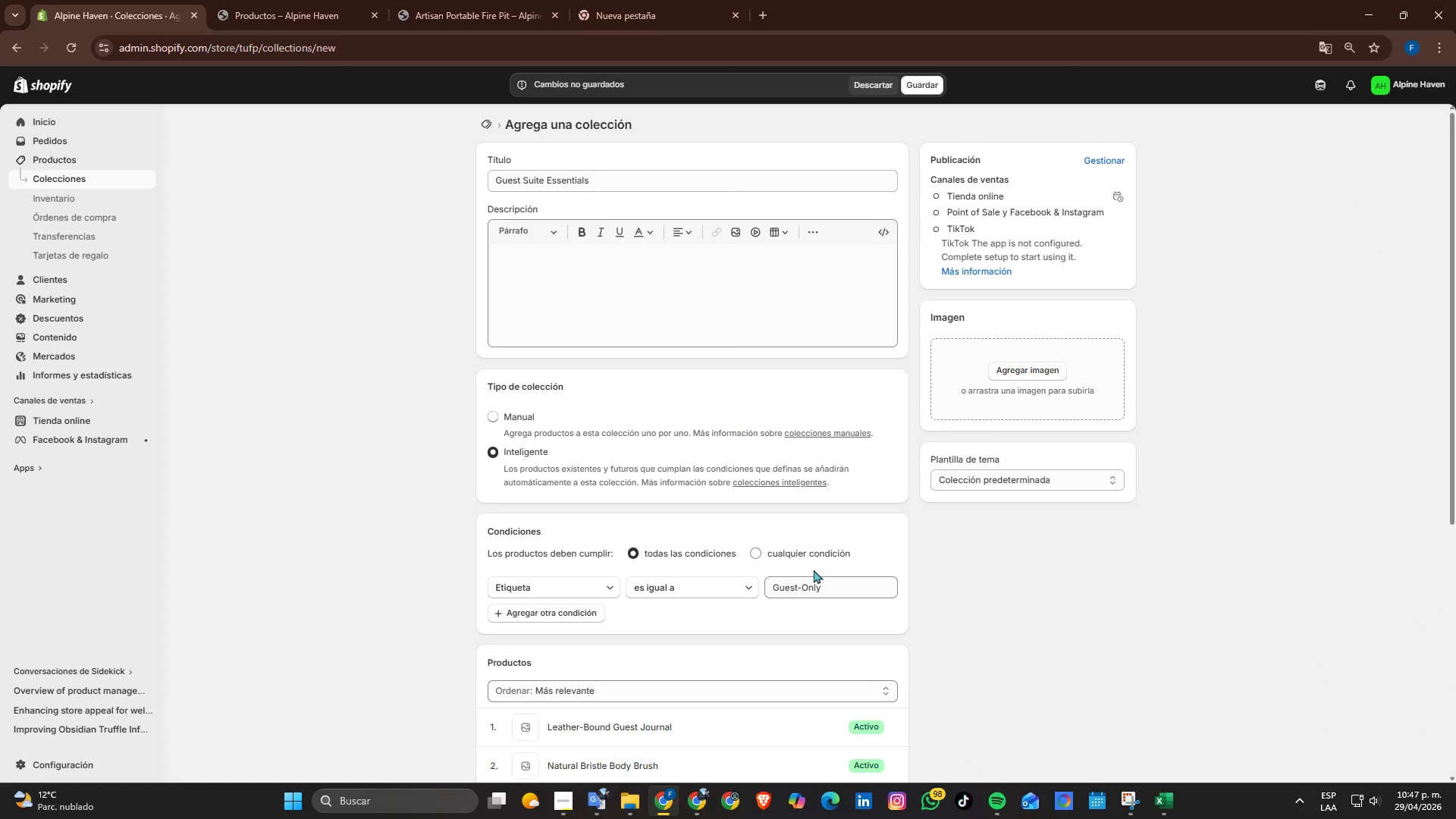 
scroll: coordinate [813, 608], scroll_direction: down, amount: 3.0
 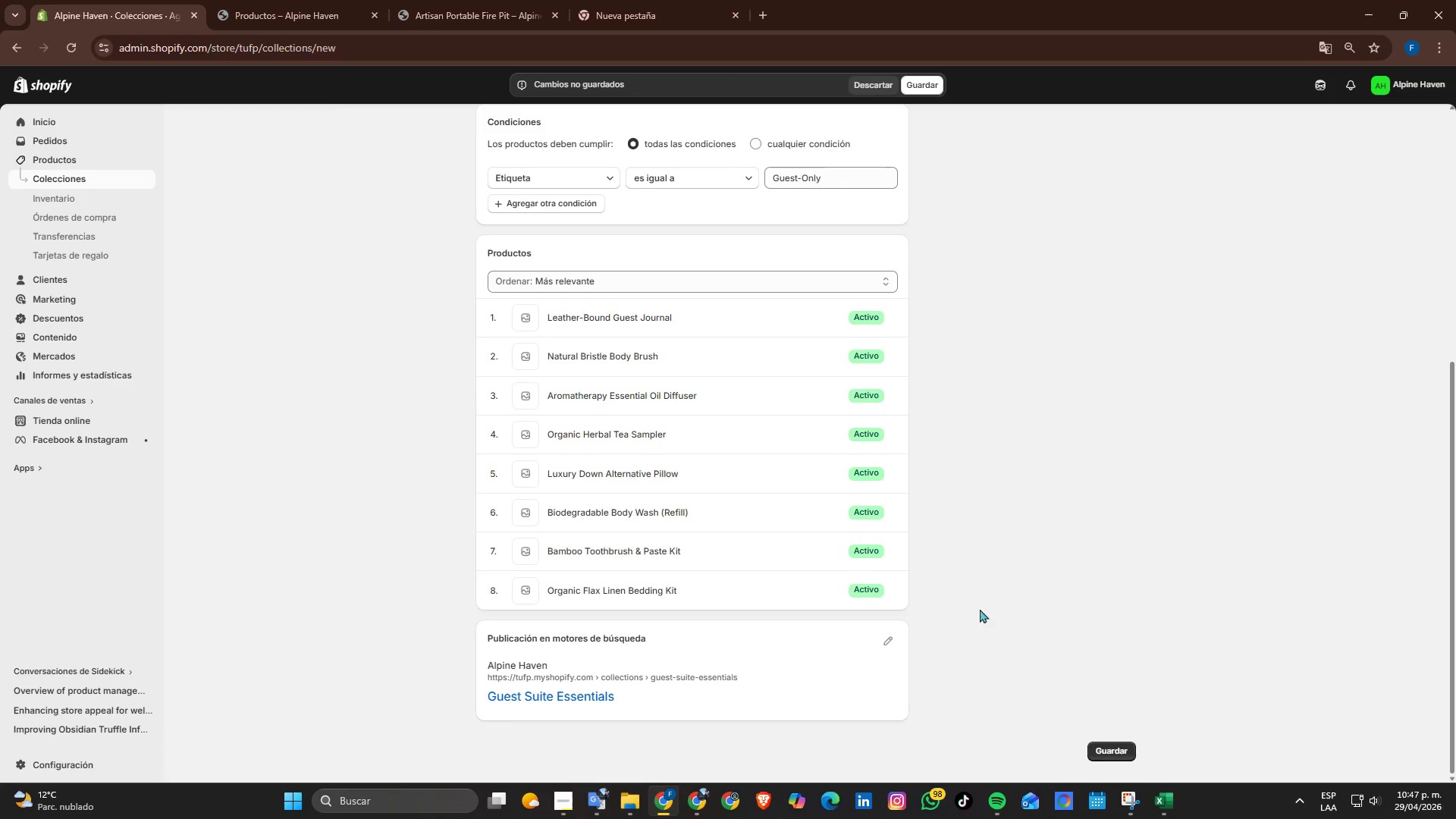 
scroll: coordinate [841, 574], scroll_direction: up, amount: 3.0
 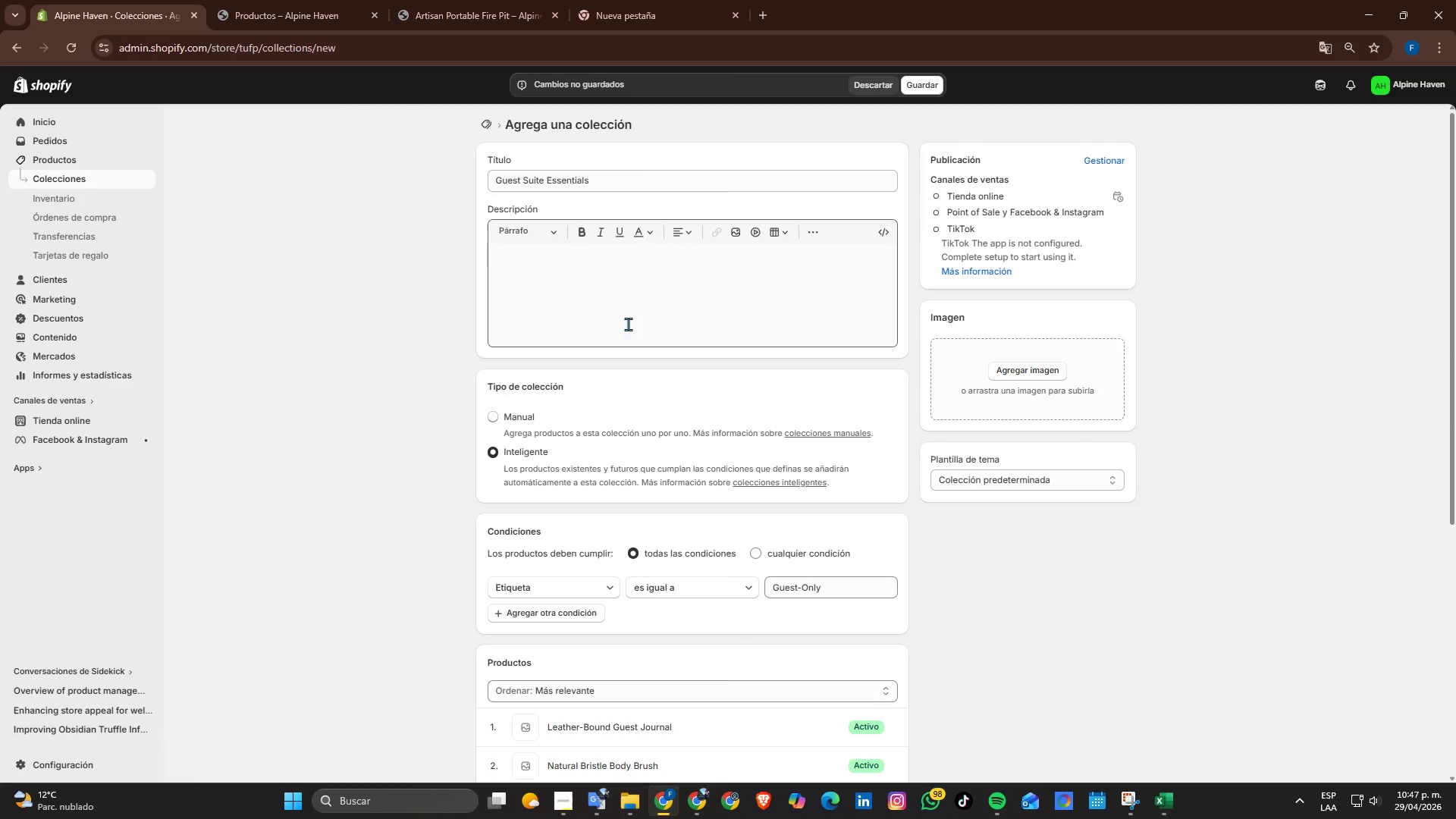 
scroll: coordinate [608, 394], scroll_direction: down, amount: 4.0
 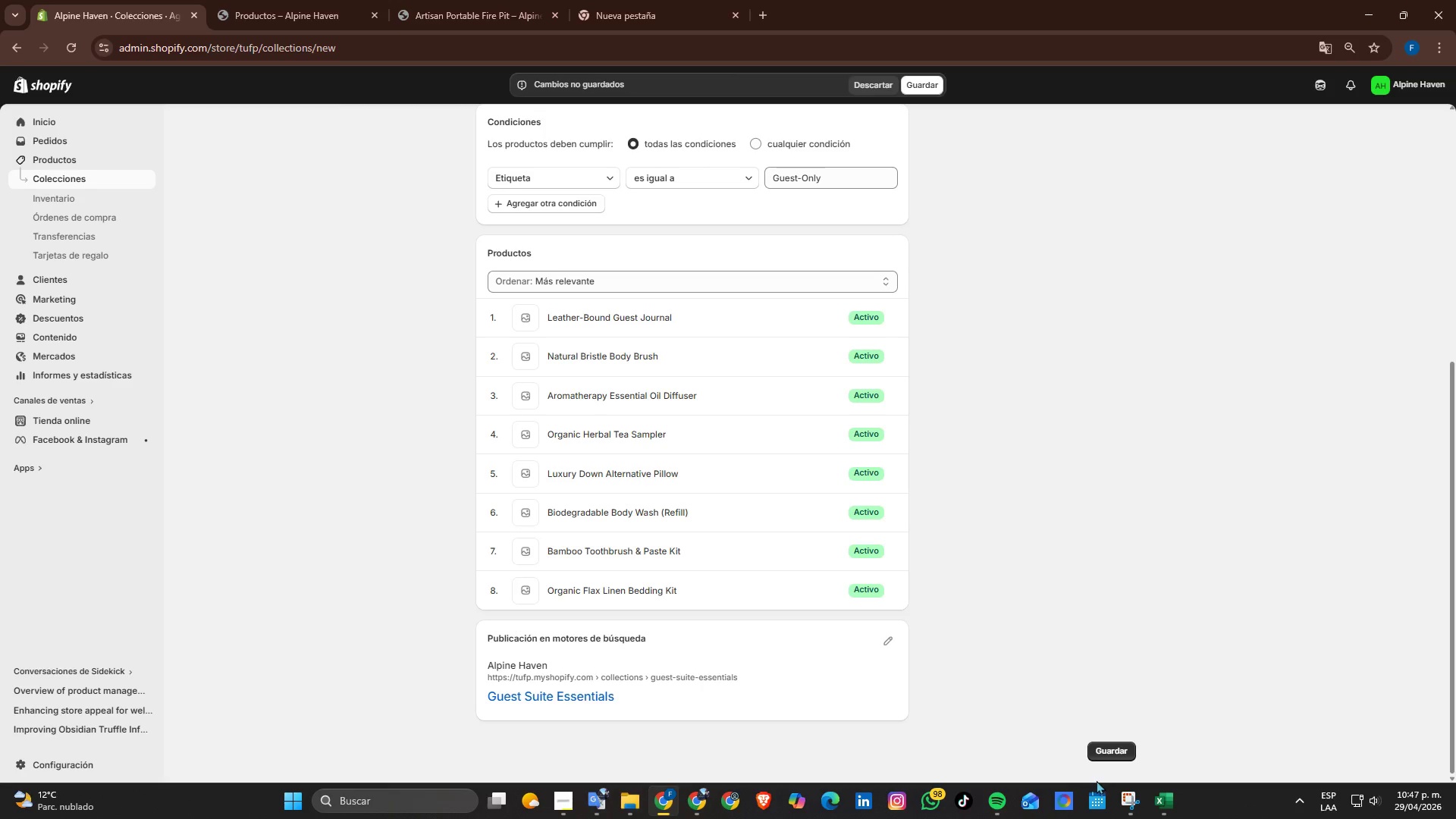 
left_click([1103, 750])
 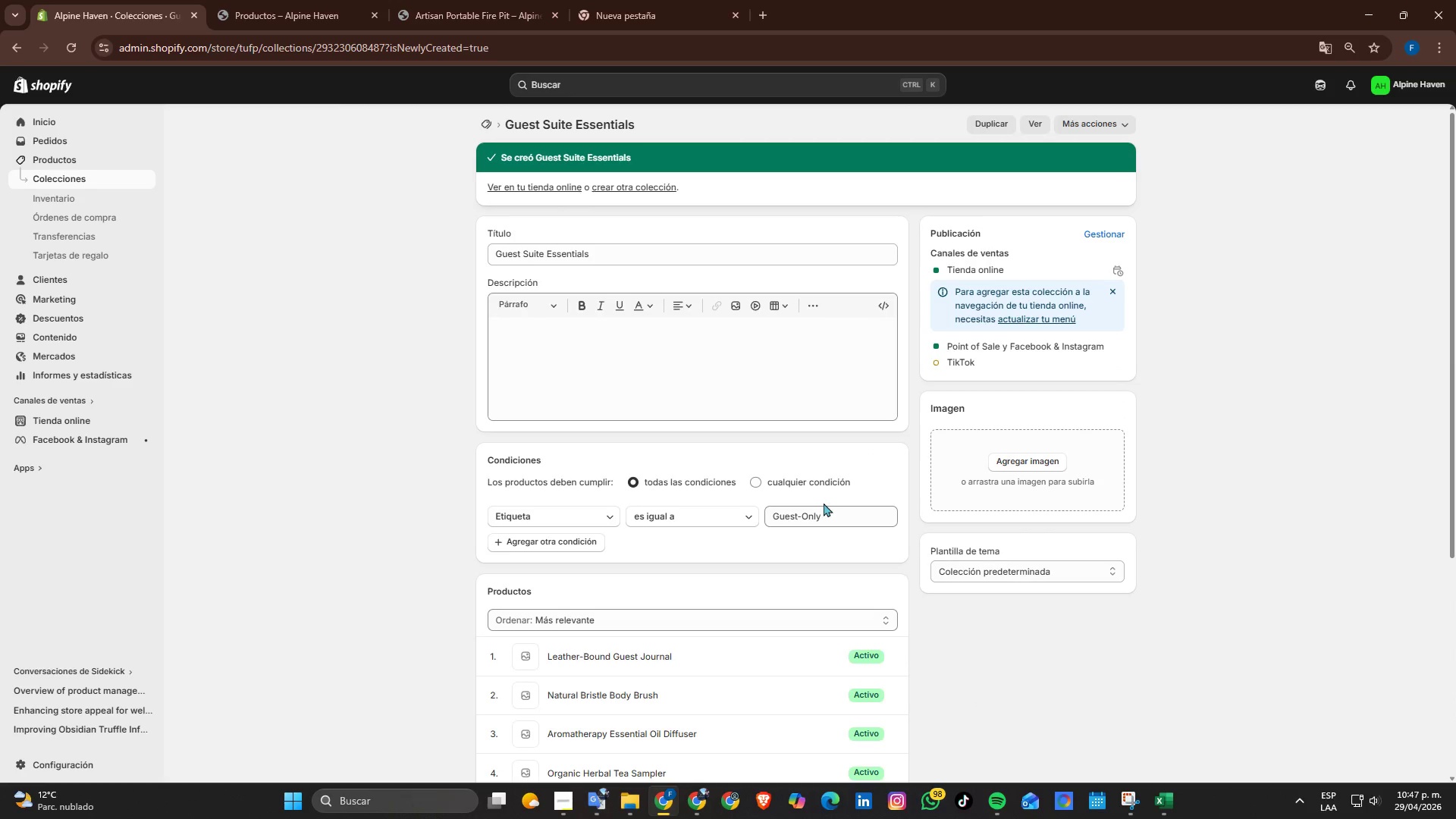 
wait(5.81)
 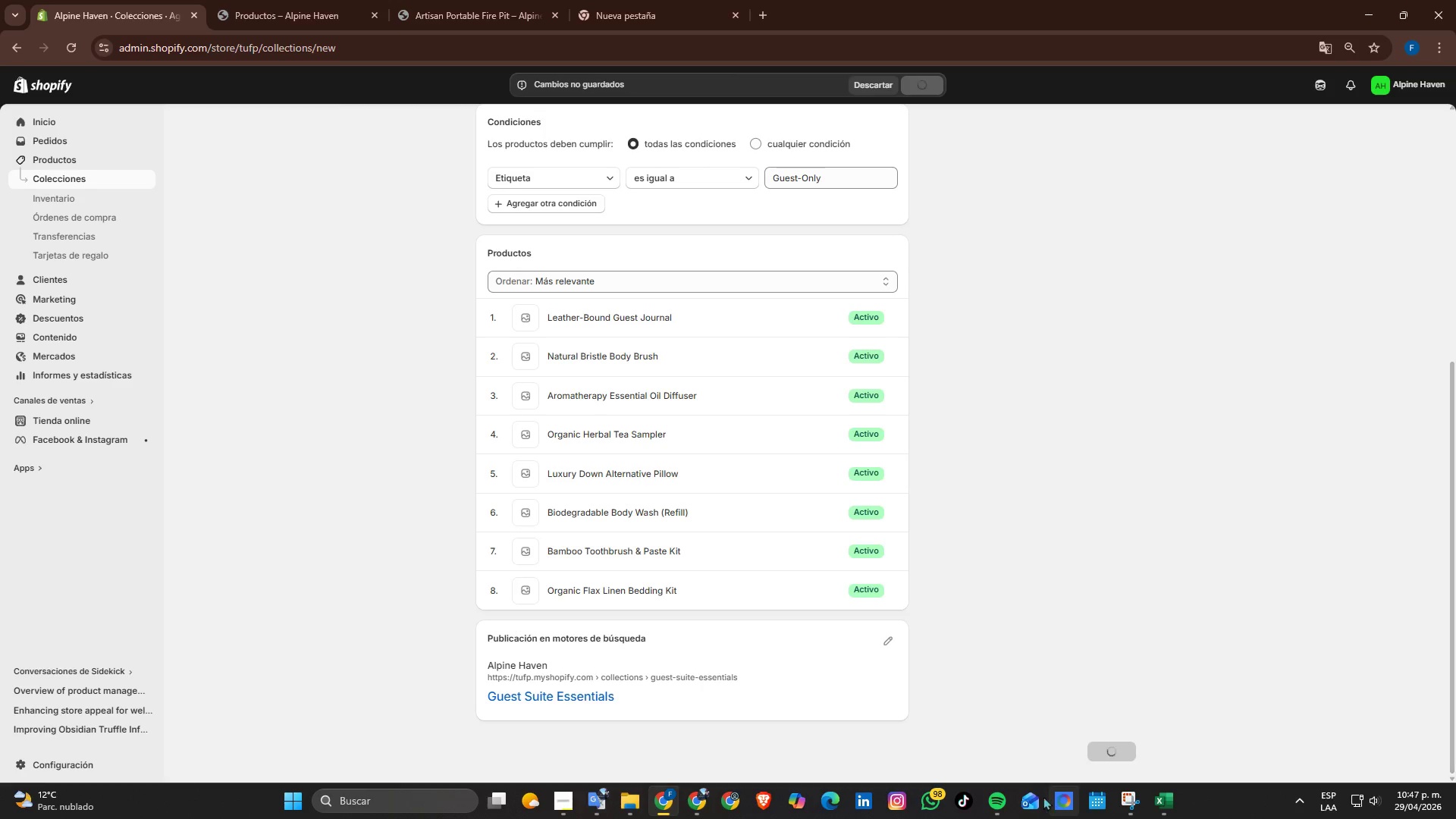 
left_click([481, 116])
 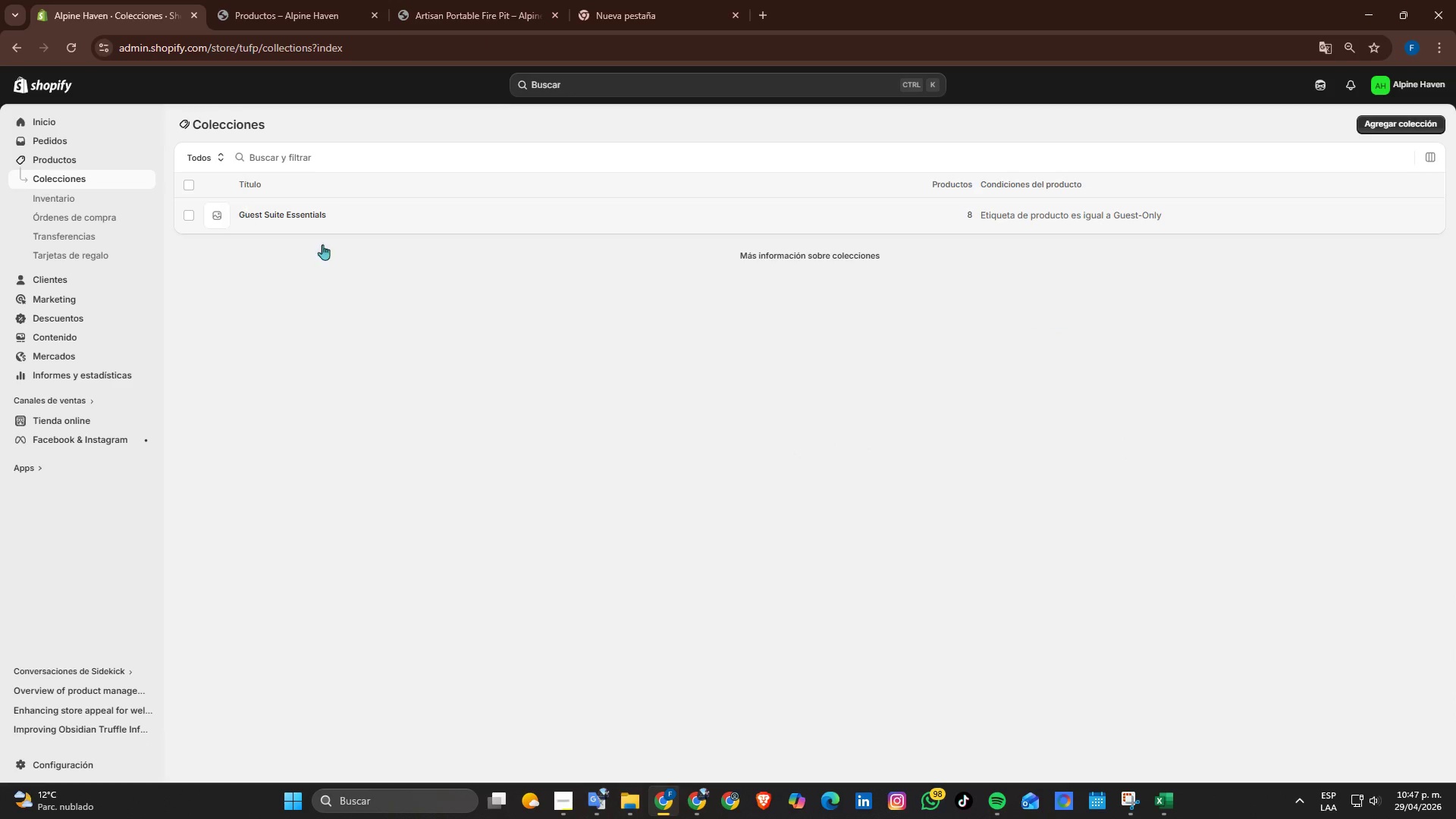 
left_click([1402, 123])
 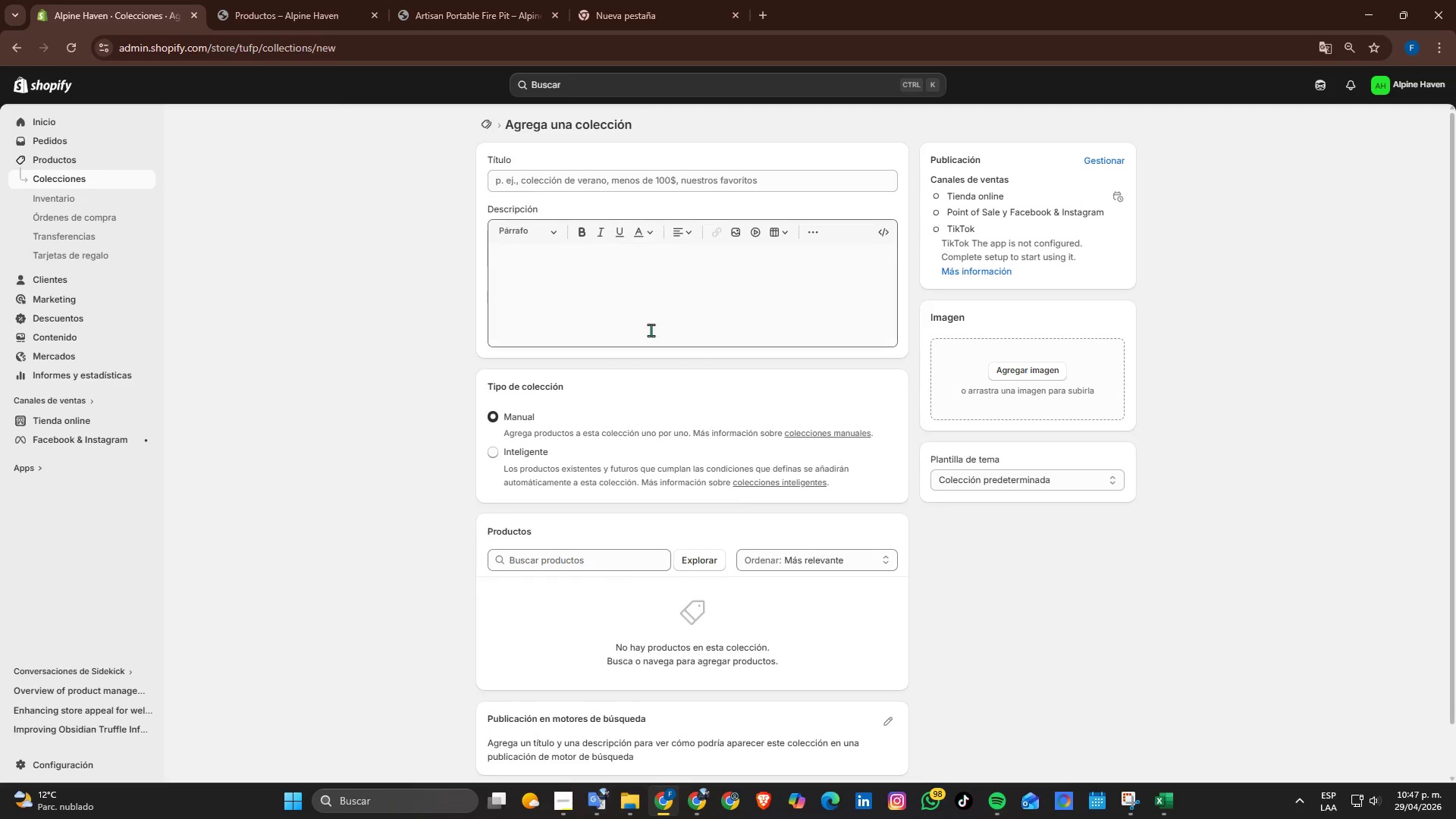 
left_click([623, 181])
 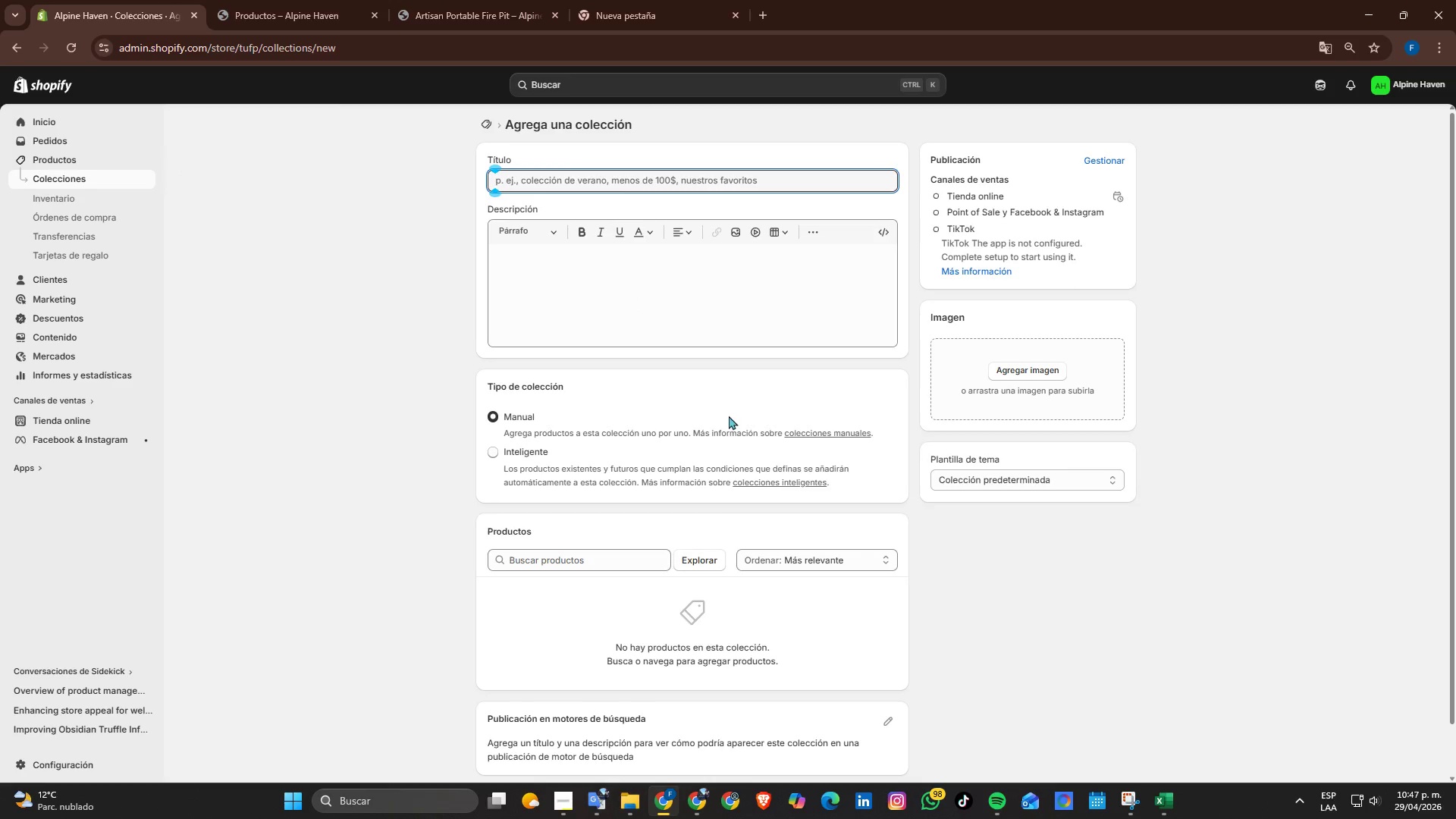 
key(Alt+AltLeft)
 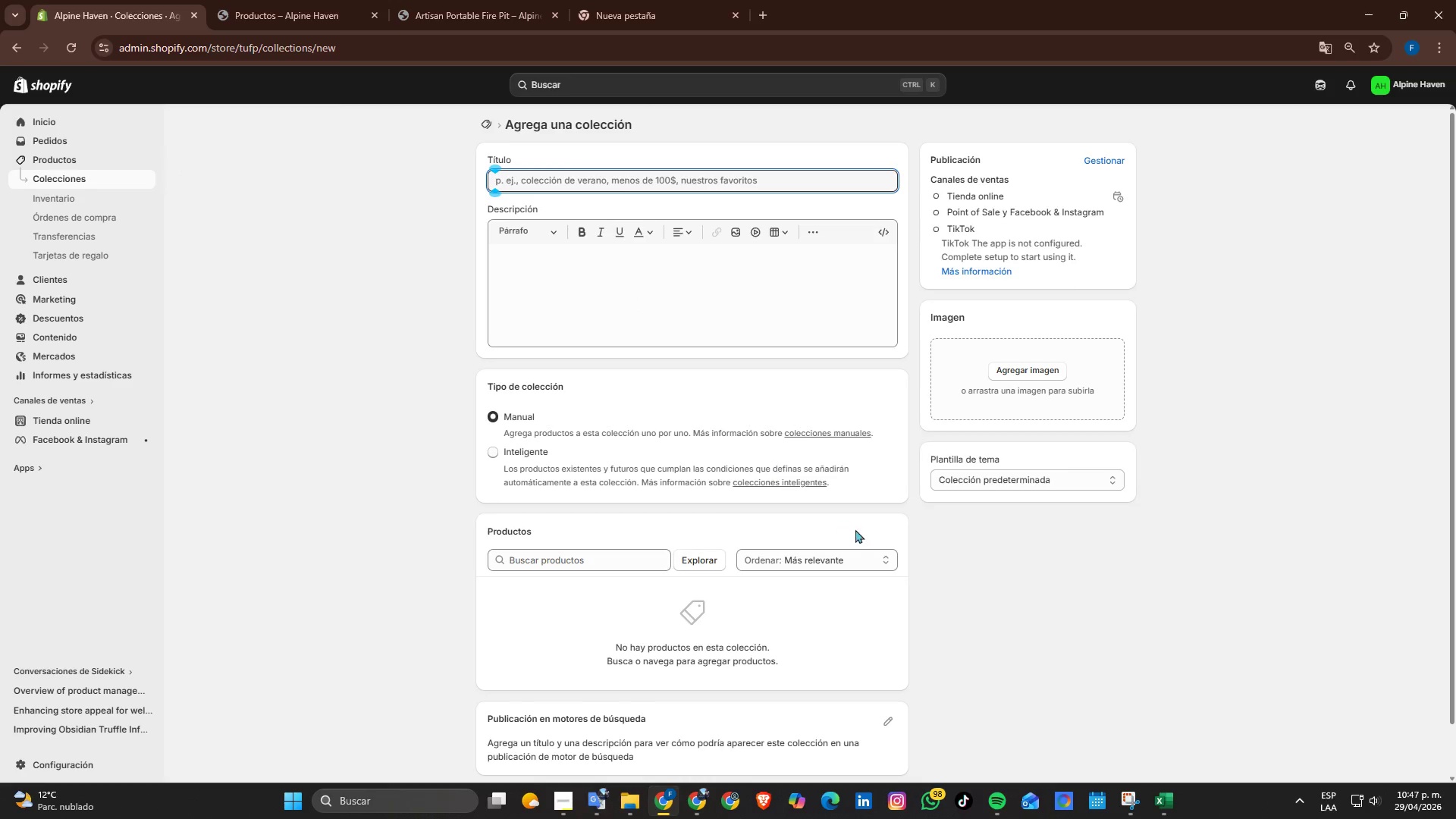 
key(Alt+Tab)
 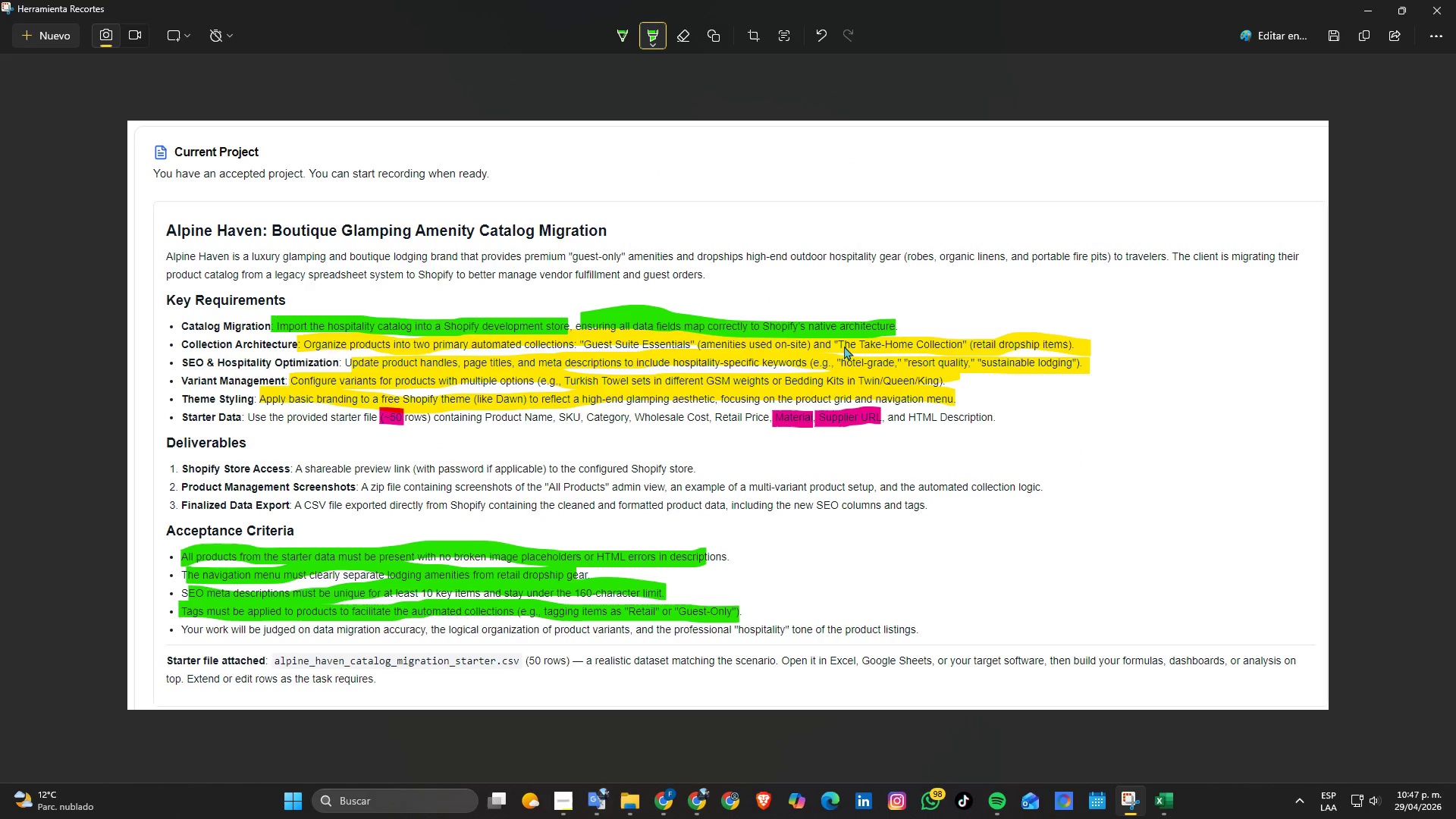 
key(Alt+AltLeft)
 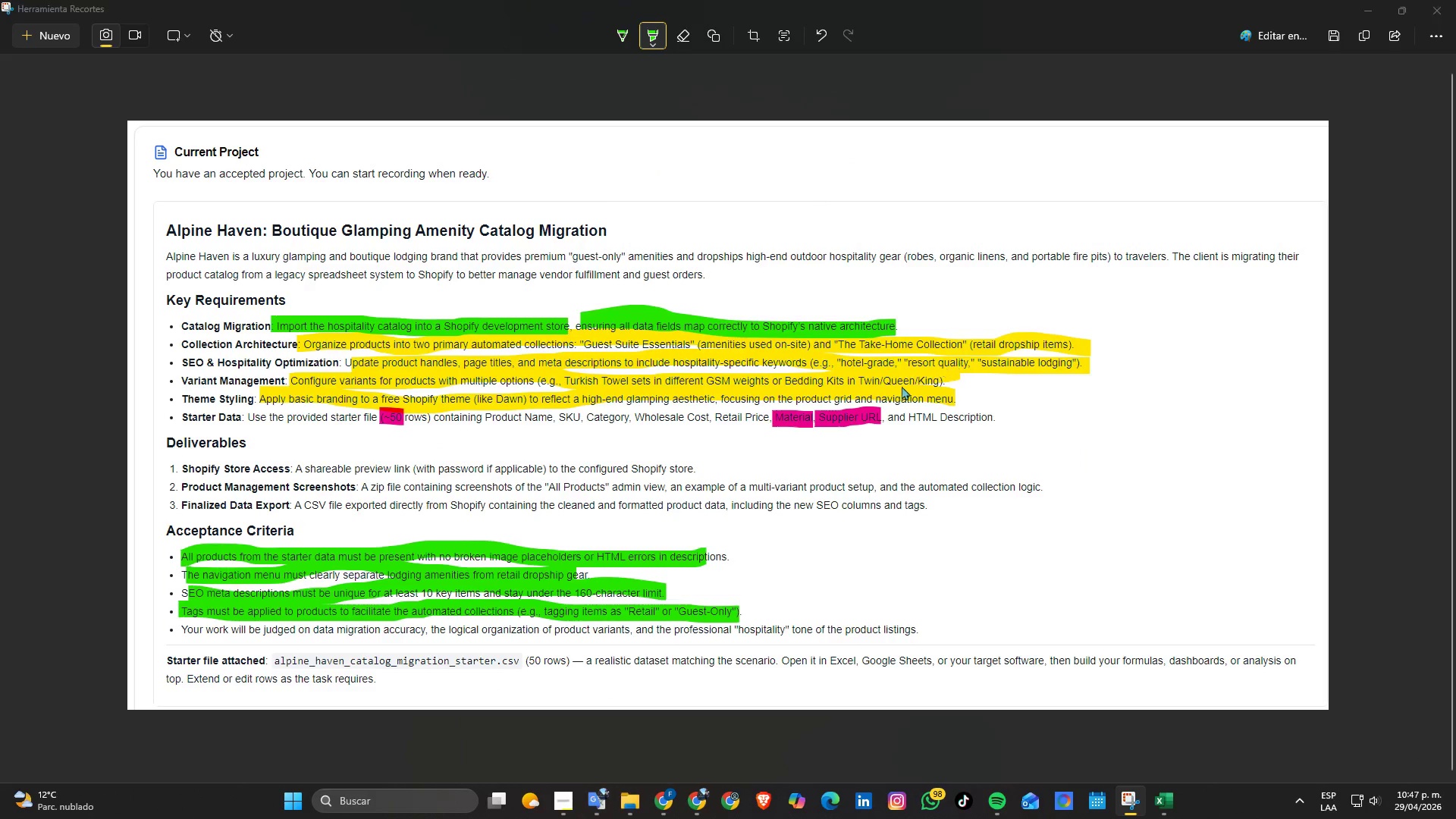 
key(Tab)
type(The Take-Home Collection )
 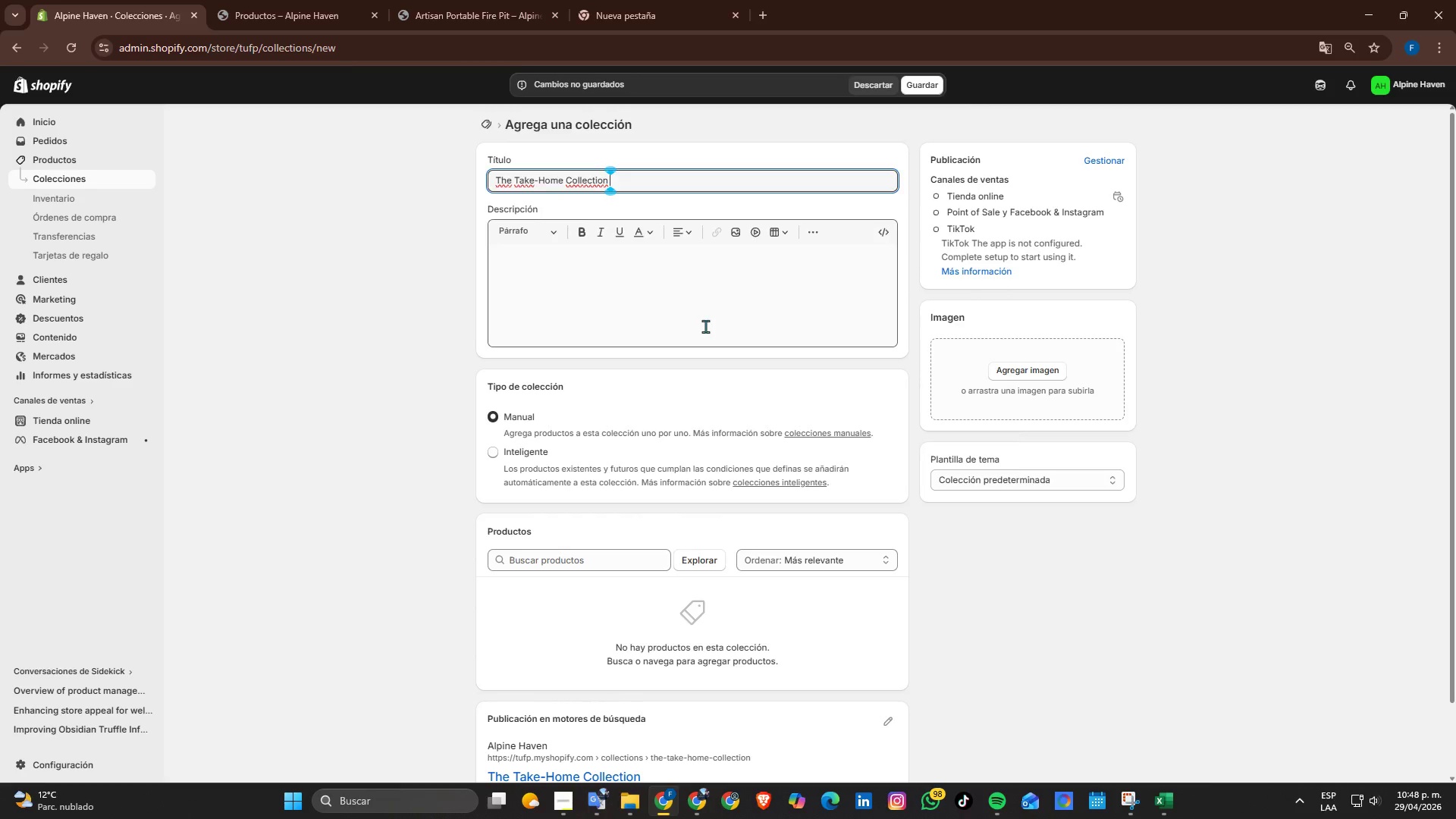 
key(Alt+AltLeft)
 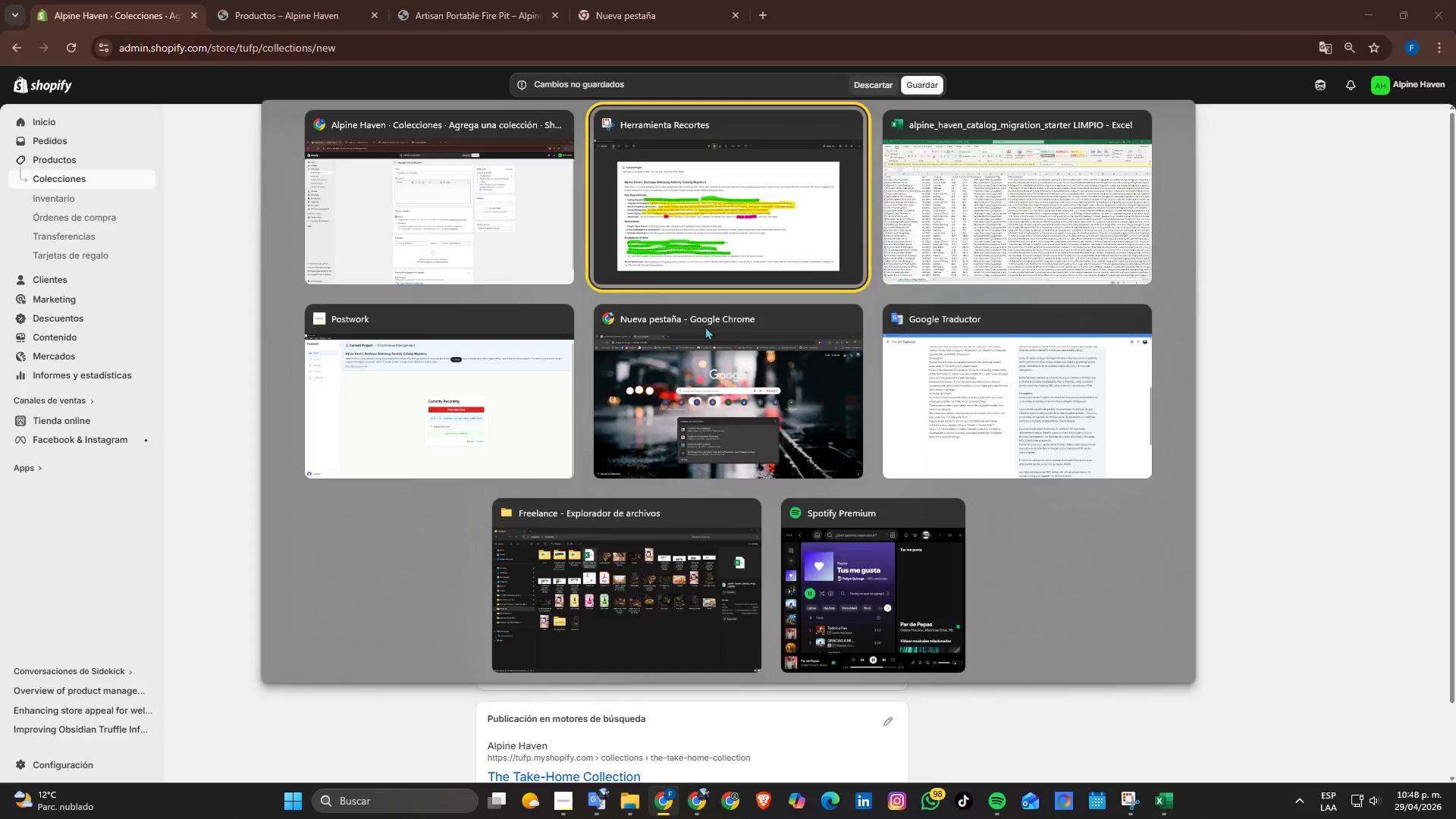 
key(Alt+Tab)
 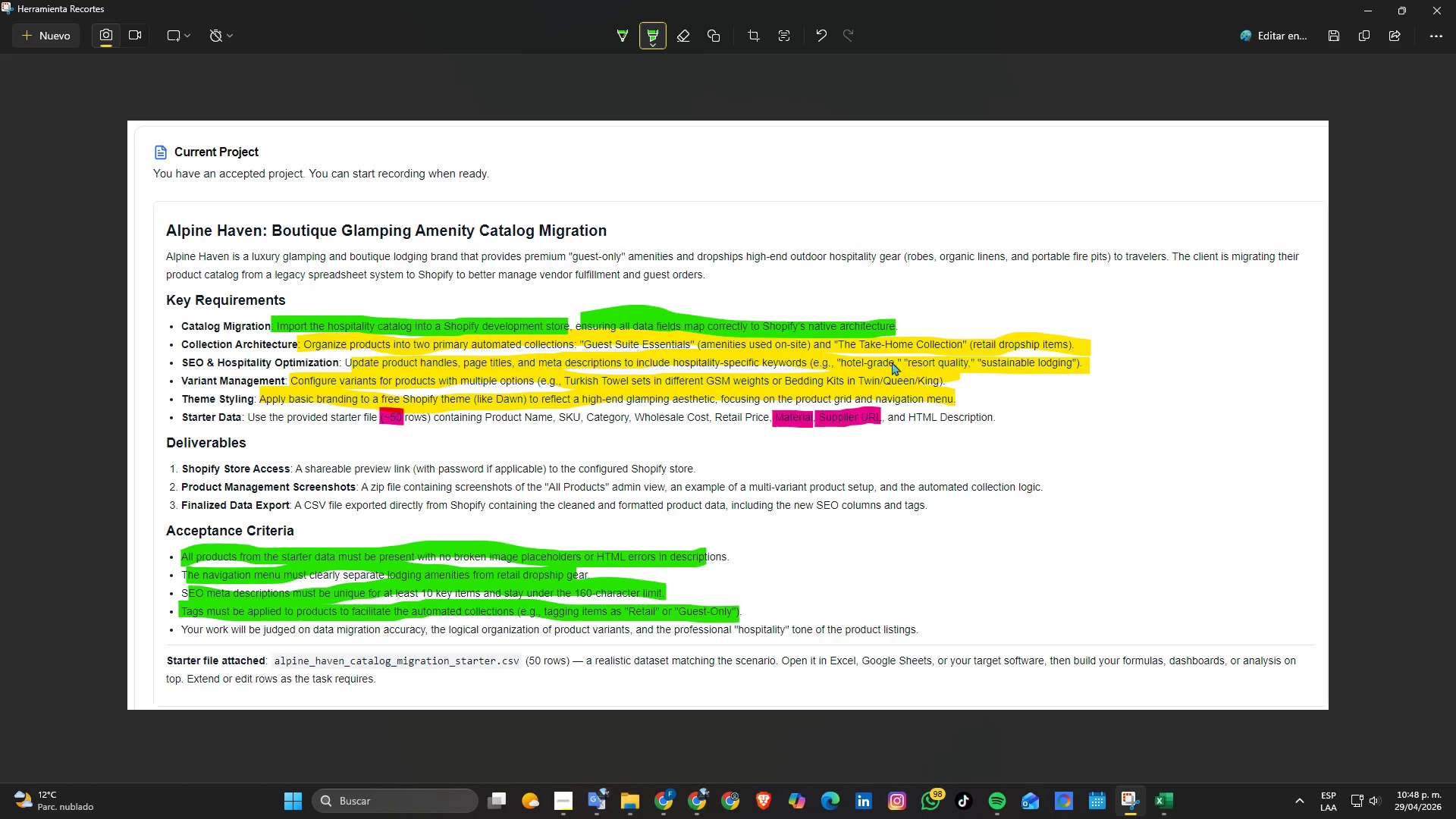 
key(Alt+AltLeft)
 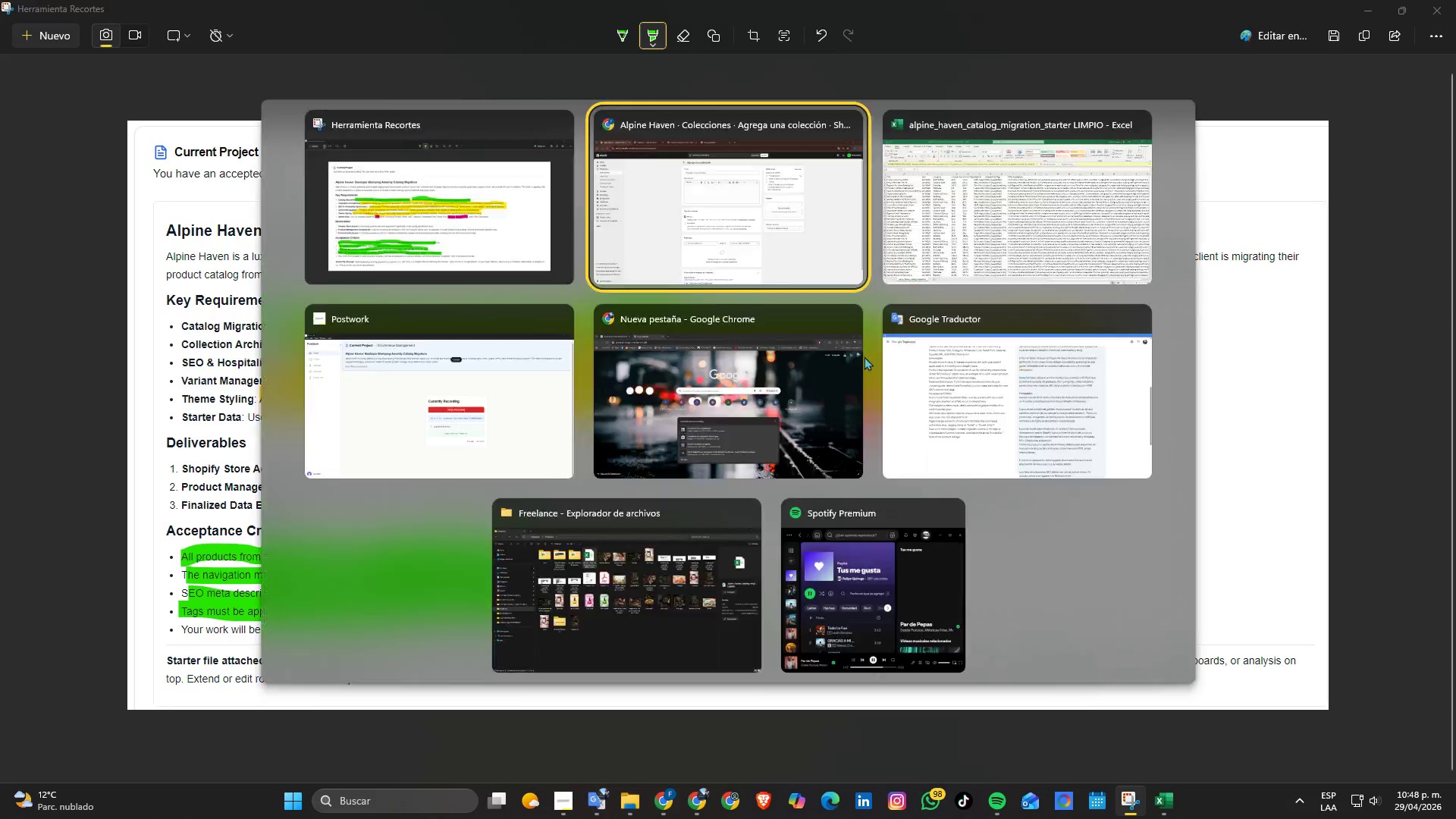 
key(Alt+Tab)
 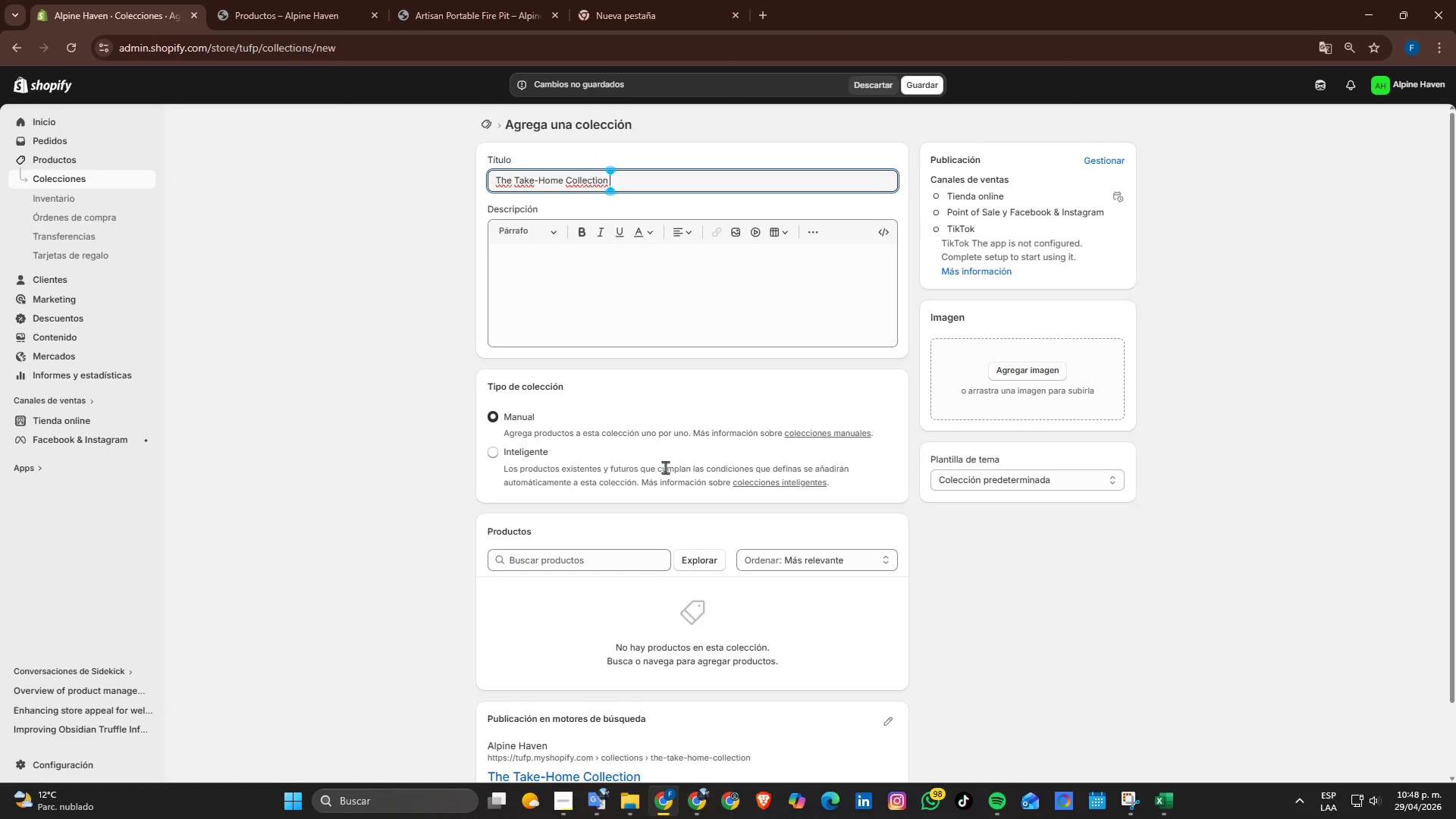 
double_click([499, 448])
 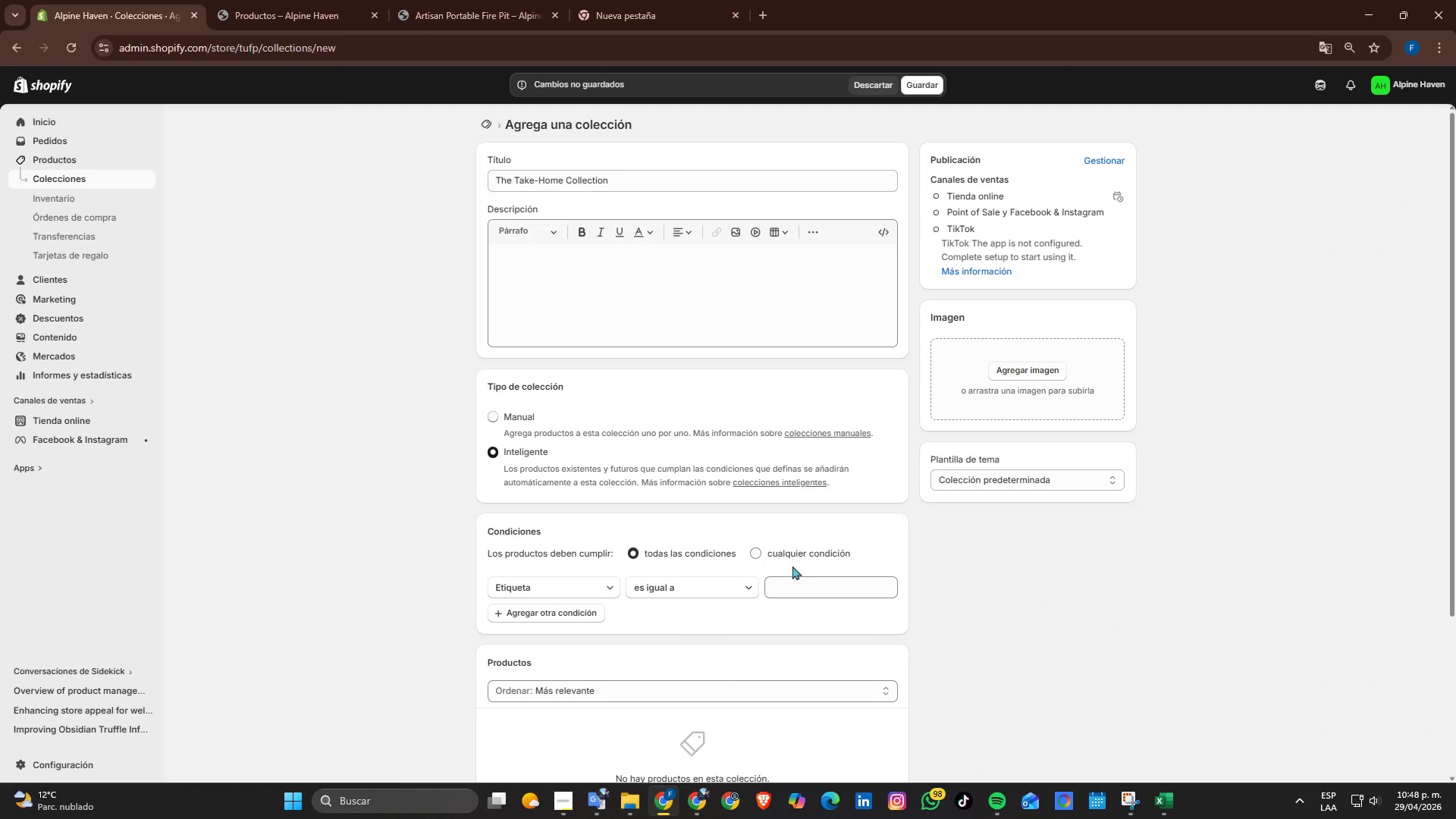 
left_click([803, 586])
 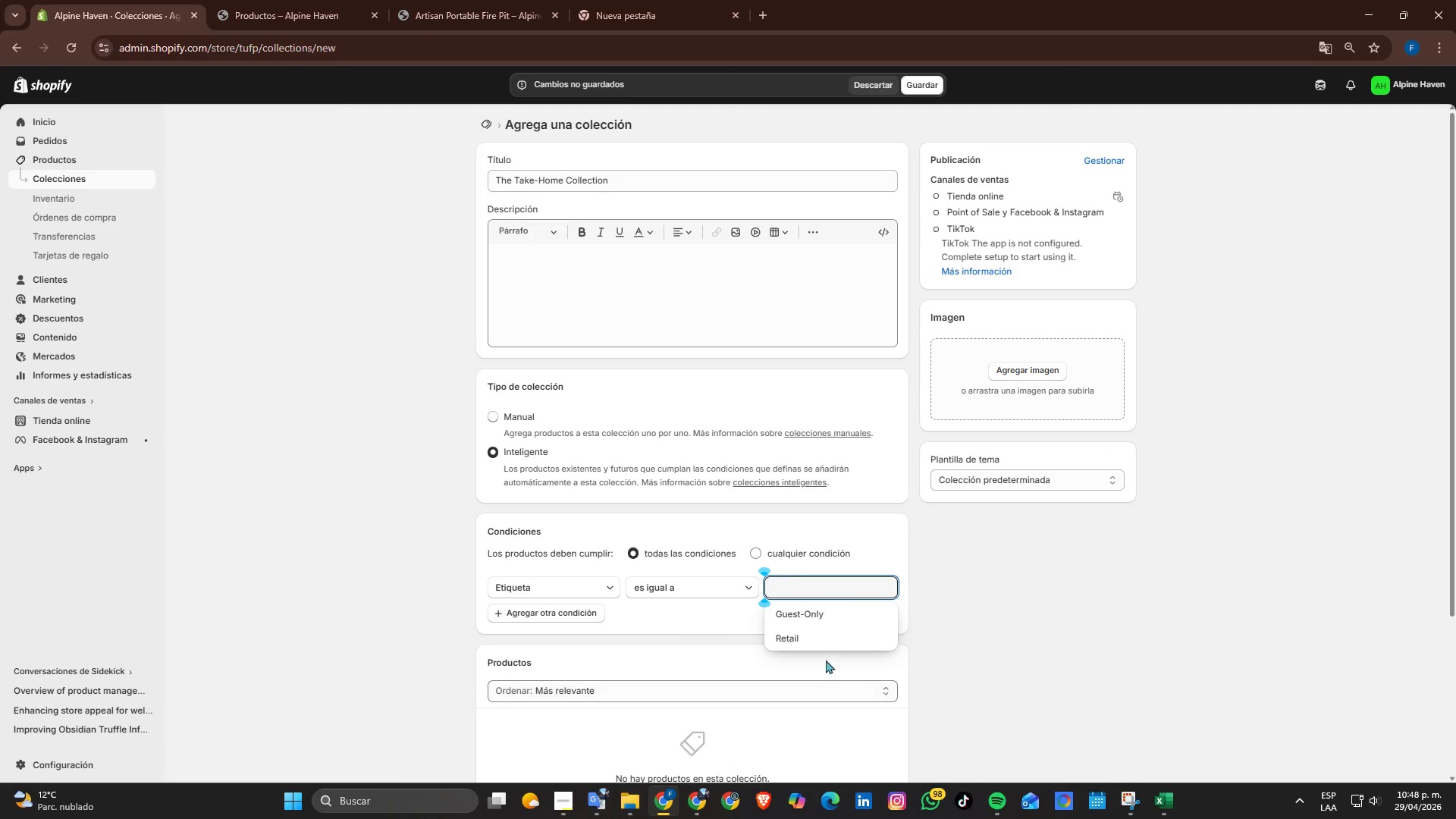 
left_click([810, 640])
 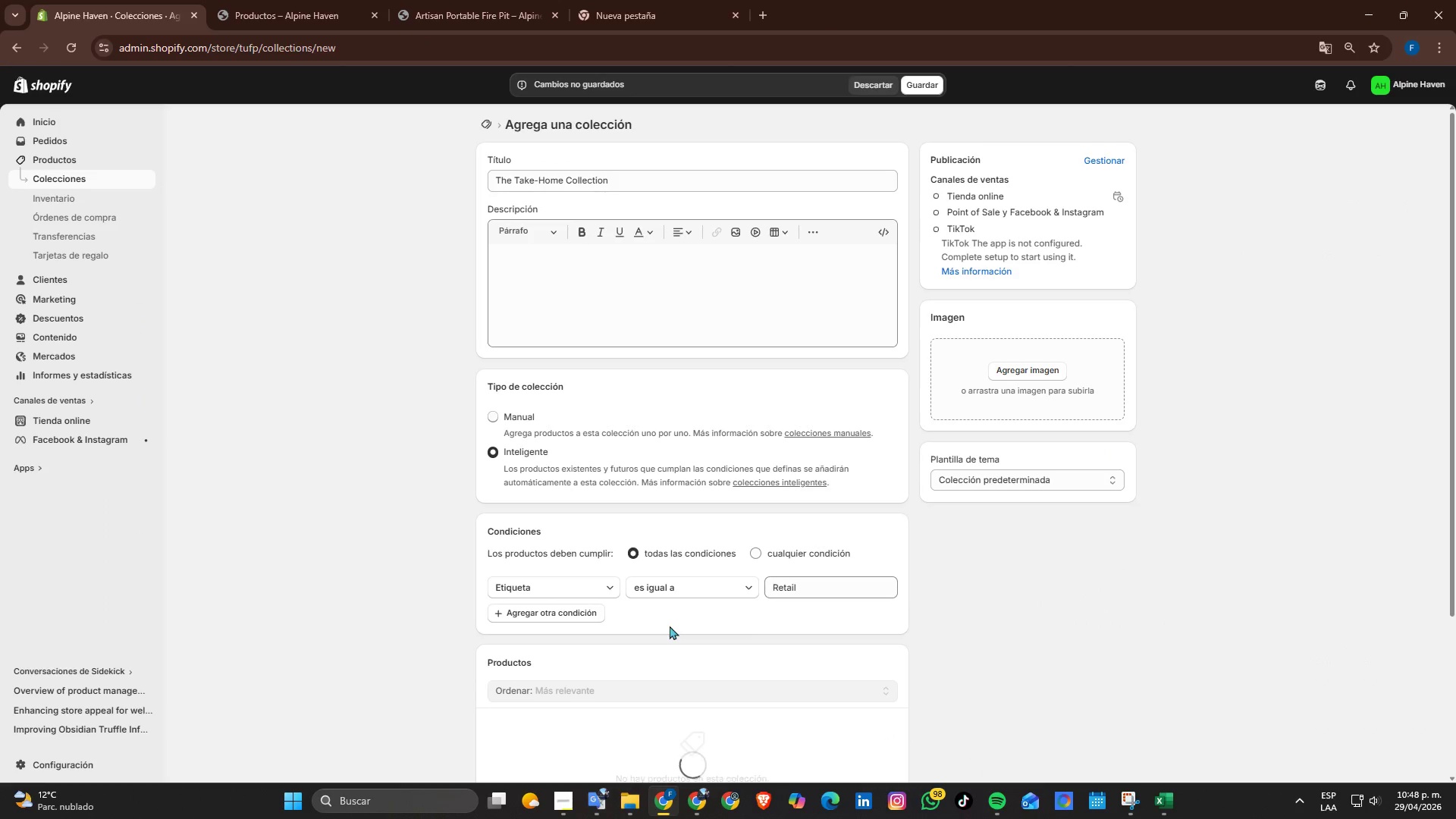 
scroll: coordinate [767, 667], scroll_direction: down, amount: 4.0
 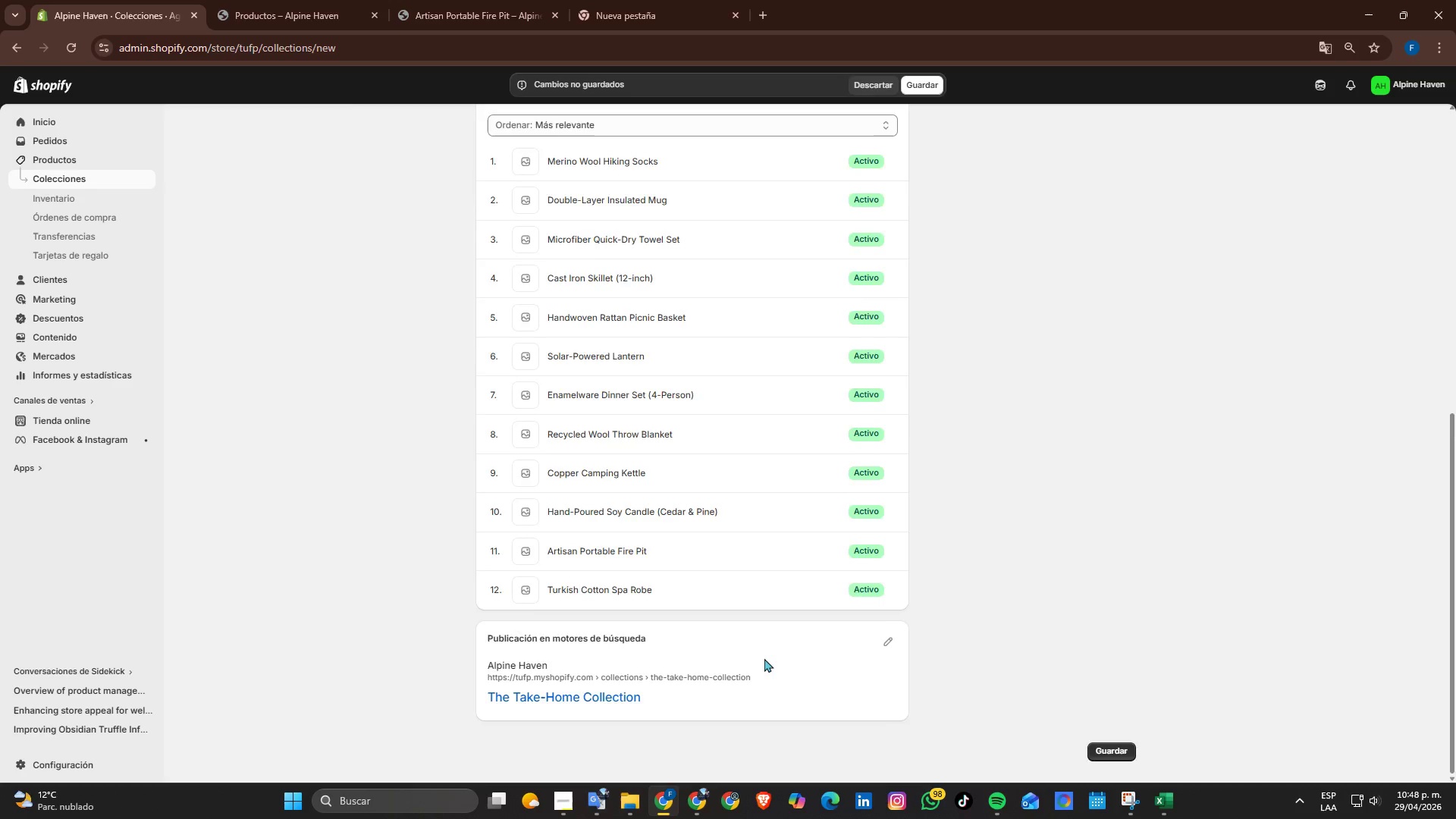 
scroll: coordinate [763, 654], scroll_direction: up, amount: 5.0
 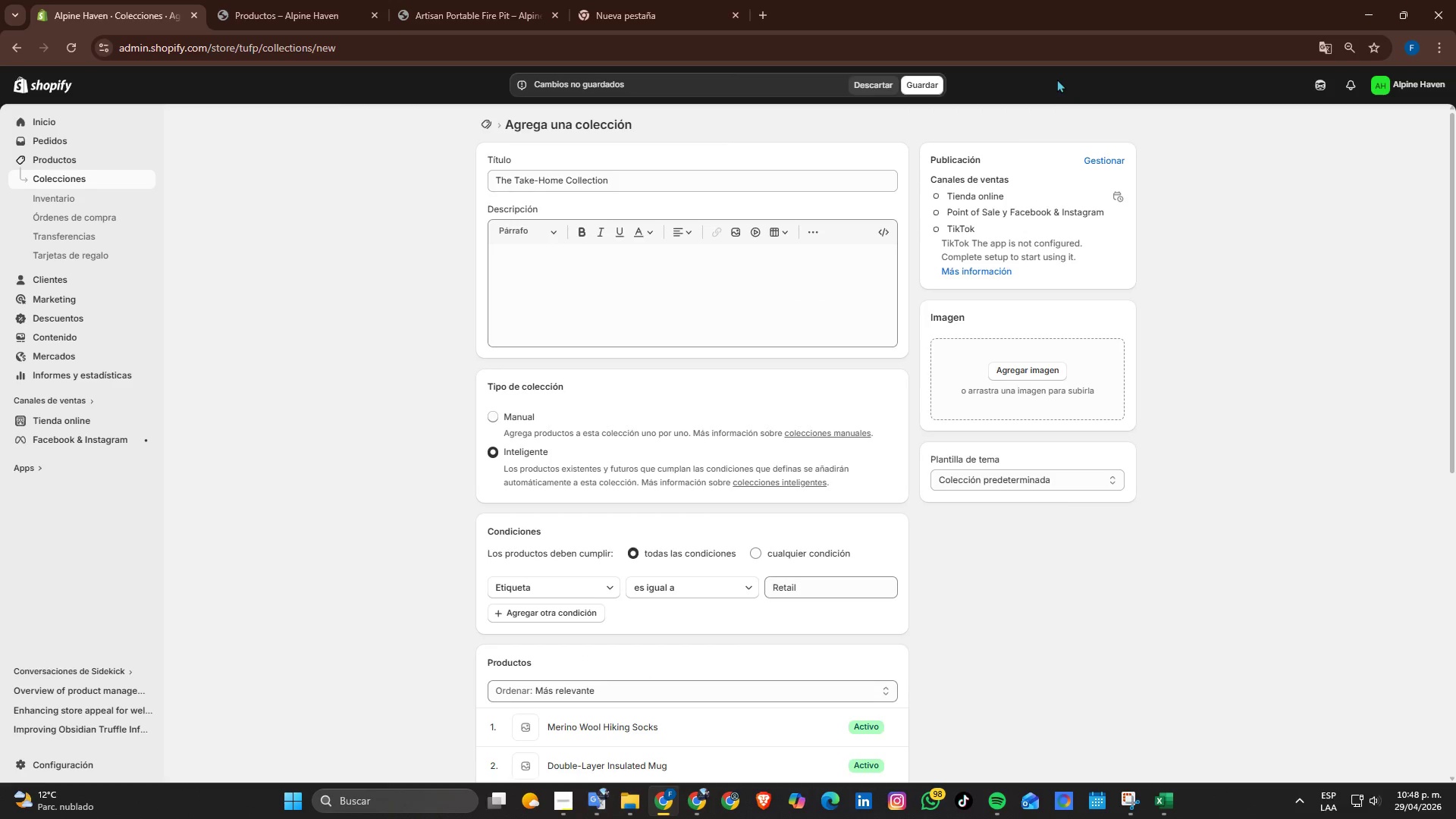 
scroll: coordinate [927, 632], scroll_direction: down, amount: 5.0
 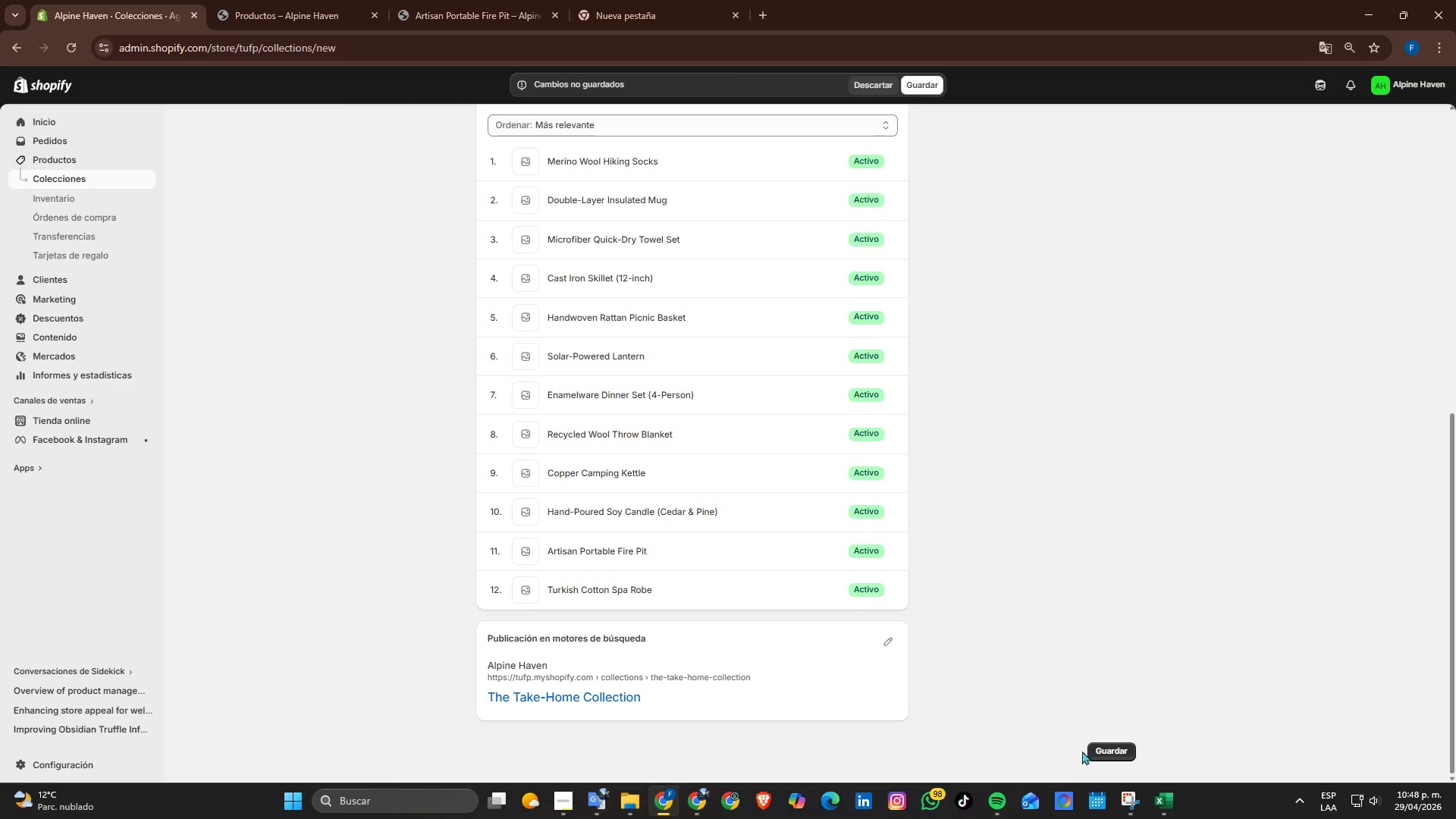 
left_click([1109, 751])
 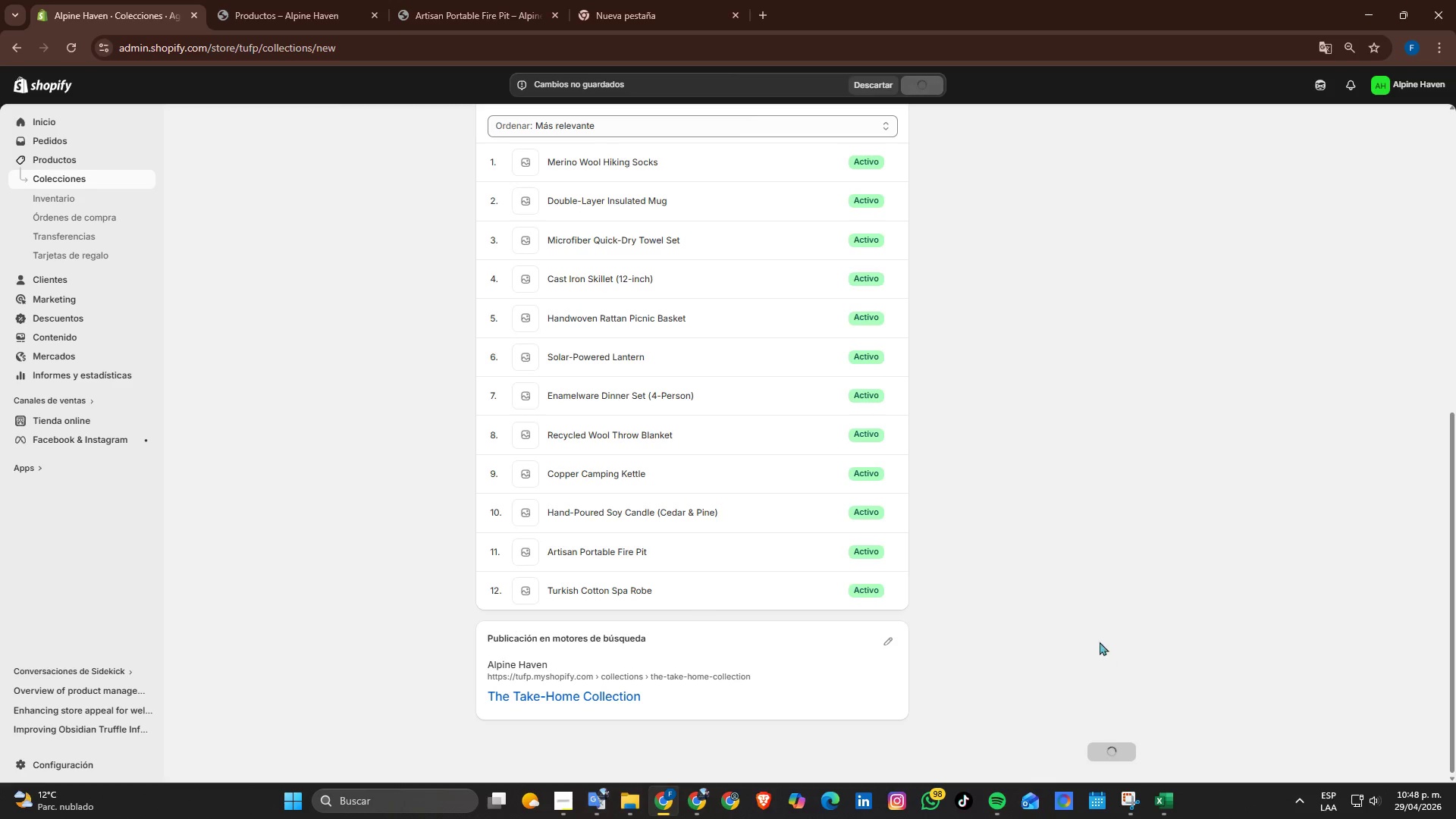 
scroll: coordinate [832, 570], scroll_direction: up, amount: 8.0
 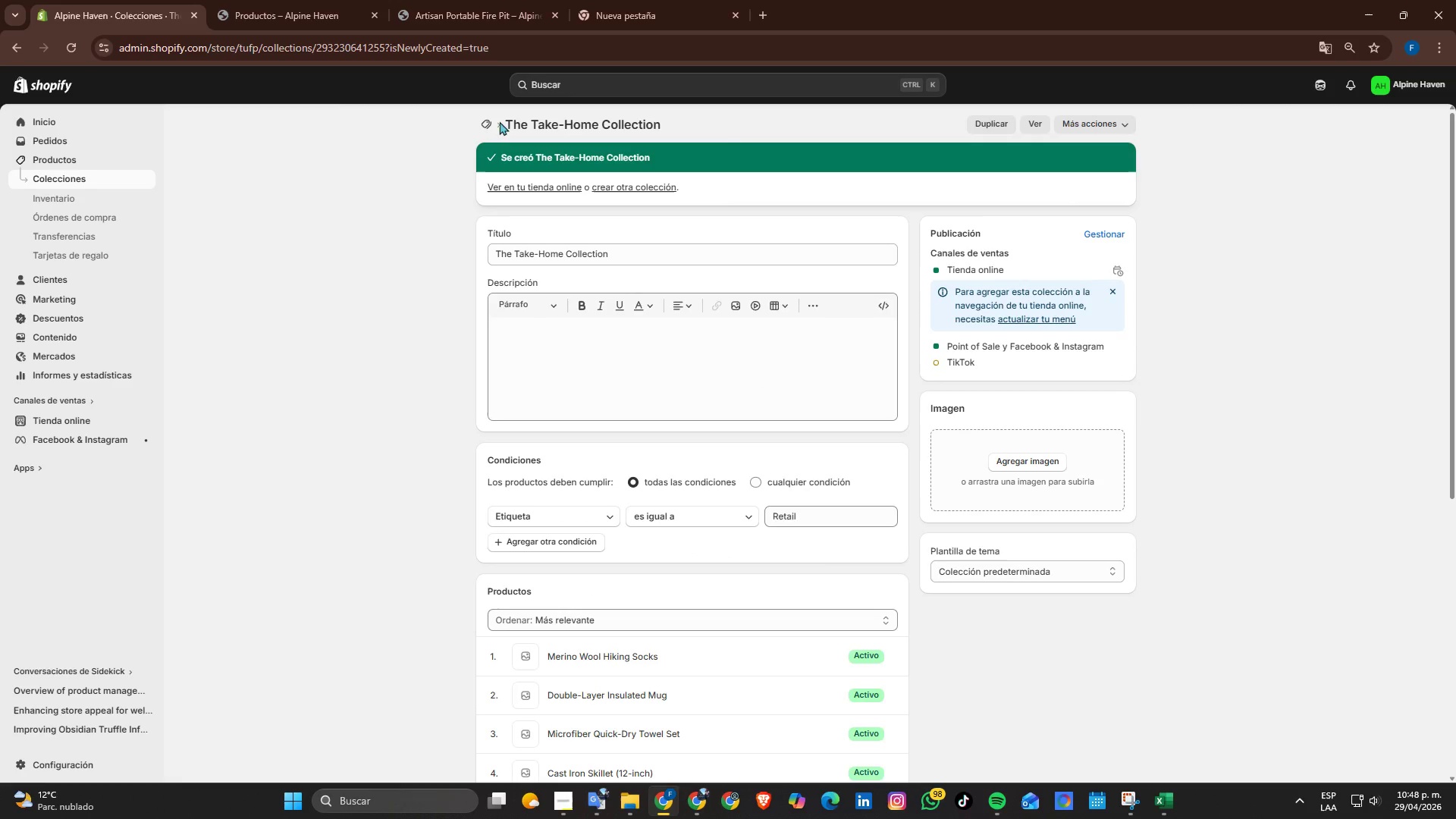 
double_click([477, 124])
 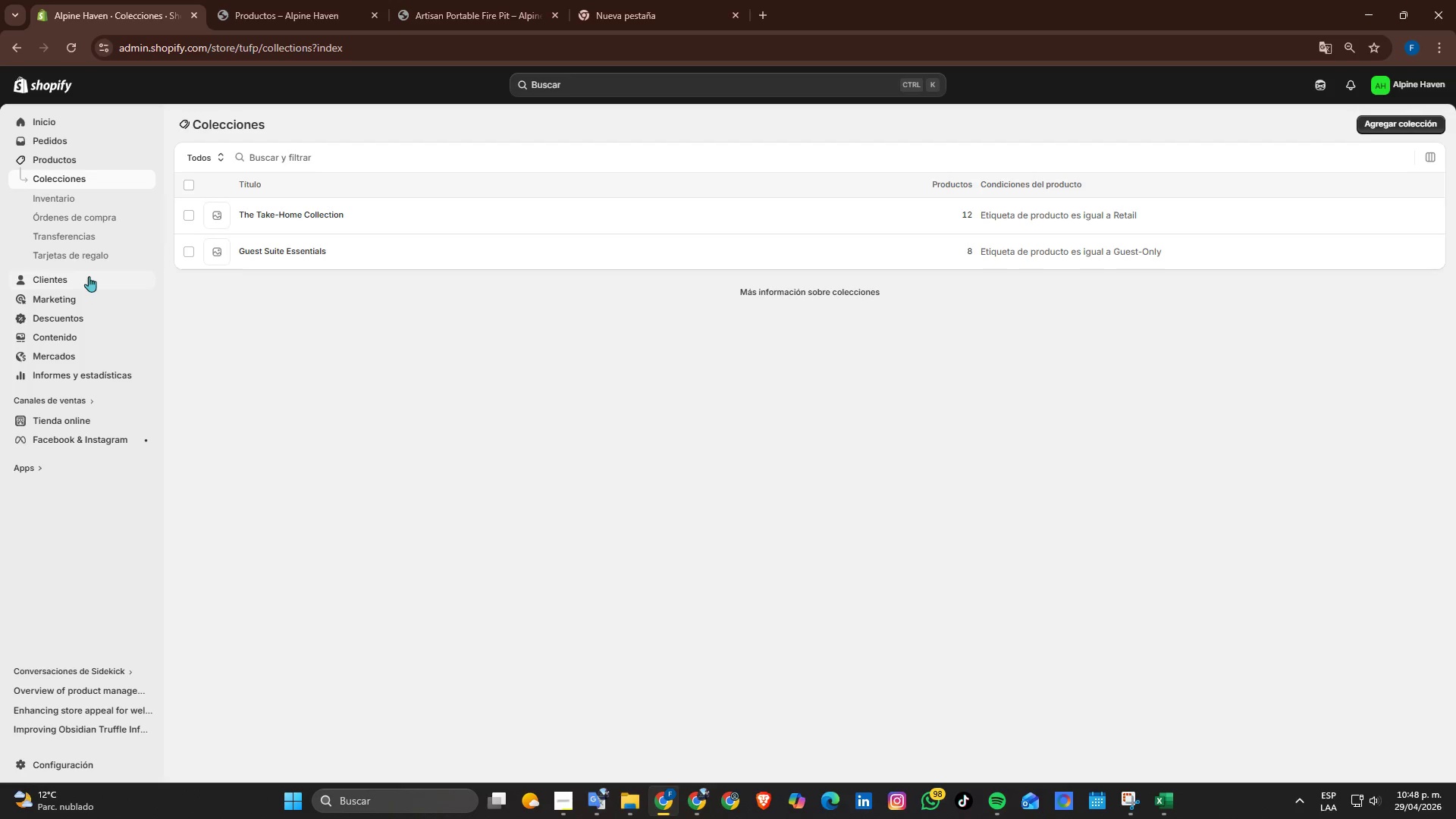 
wait(5.47)
 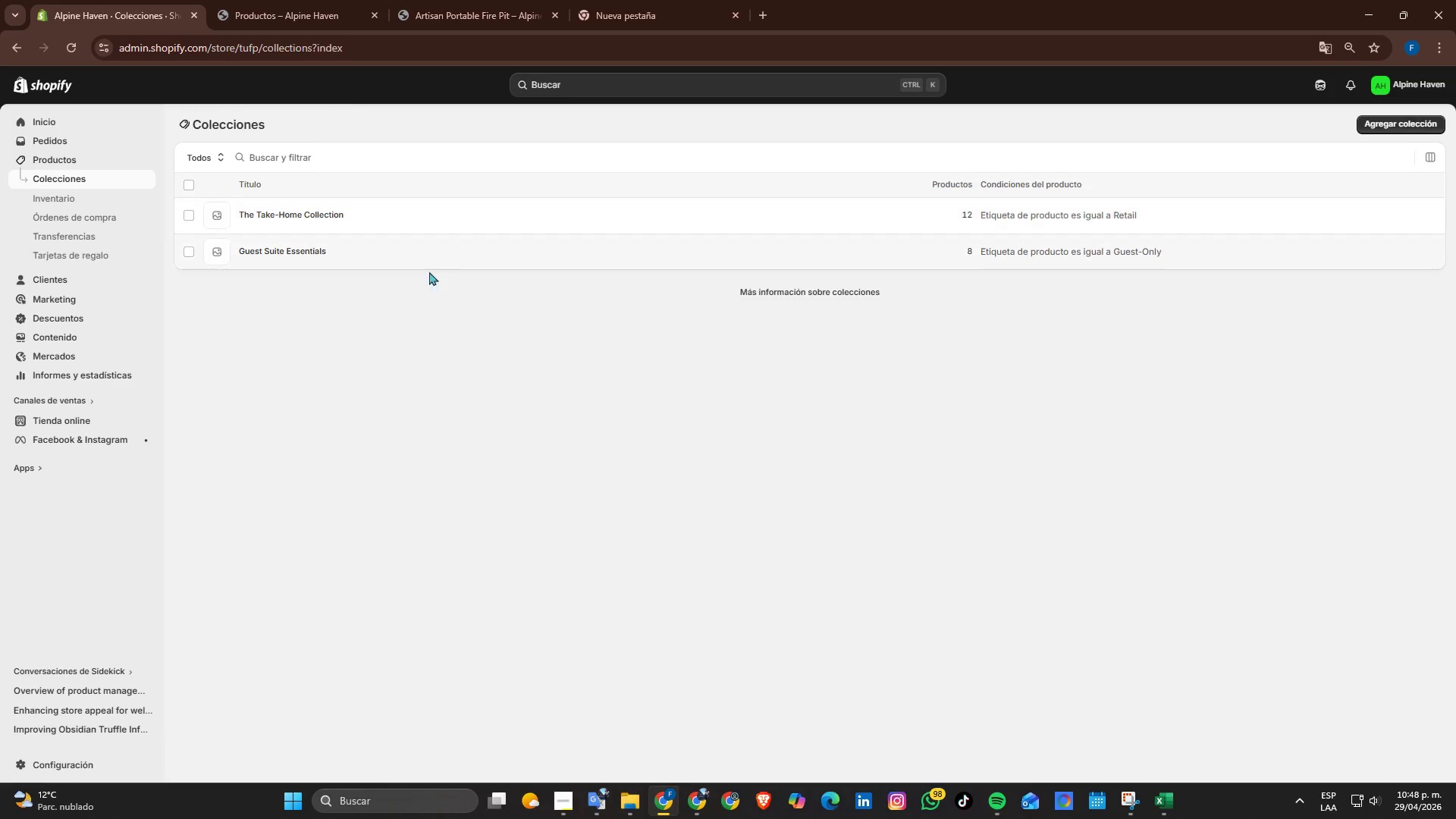 
left_click([45, 333])
 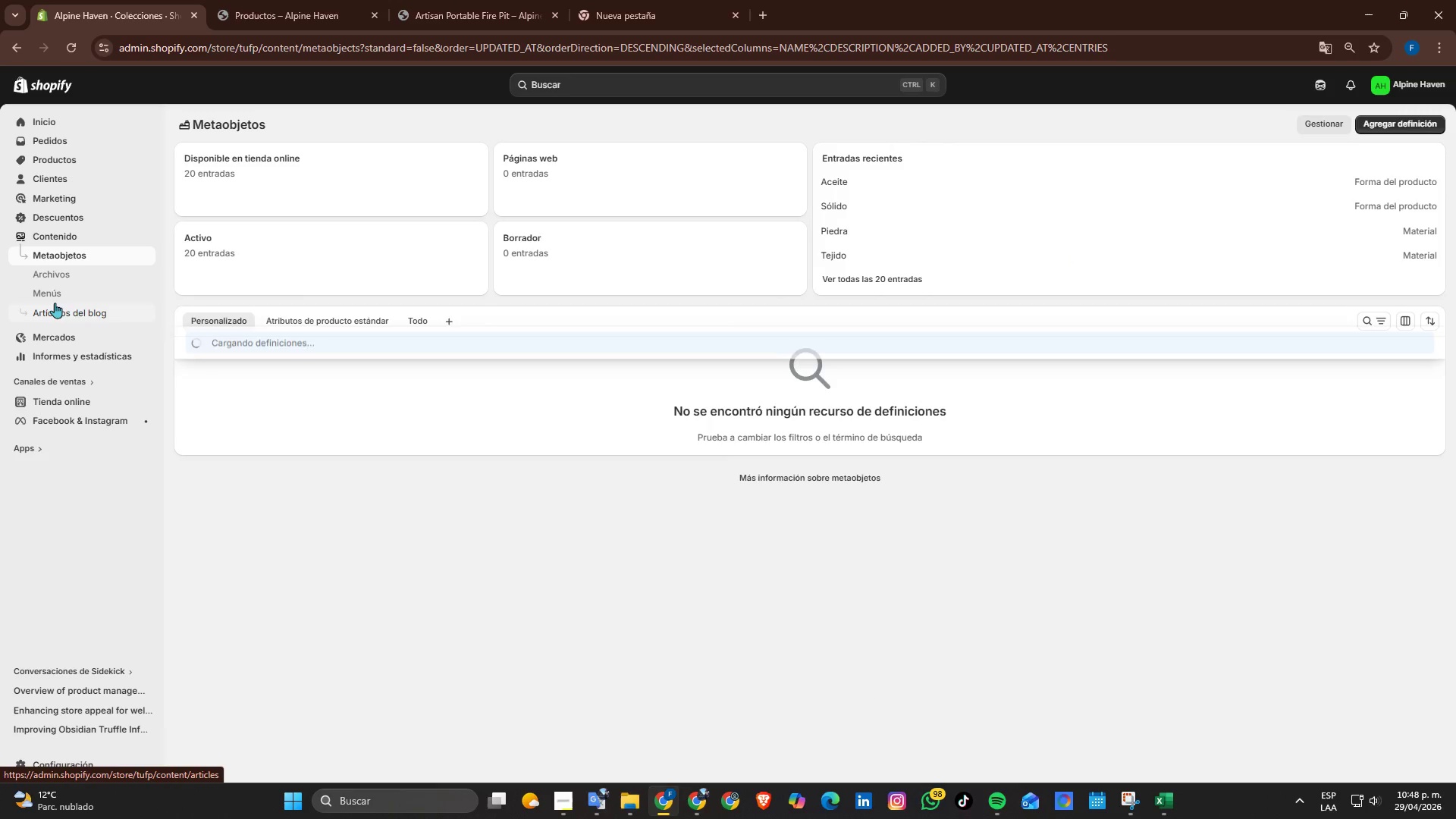 
left_click([54, 297])
 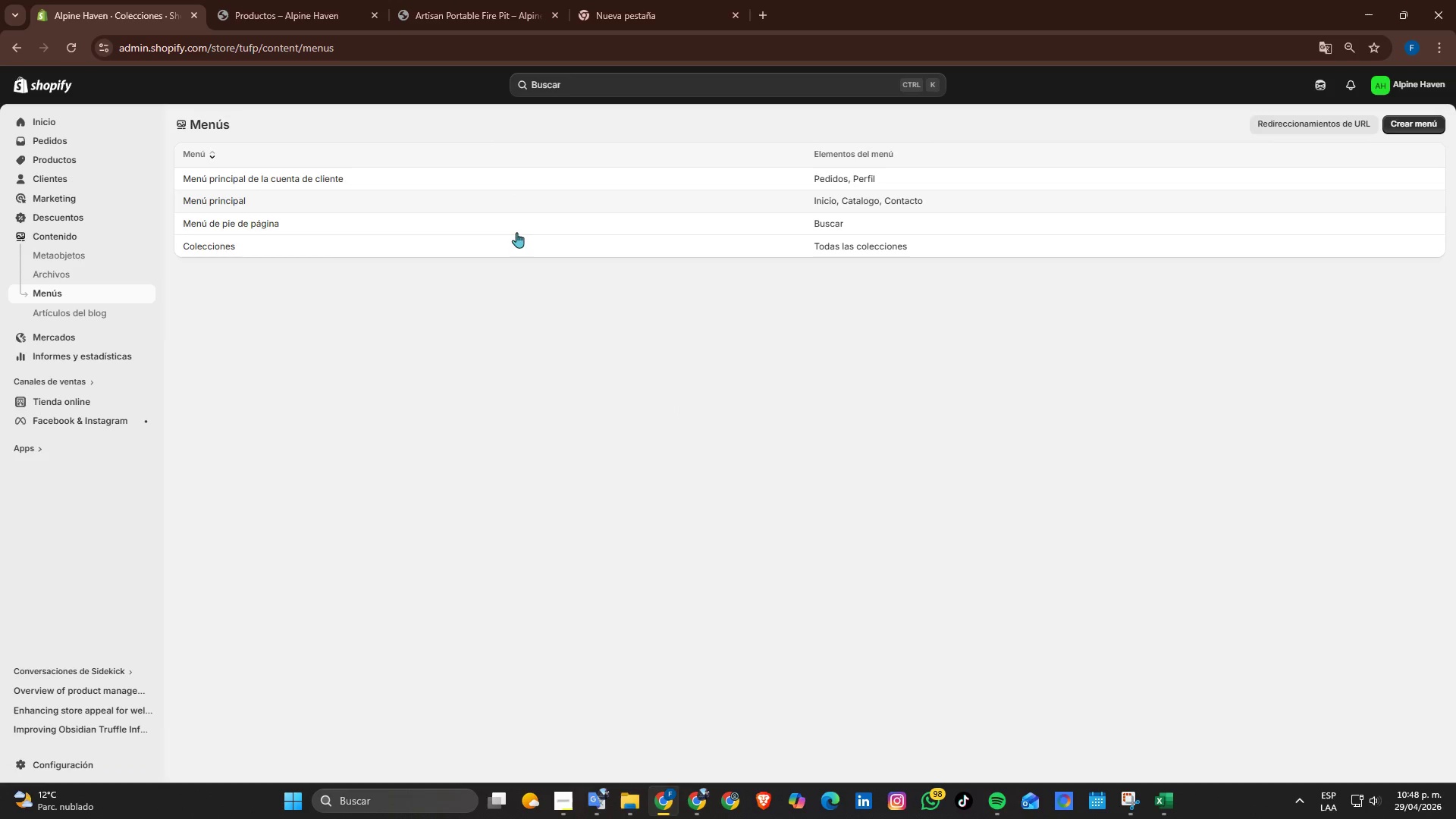 
left_click([203, 203])
 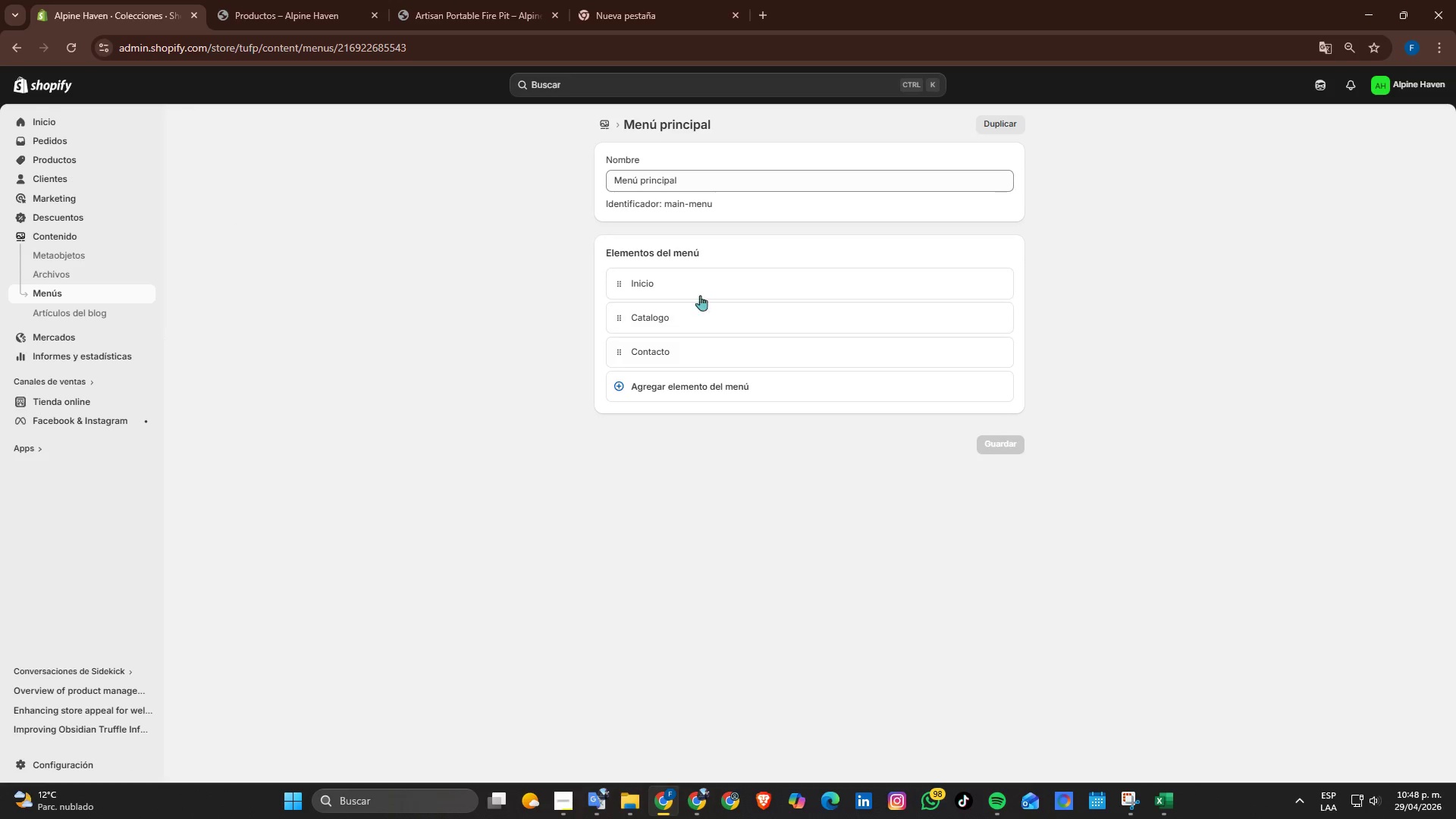 
left_click([708, 393])
 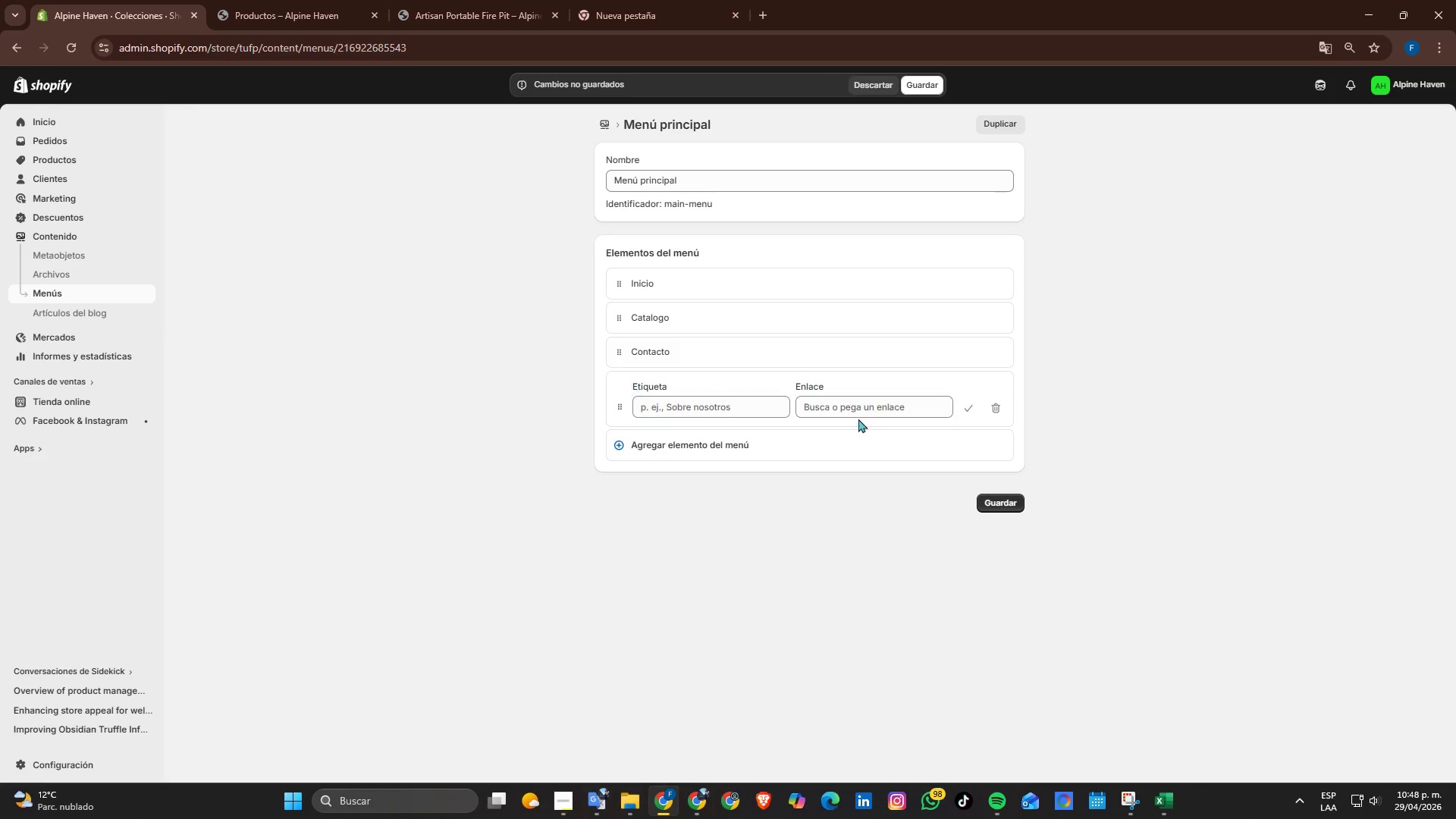 
double_click([857, 410])
 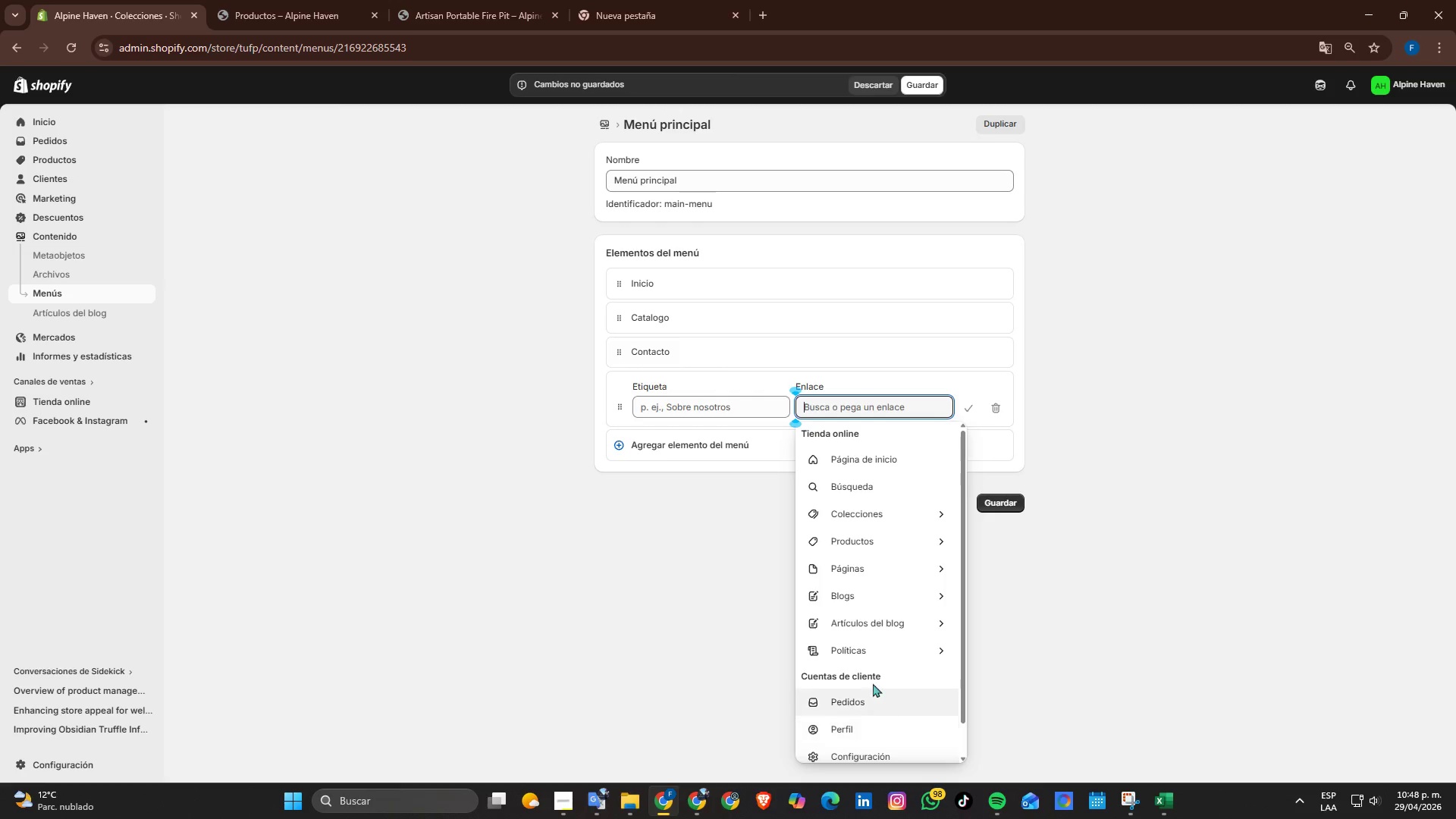 
left_click([878, 532])
 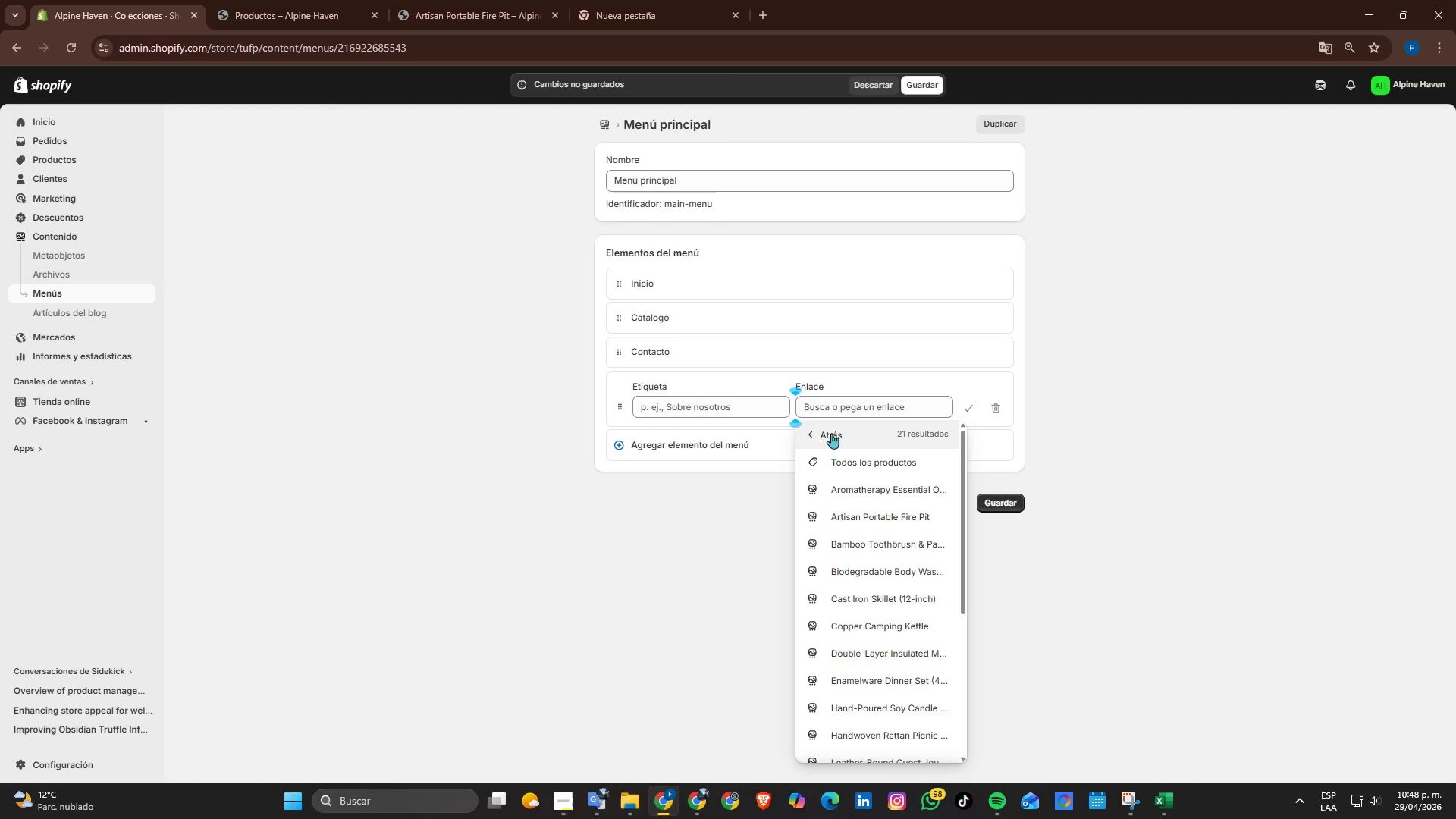 
left_click([805, 427])
 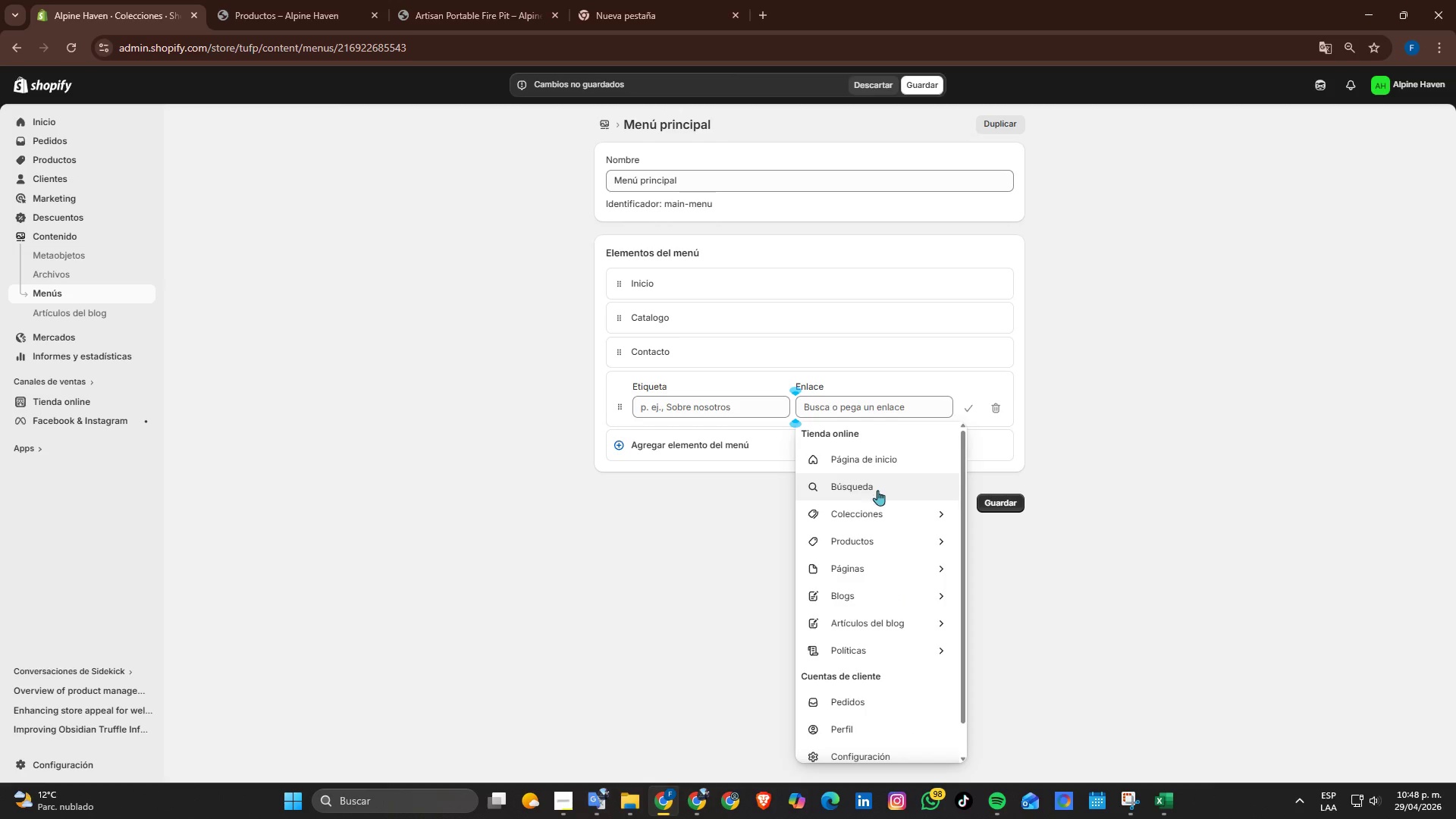 
left_click([868, 507])
 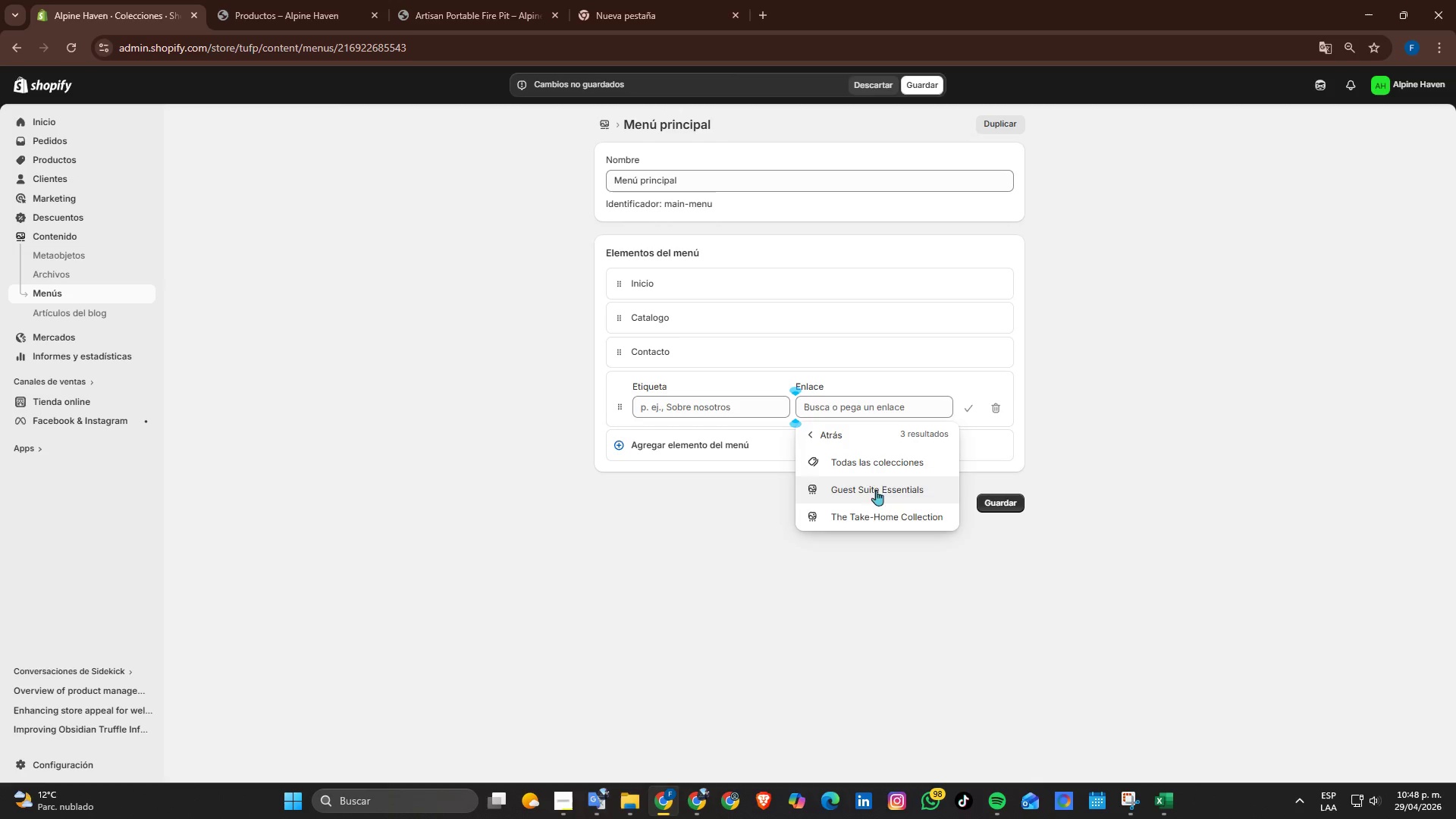 
left_click([881, 488])
 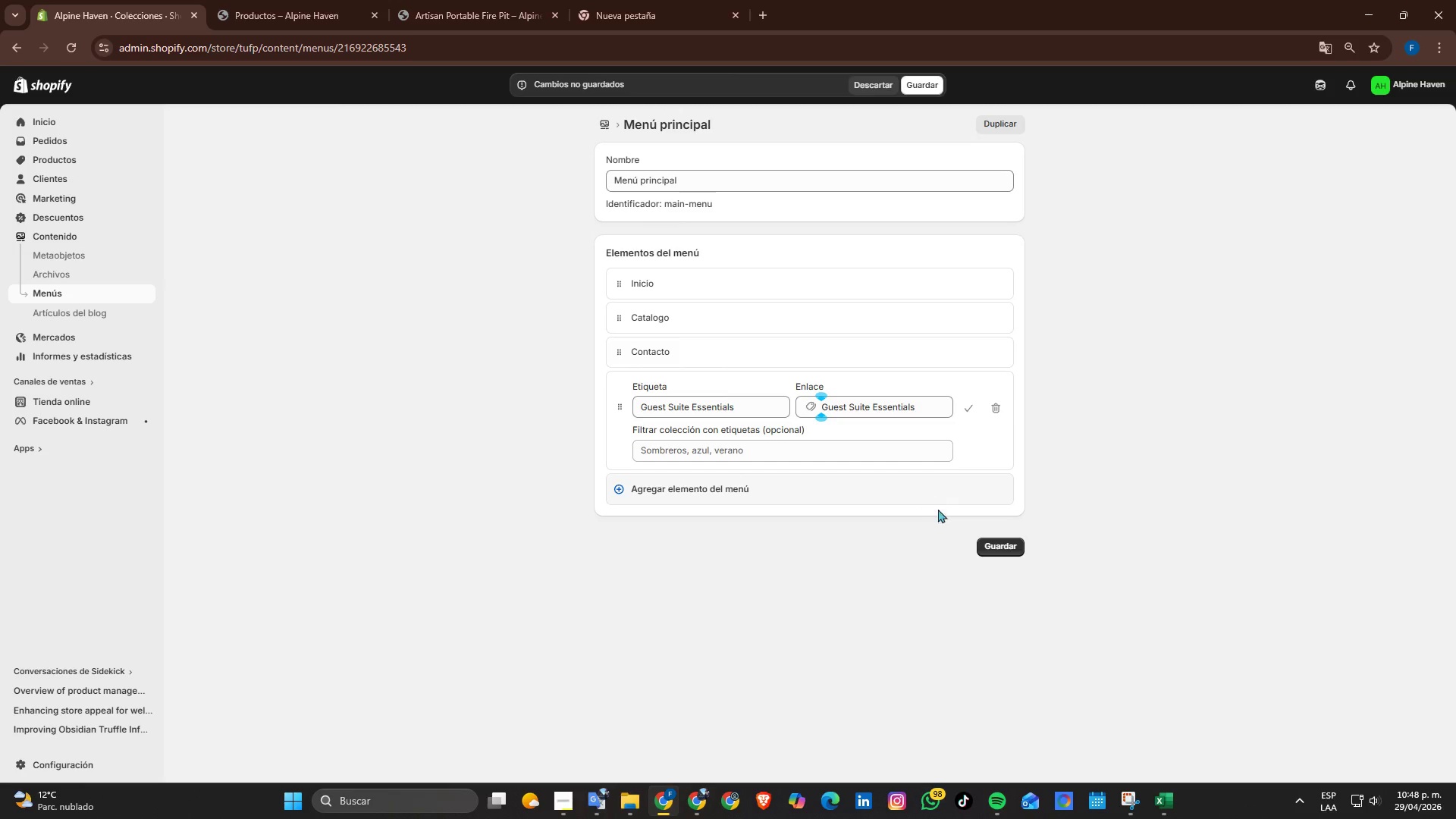 
left_click([1001, 551])
 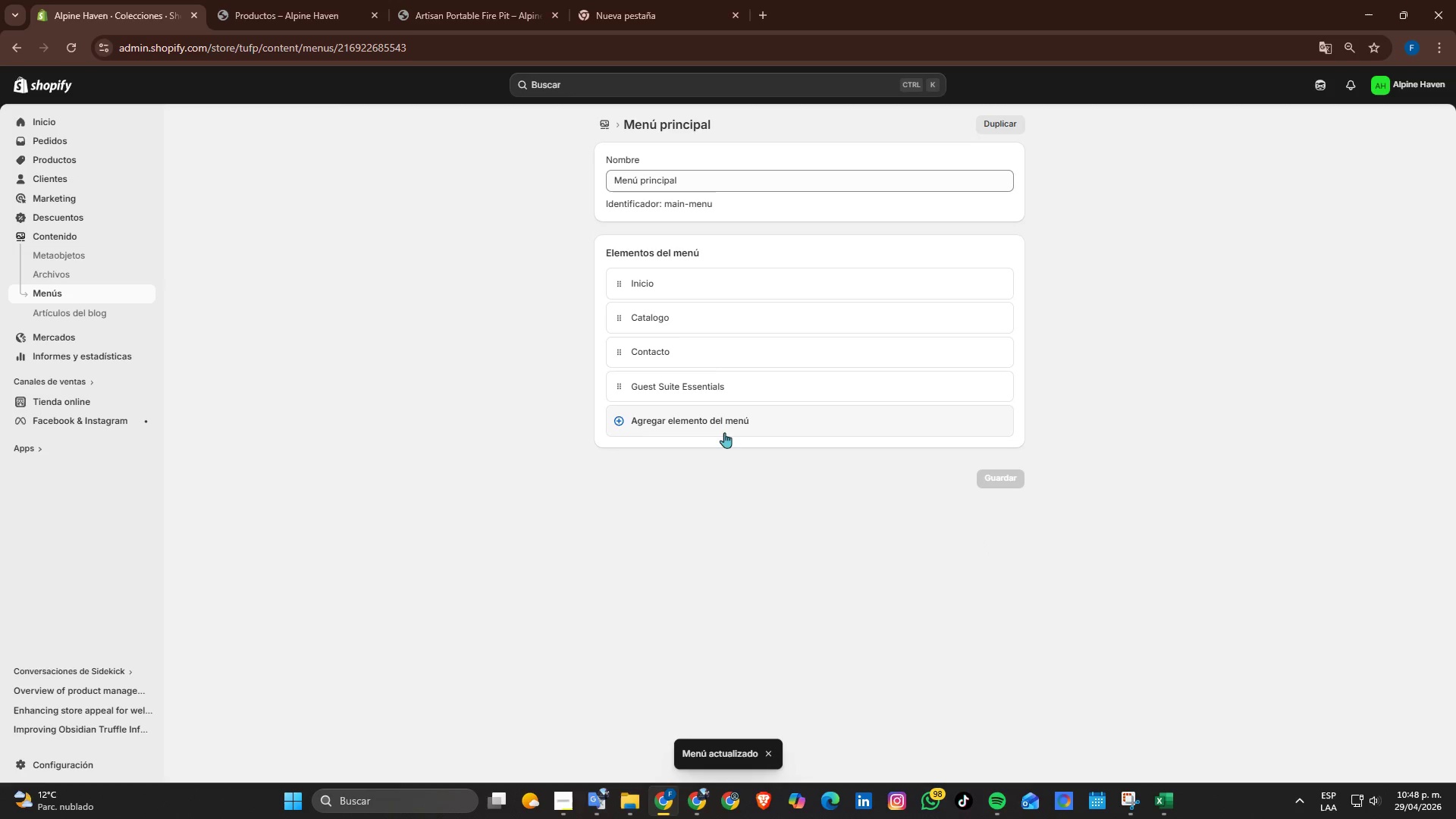 
left_click([728, 423])
 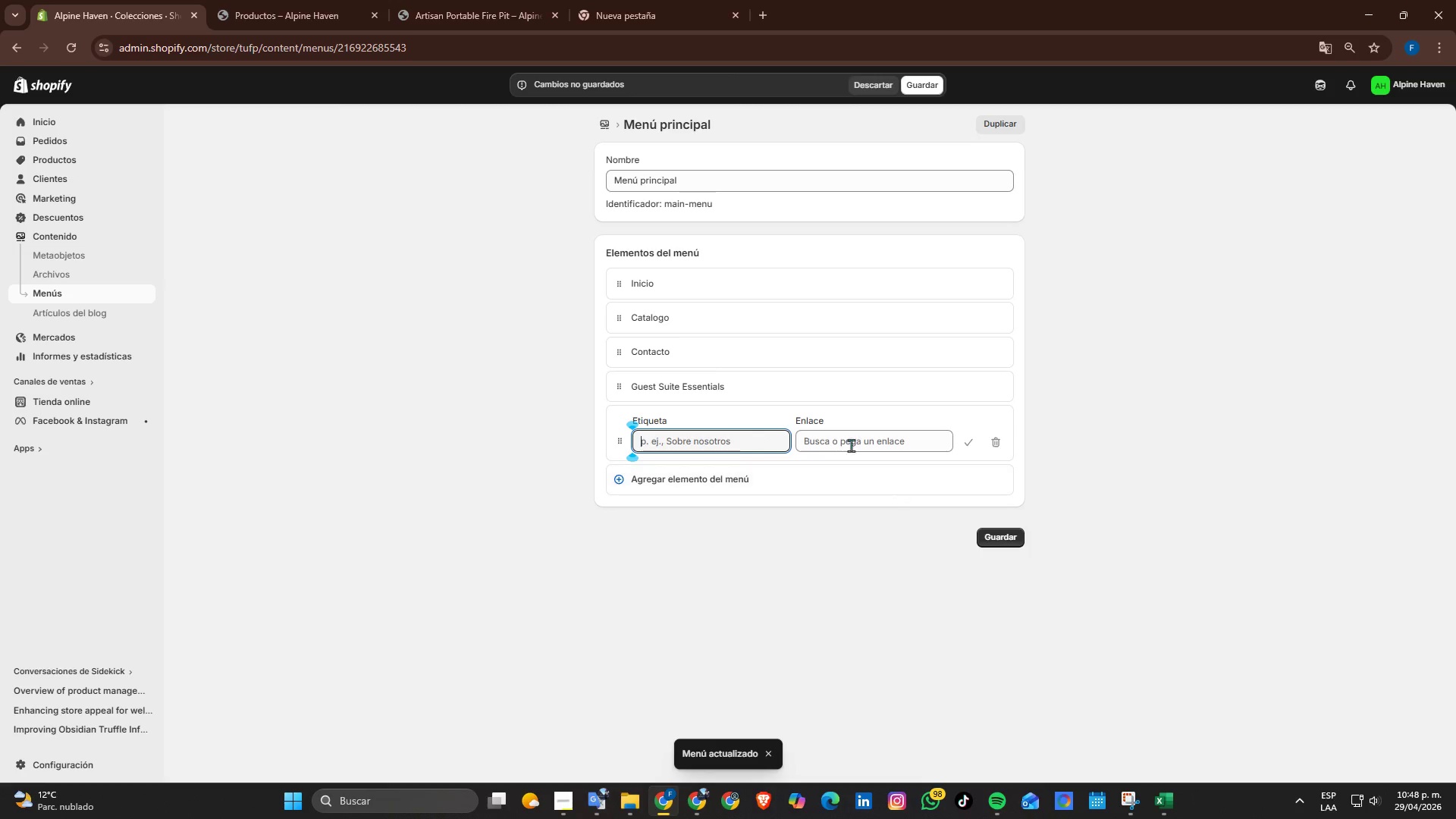 
left_click([840, 439])
 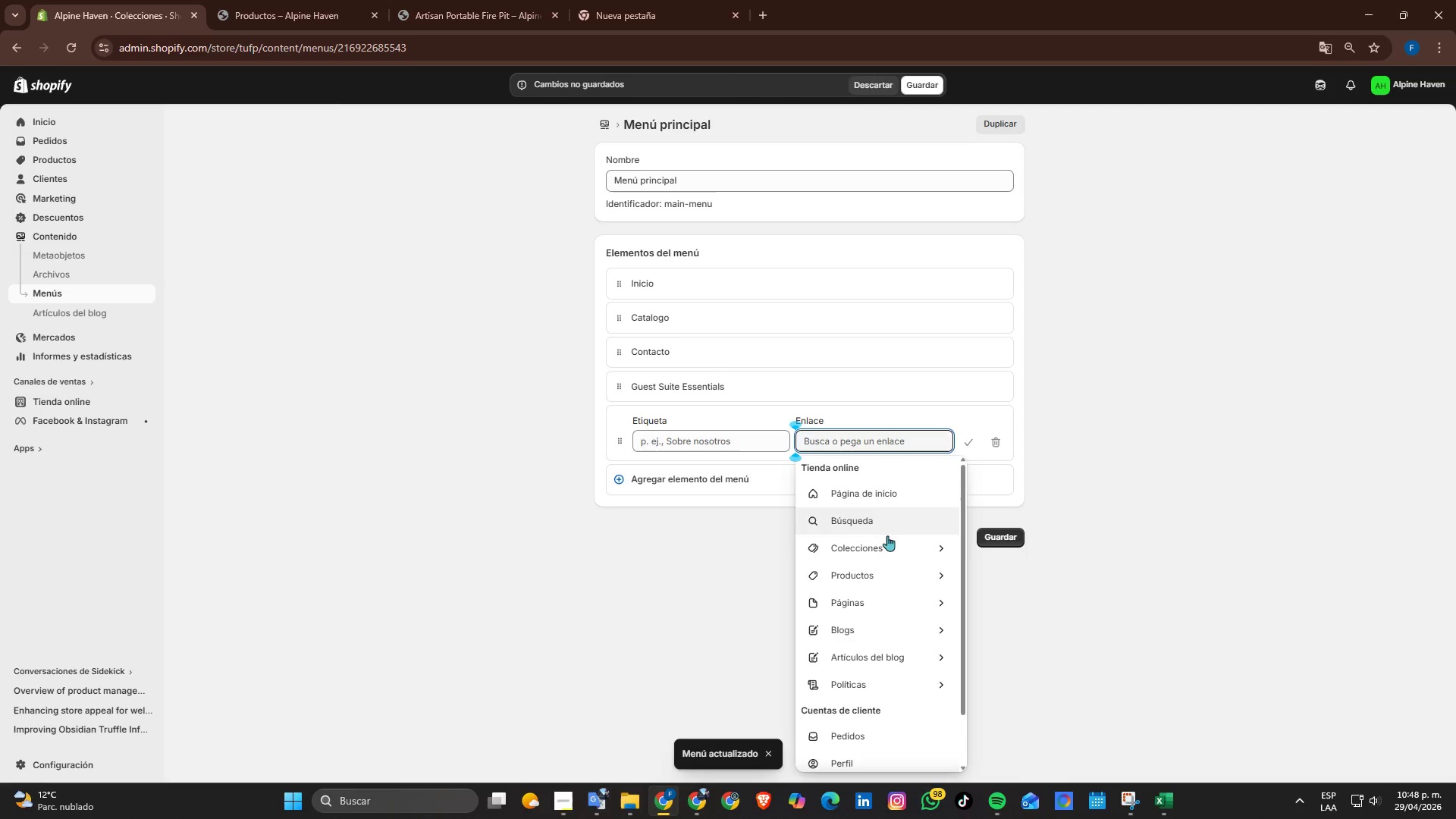 
left_click([880, 541])
 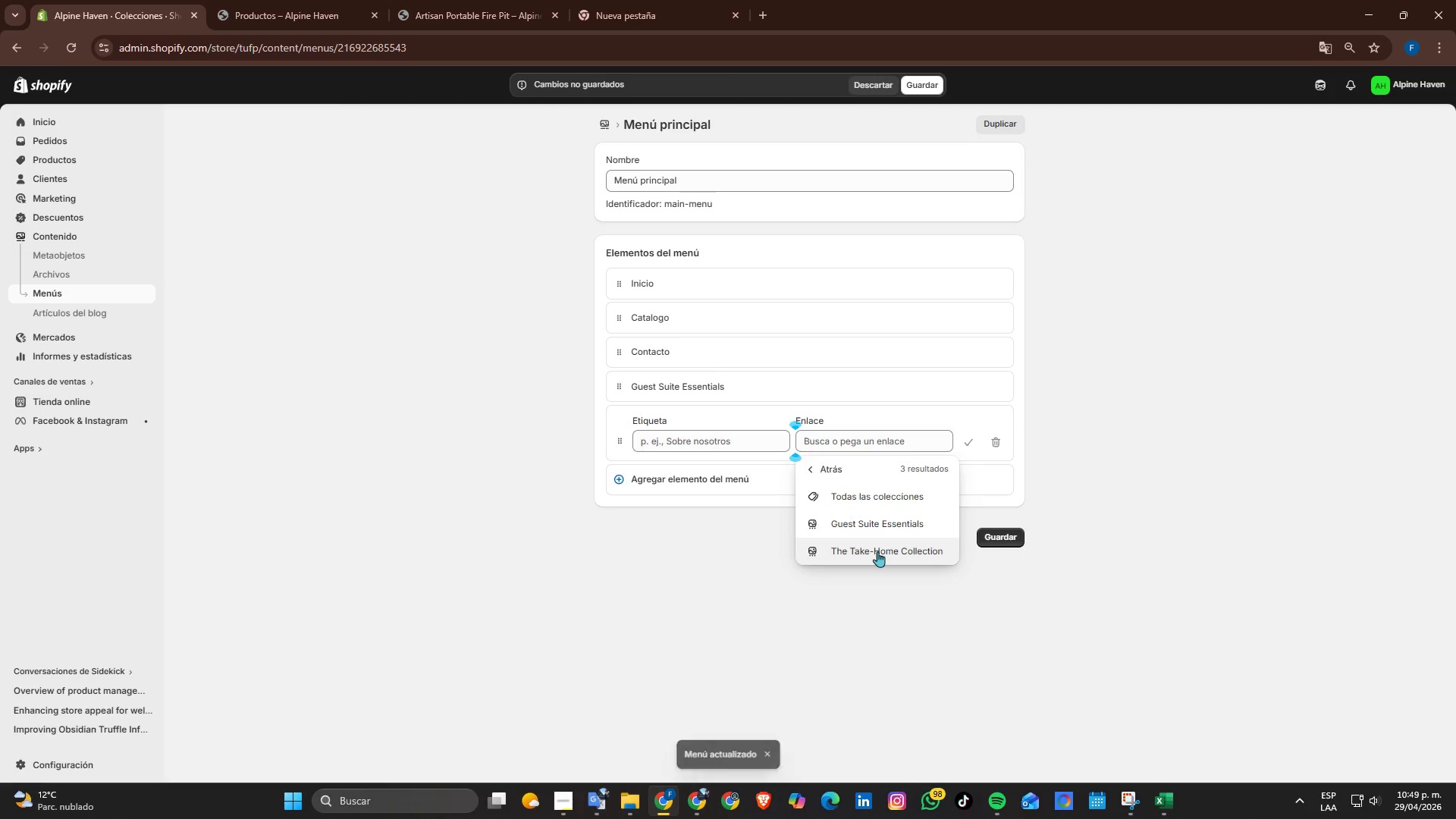 
left_click([880, 554])
 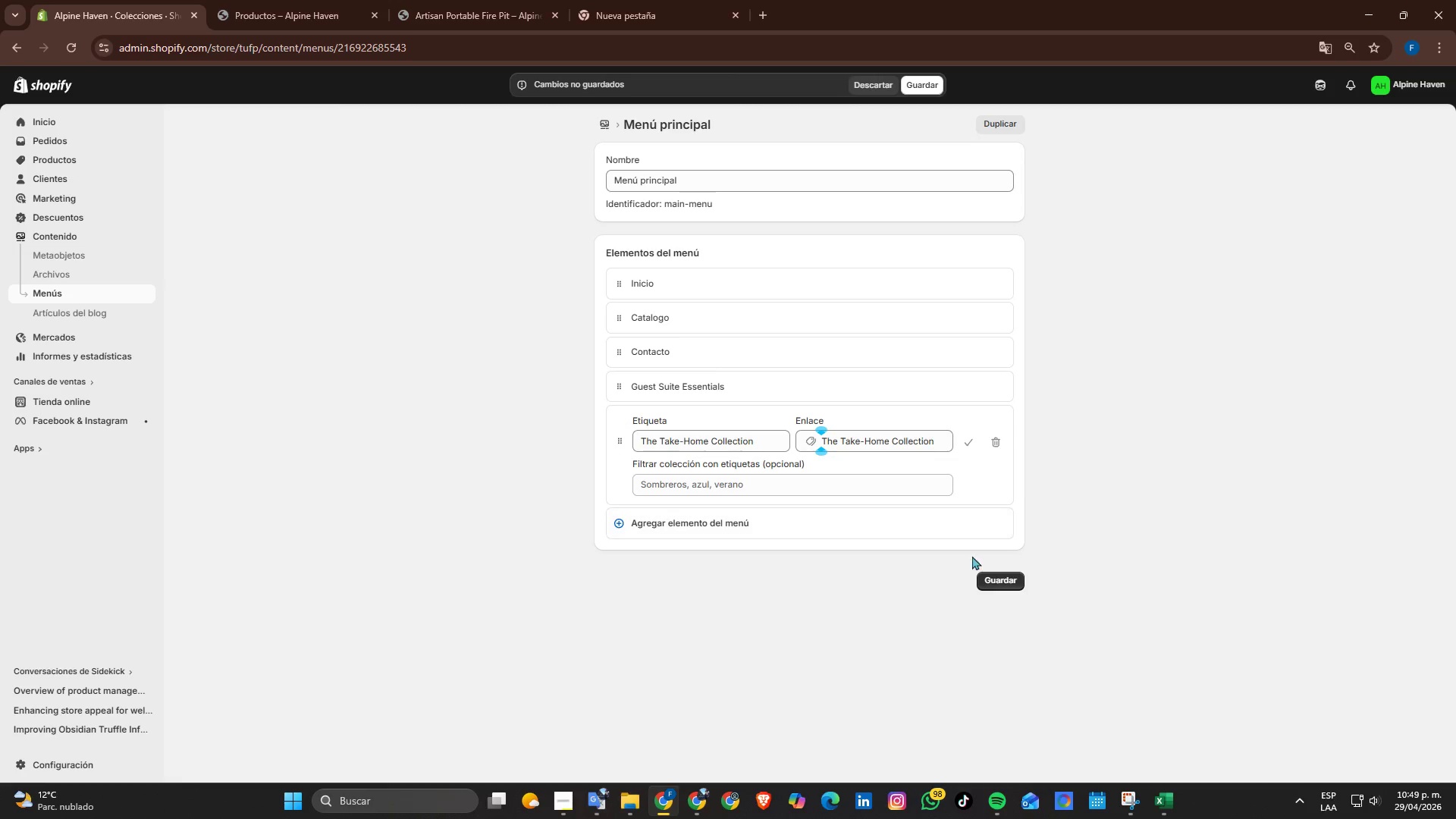 
left_click([990, 582])
 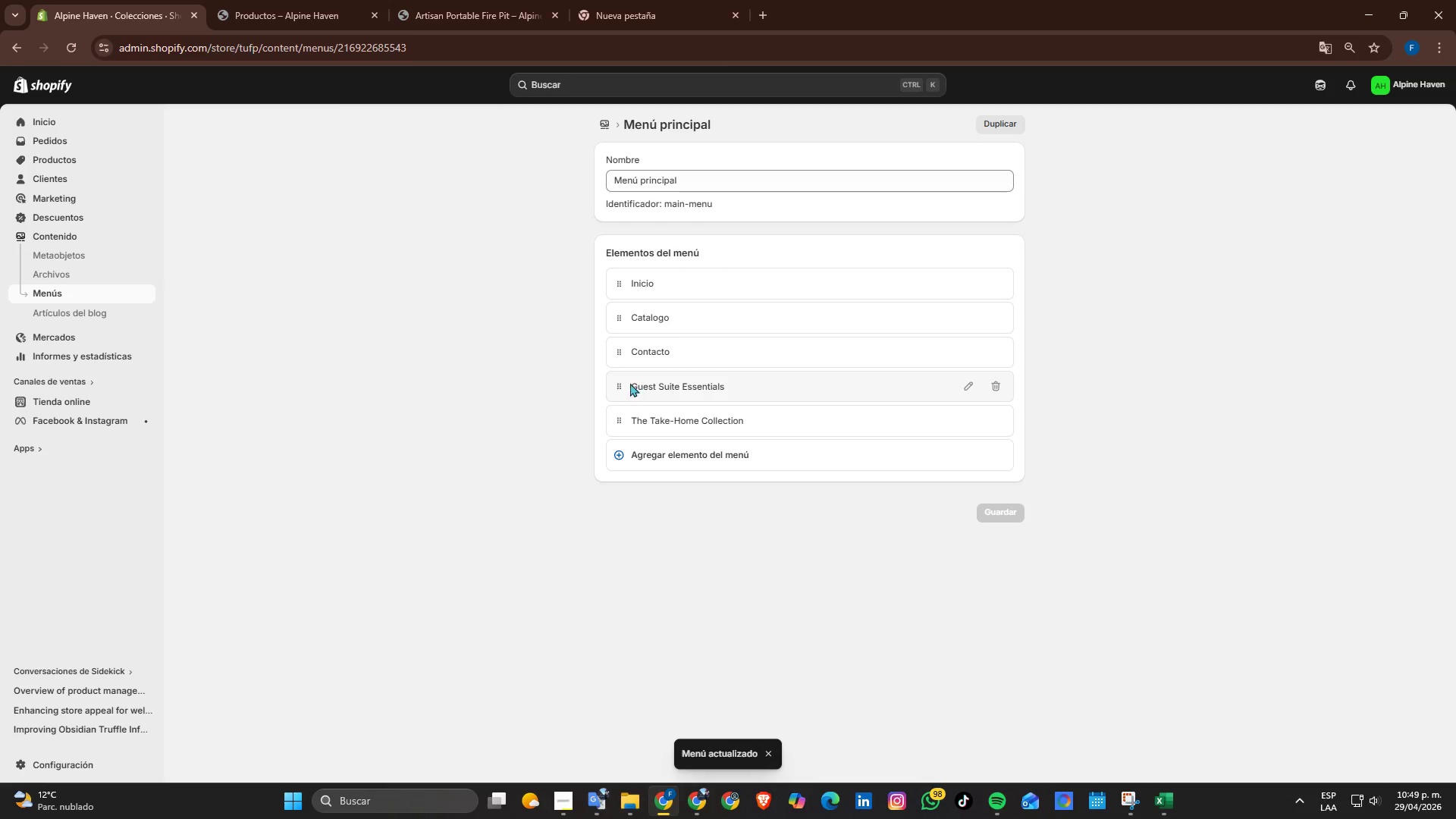 
left_click_drag(start_coordinate=[621, 383], to_coordinate=[613, 320])
 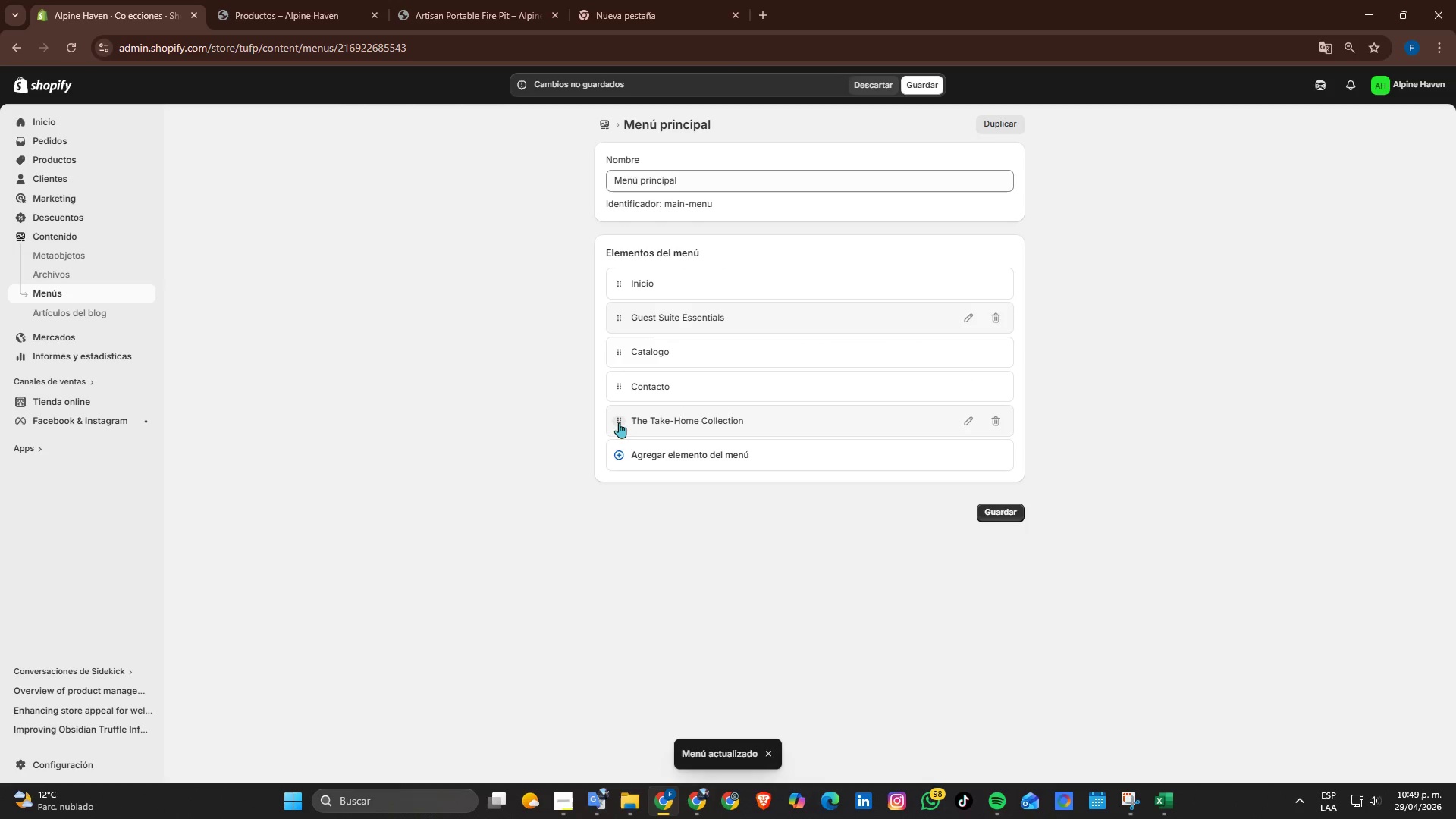 
left_click_drag(start_coordinate=[618, 421], to_coordinate=[625, 344])
 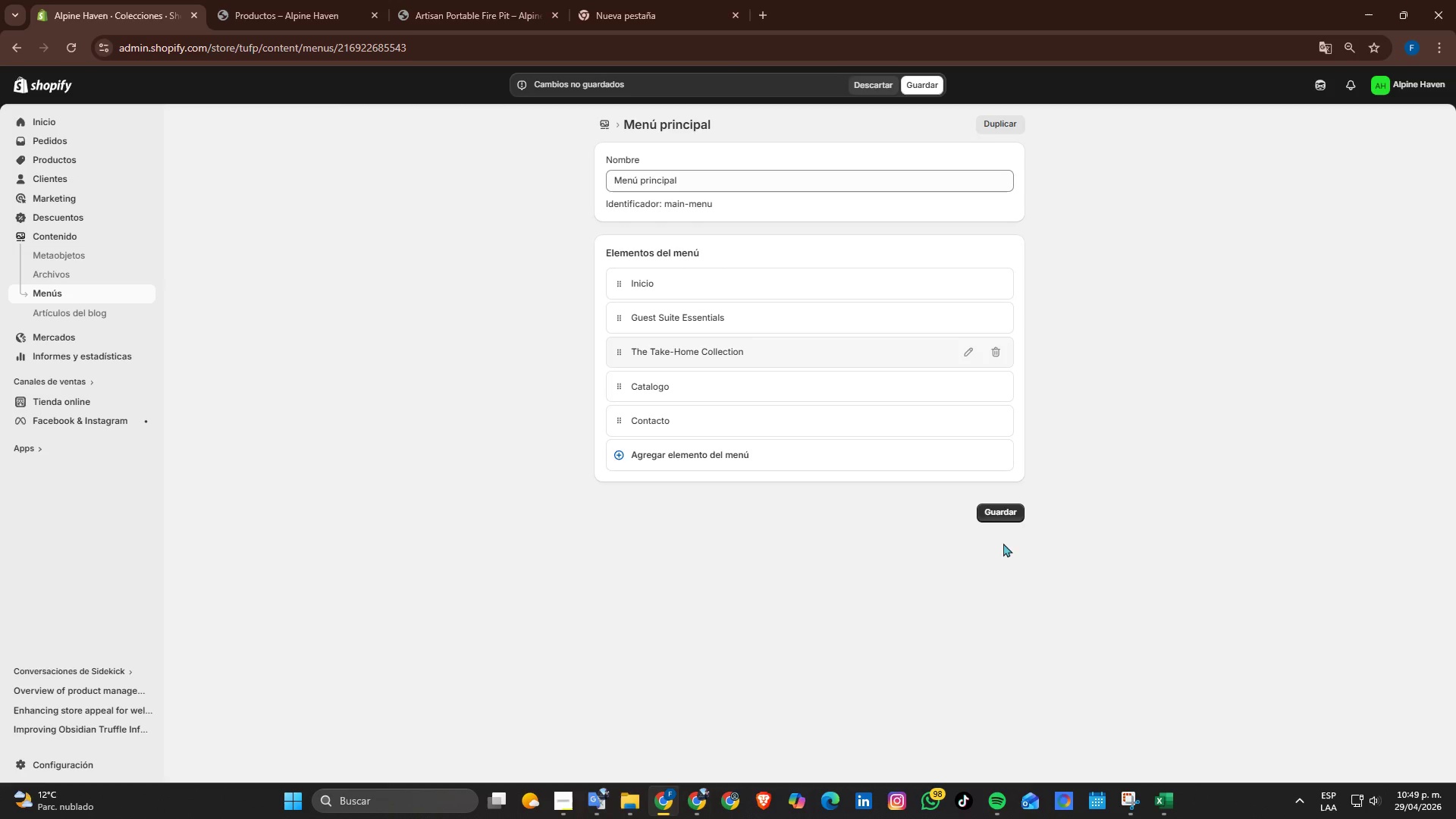 
left_click([996, 514])
 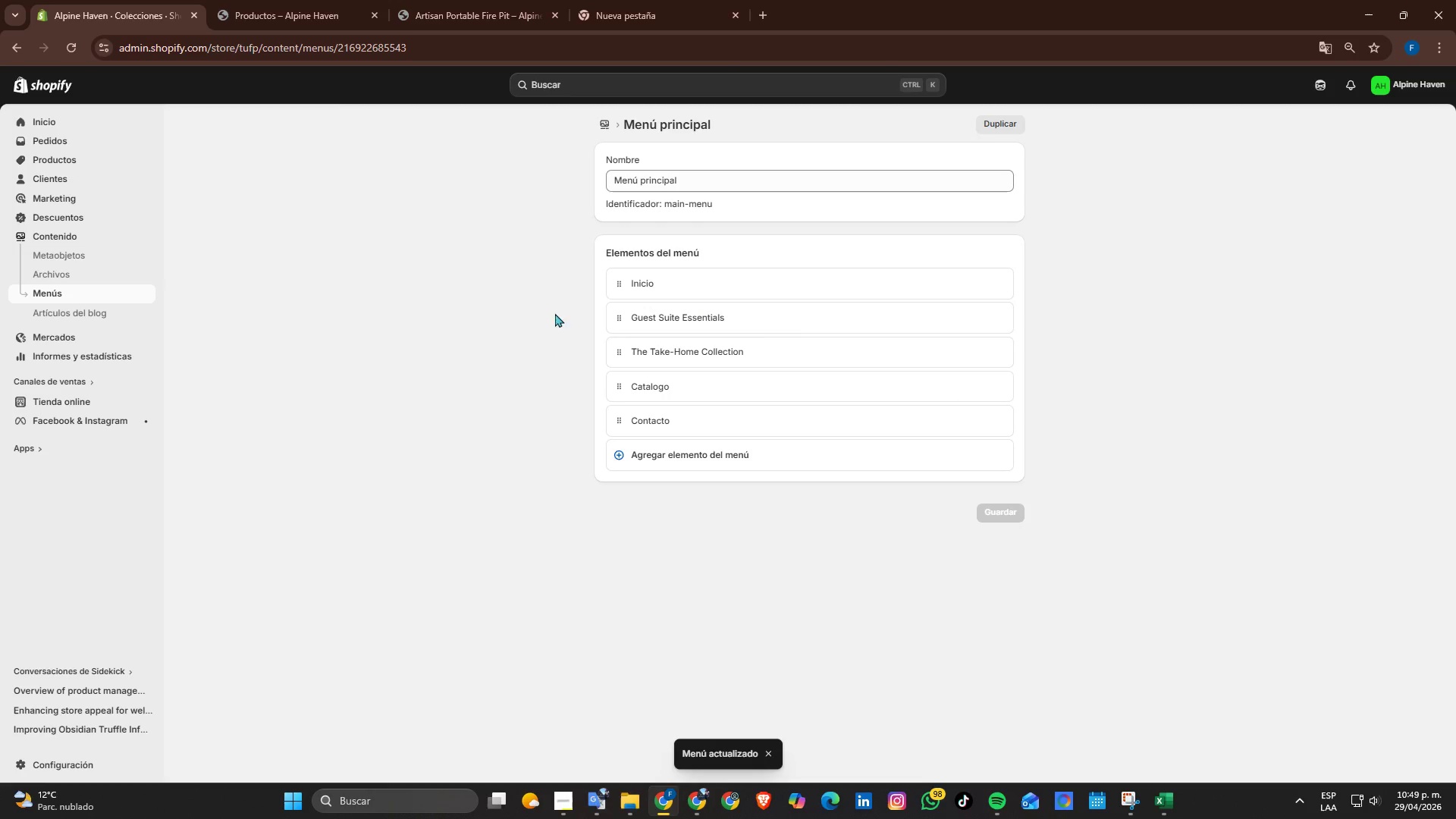 
scroll: coordinate [884, 457], scroll_direction: up, amount: 3.0
 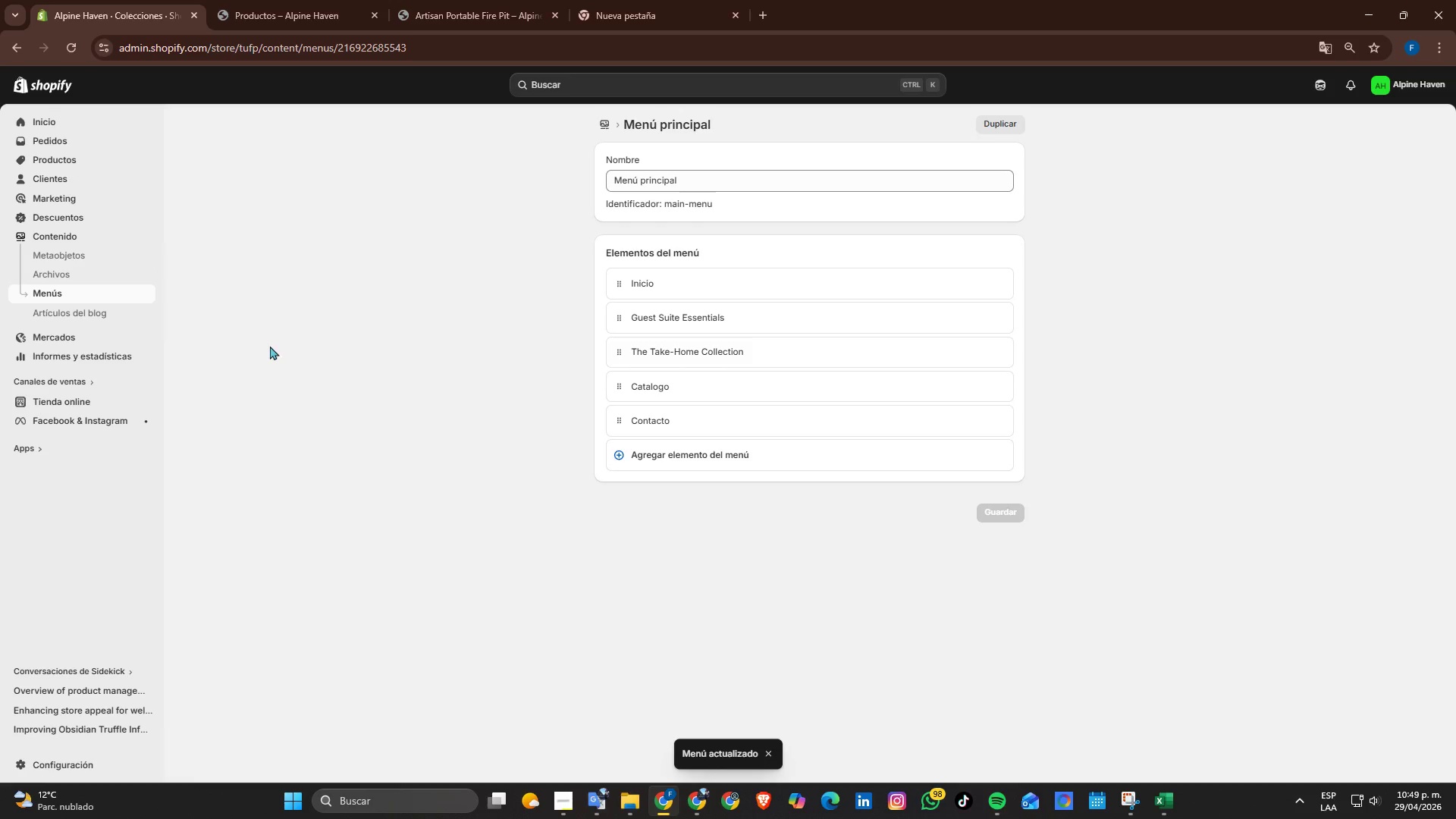 
wait(7.59)
 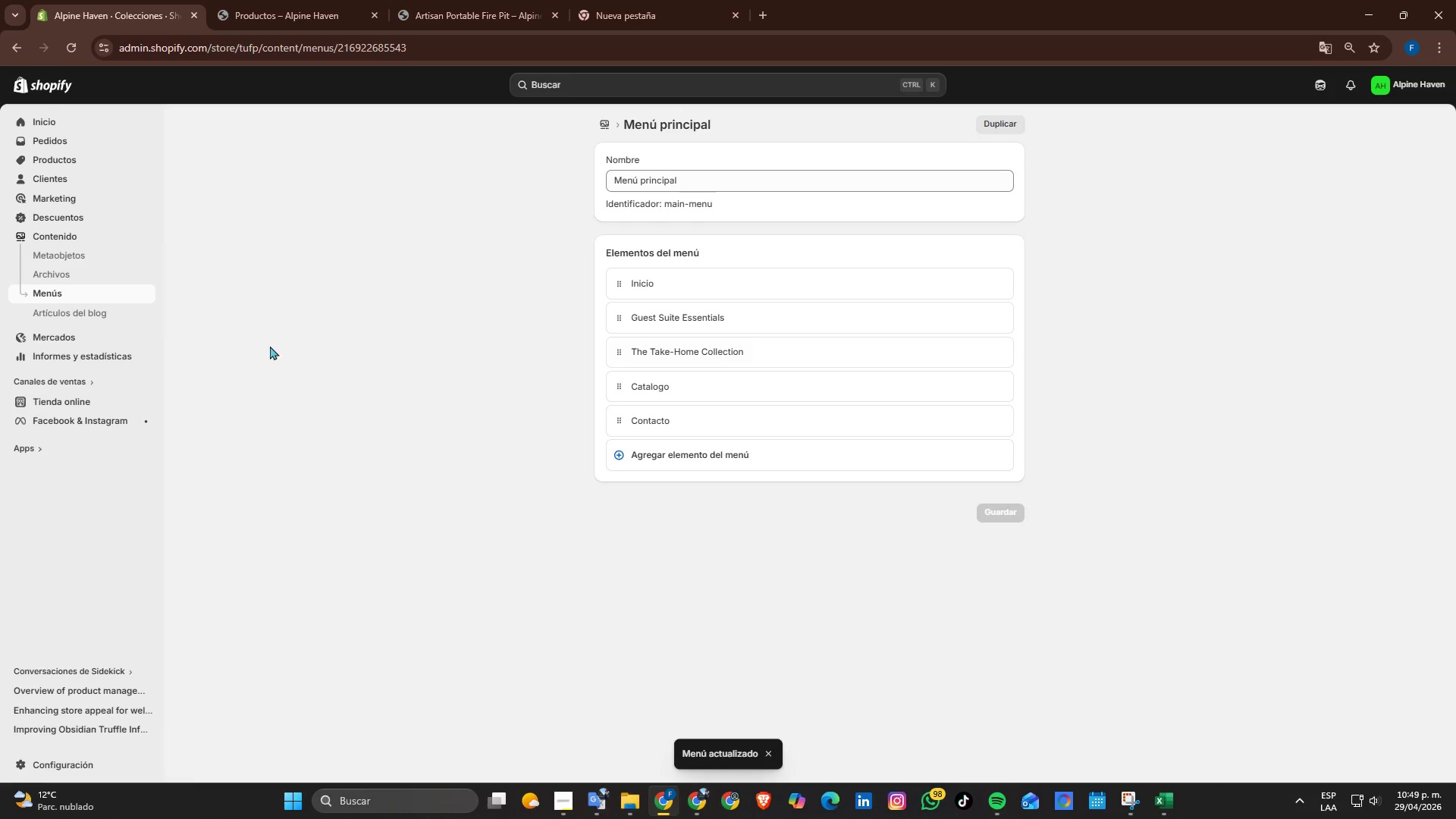 
left_click([132, 401])
 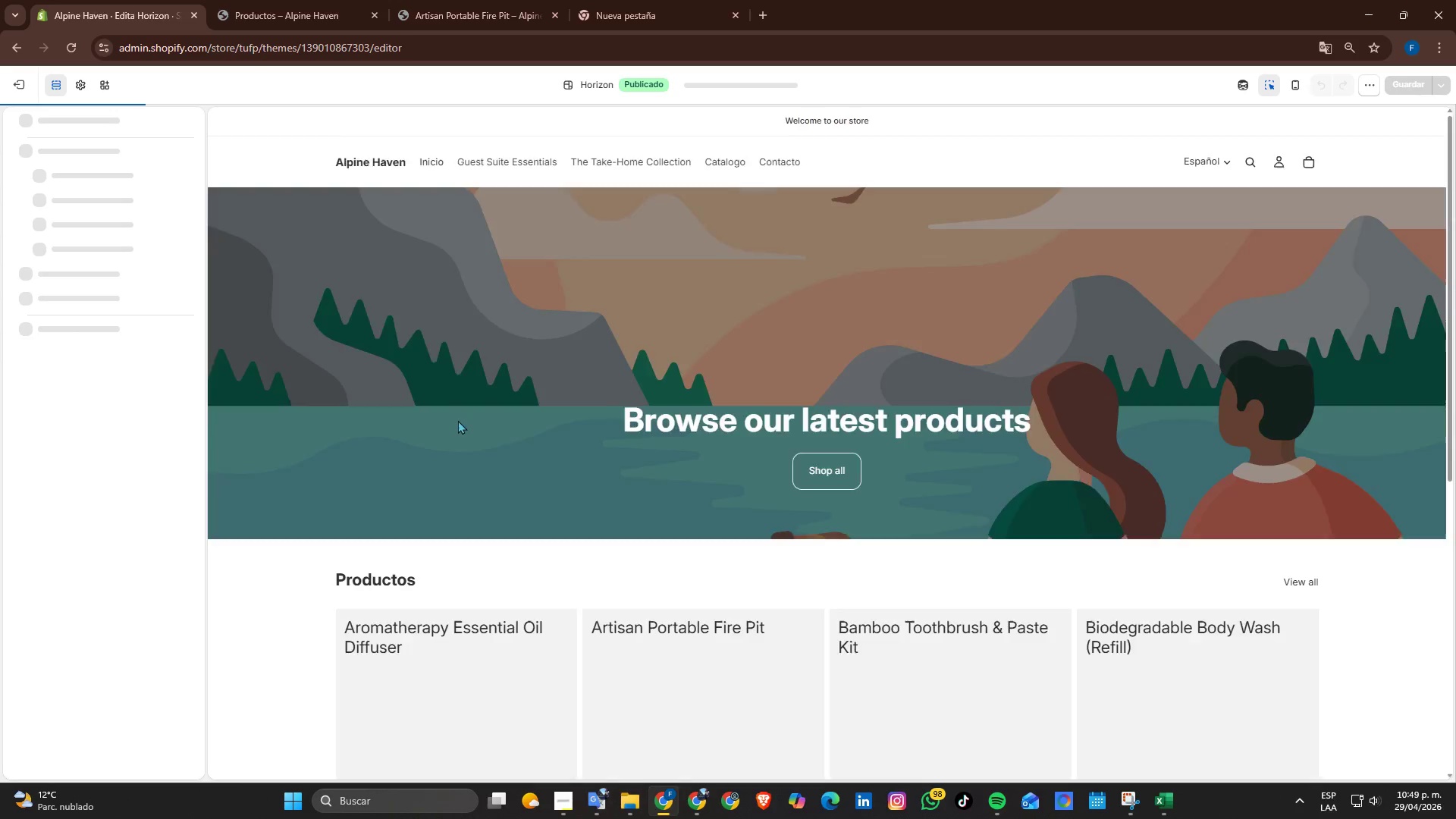 
scroll: coordinate [658, 475], scroll_direction: down, amount: 4.0
 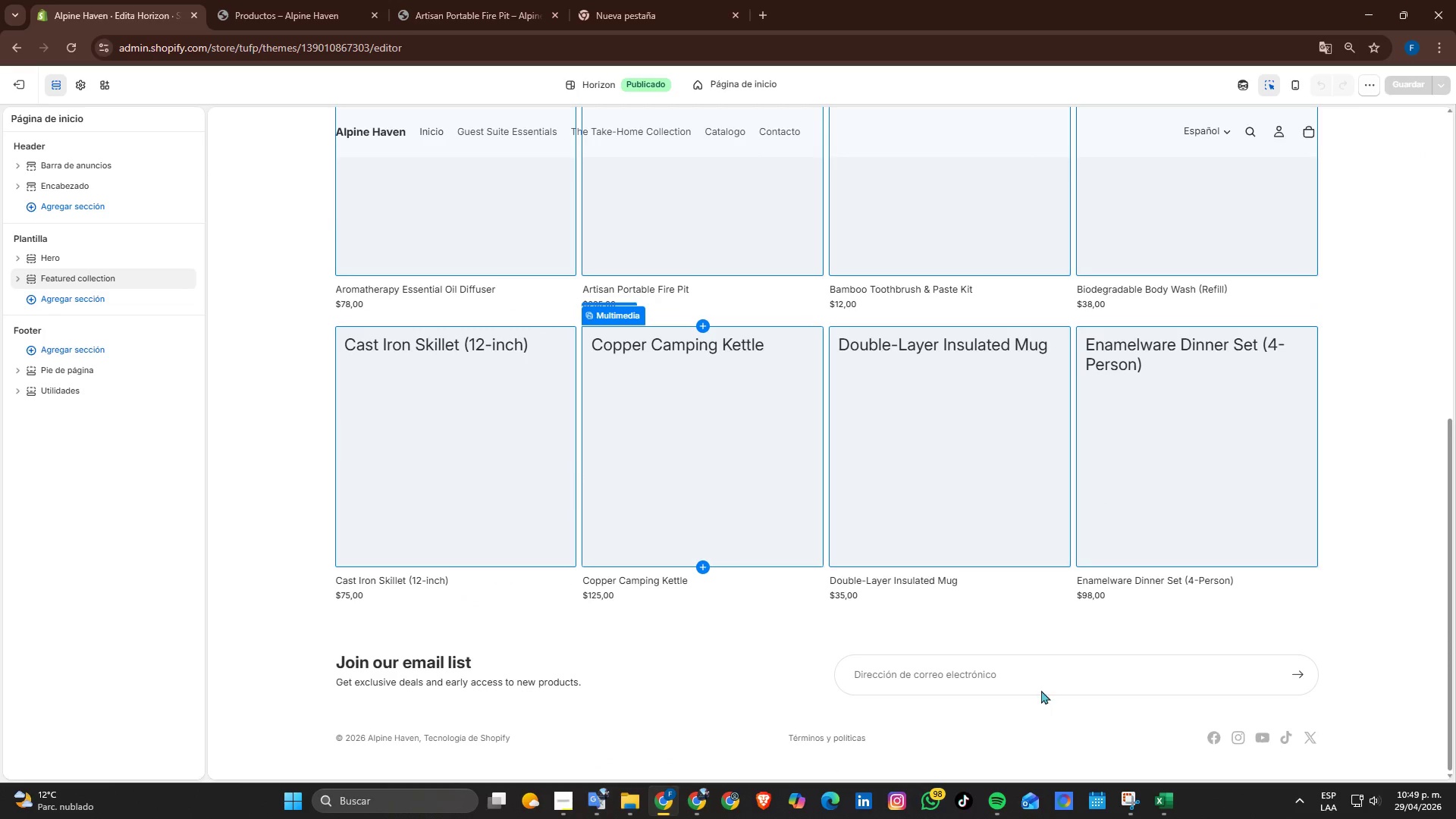 
scroll: coordinate [878, 642], scroll_direction: up, amount: 5.0
 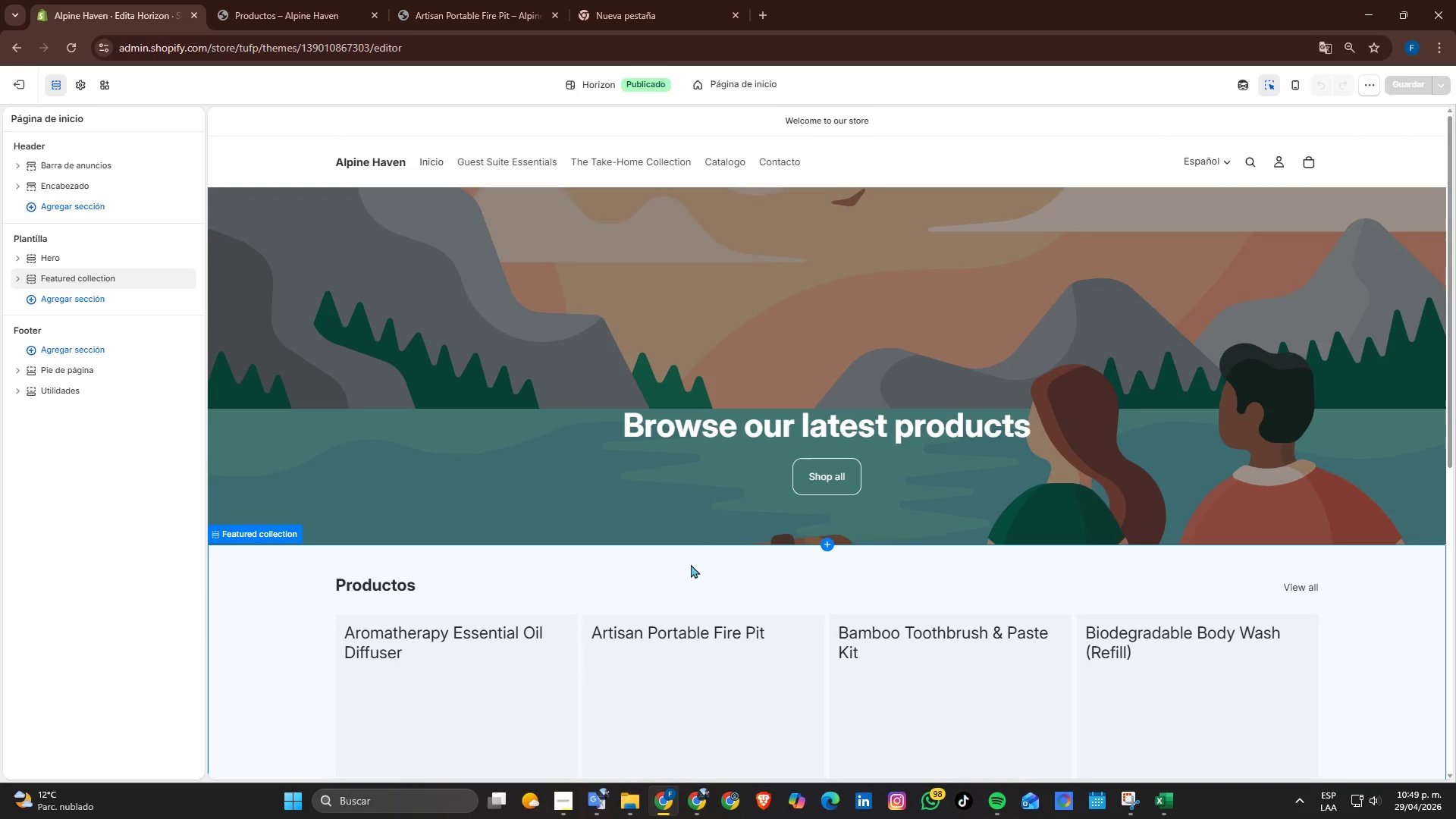 
scroll: coordinate [726, 560], scroll_direction: down, amount: 5.0
 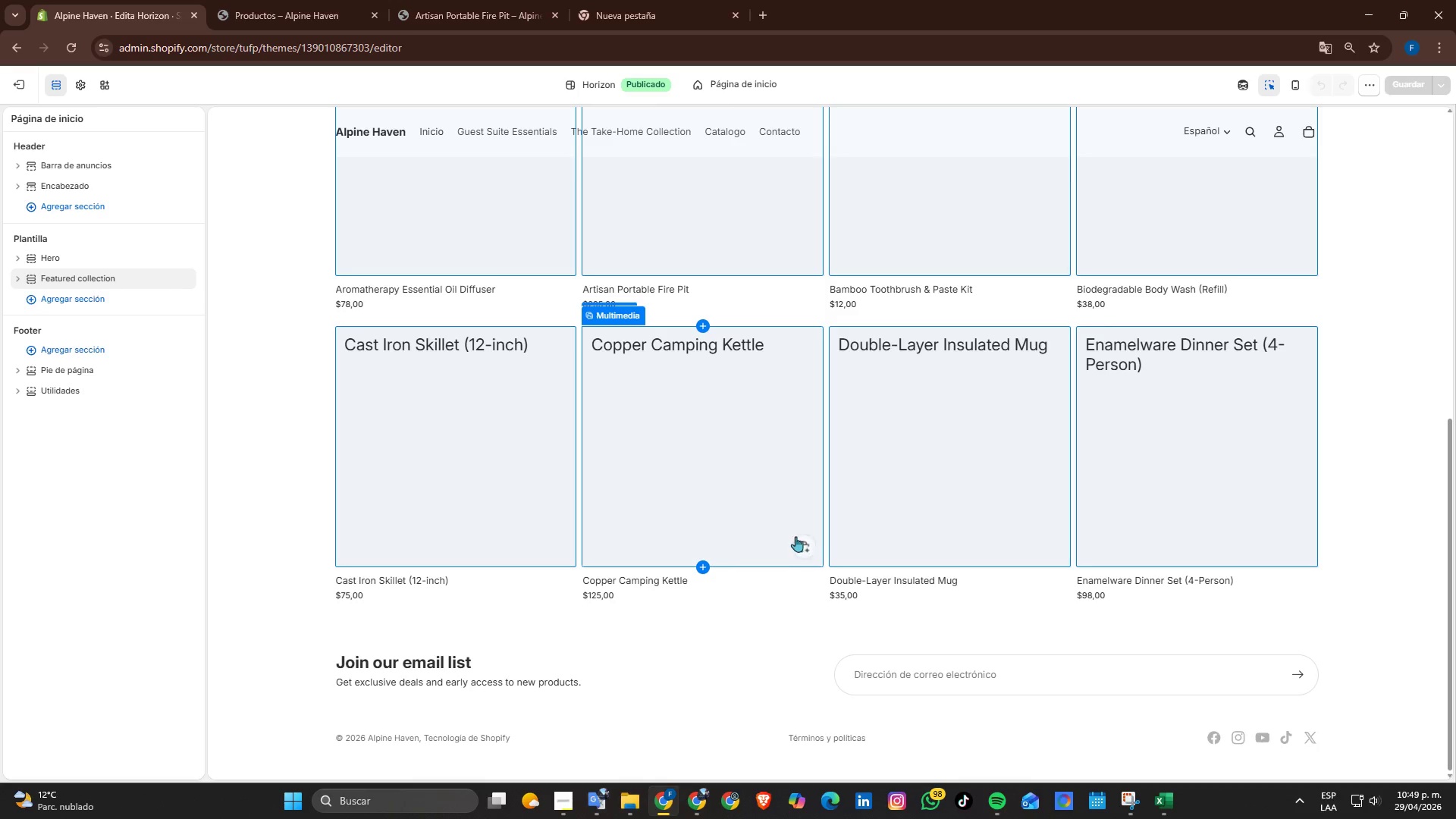 
scroll: coordinate [858, 522], scroll_direction: up, amount: 5.0
 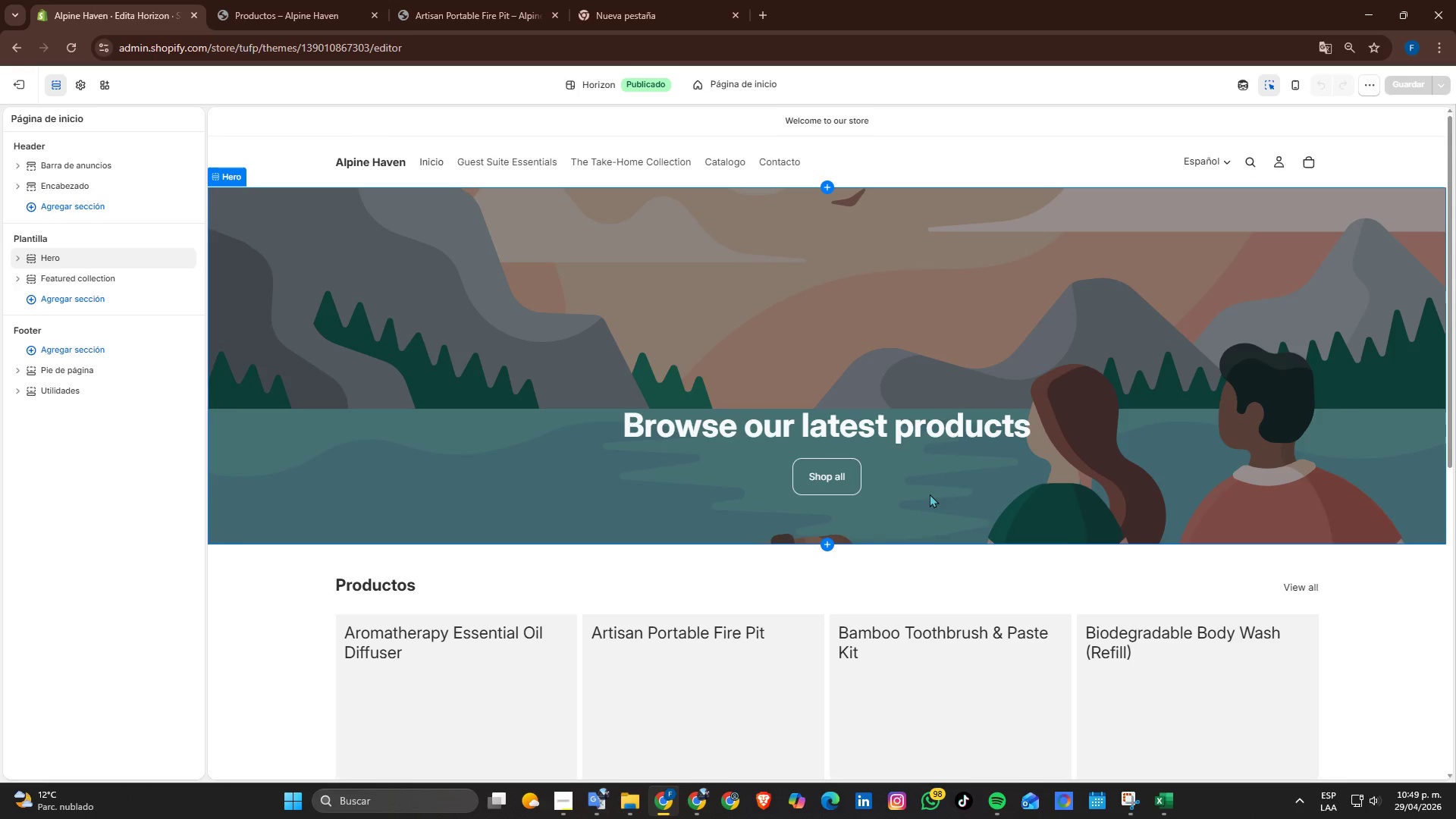 
scroll: coordinate [930, 494], scroll_direction: down, amount: 1.0
 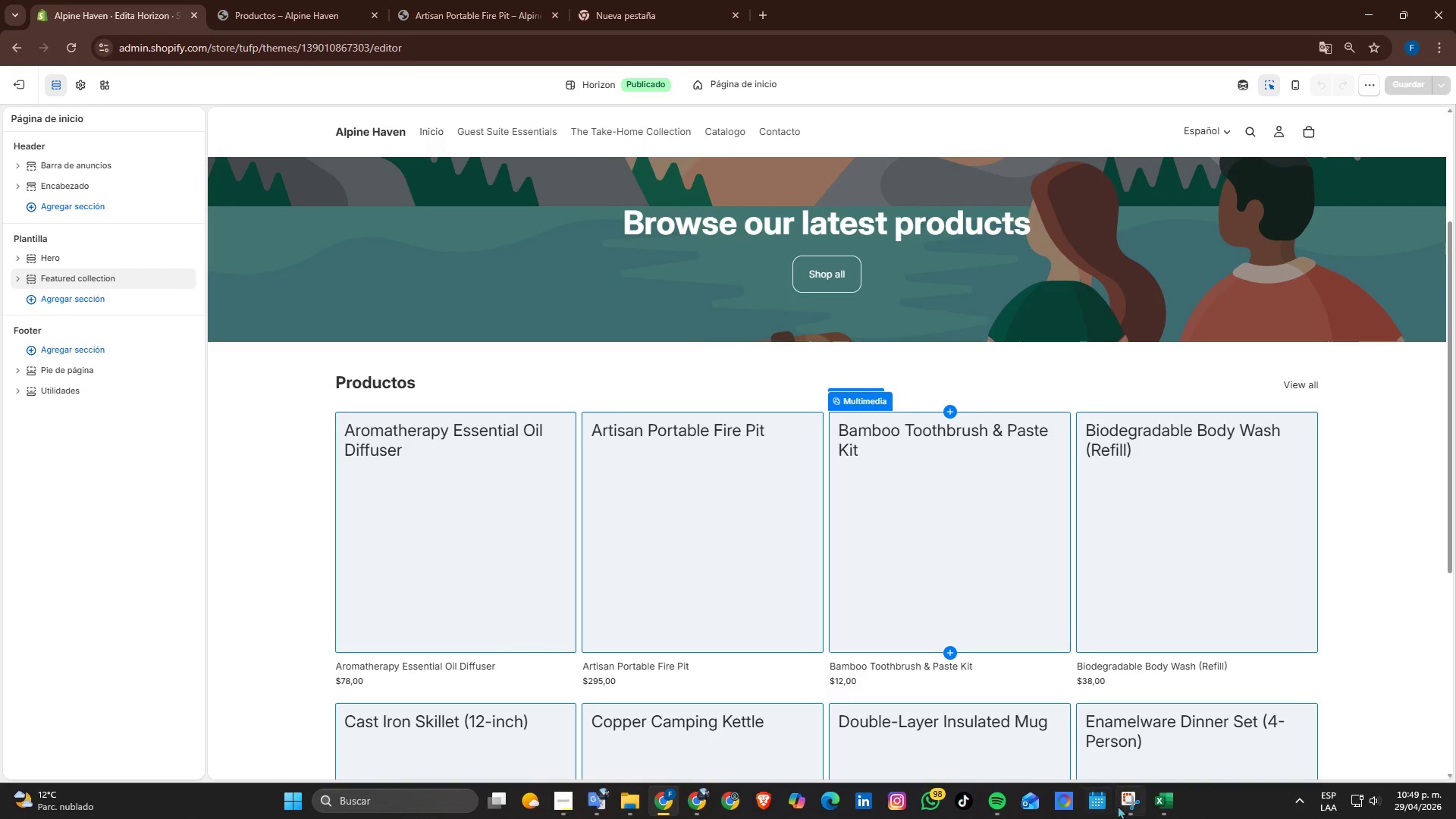 
left_click([1122, 805])
 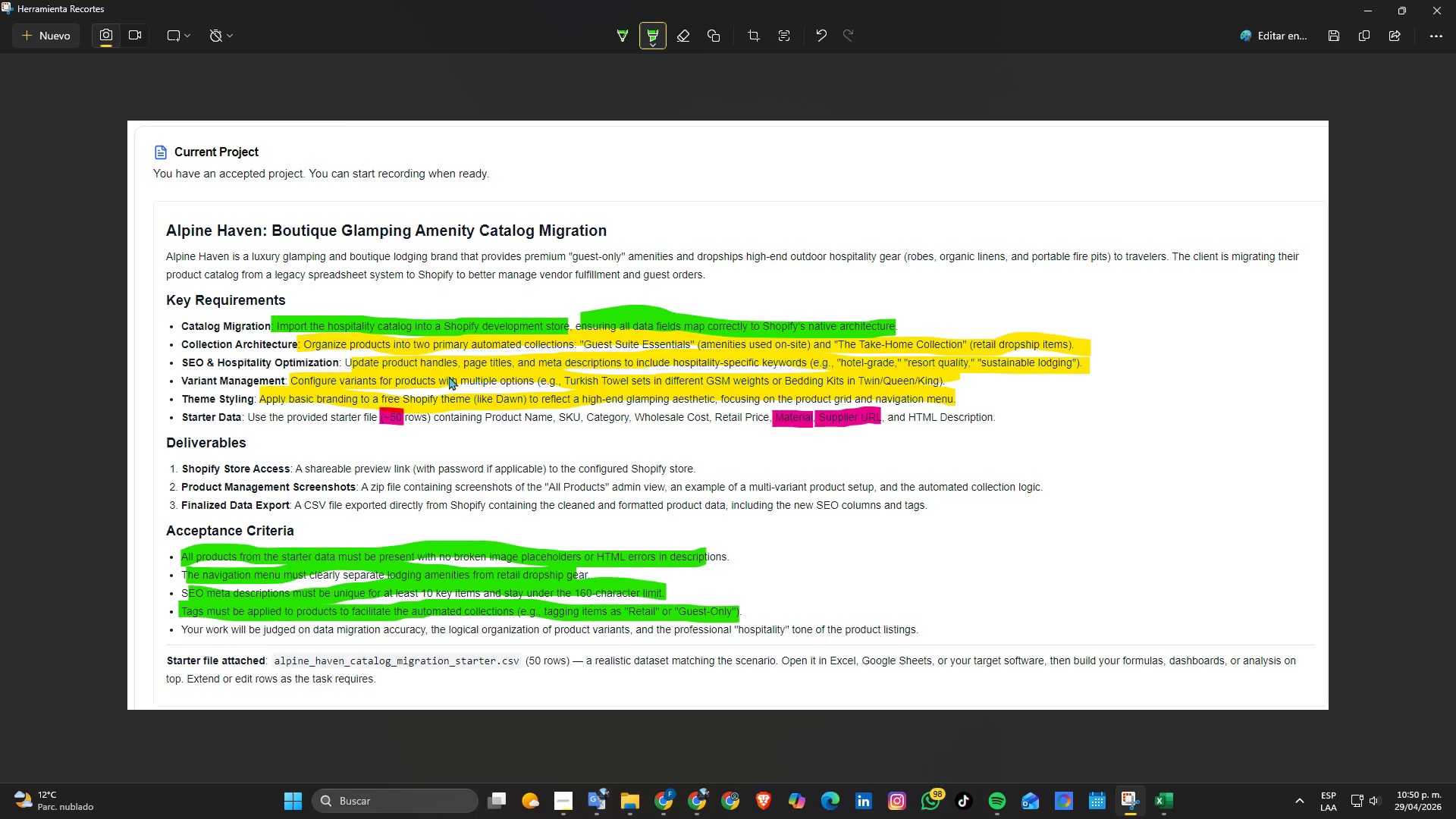 
wait(22.73)
 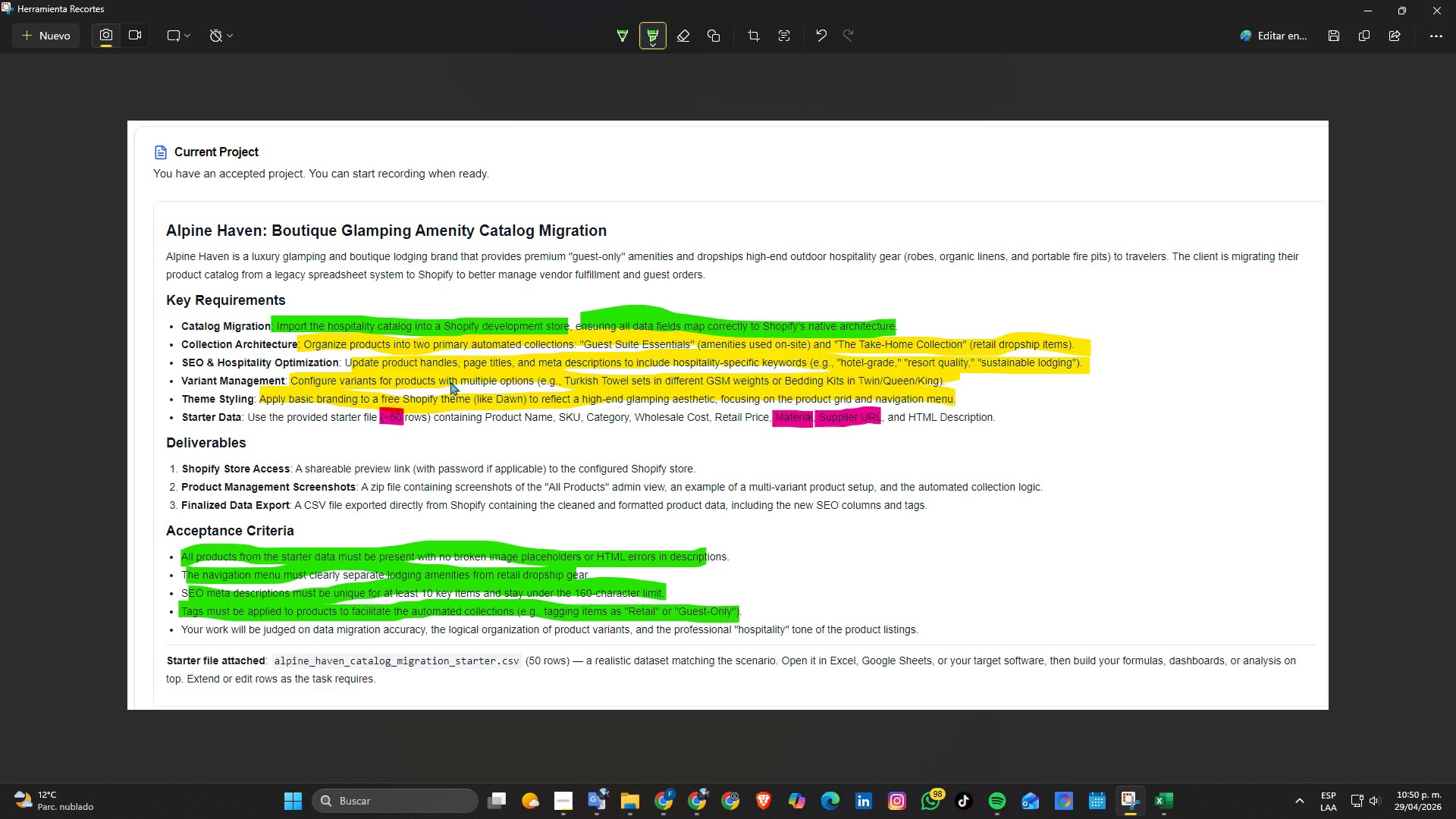 
key(Alt+Tab)
 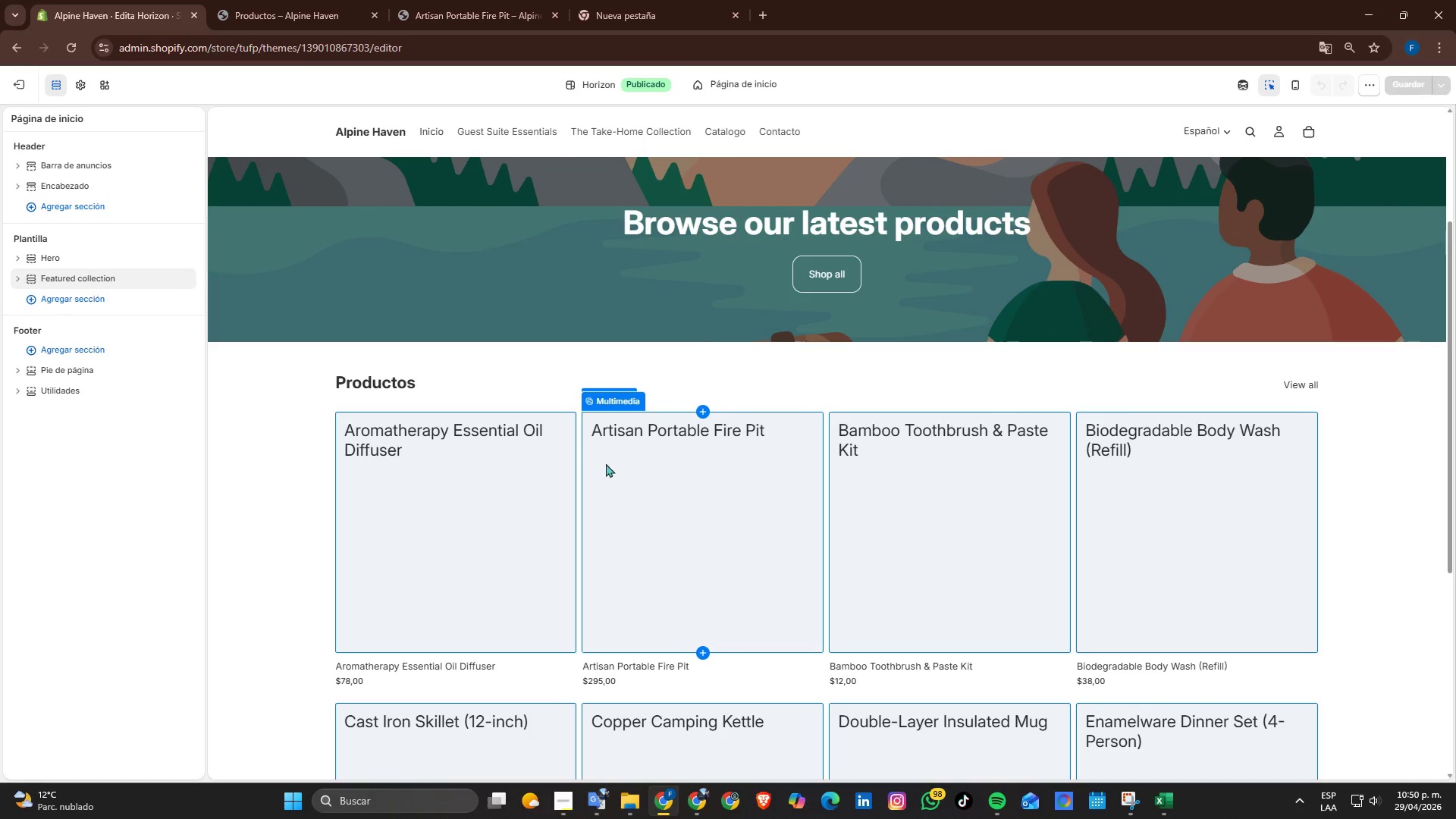 
scroll: coordinate [582, 461], scroll_direction: down, amount: 2.0
 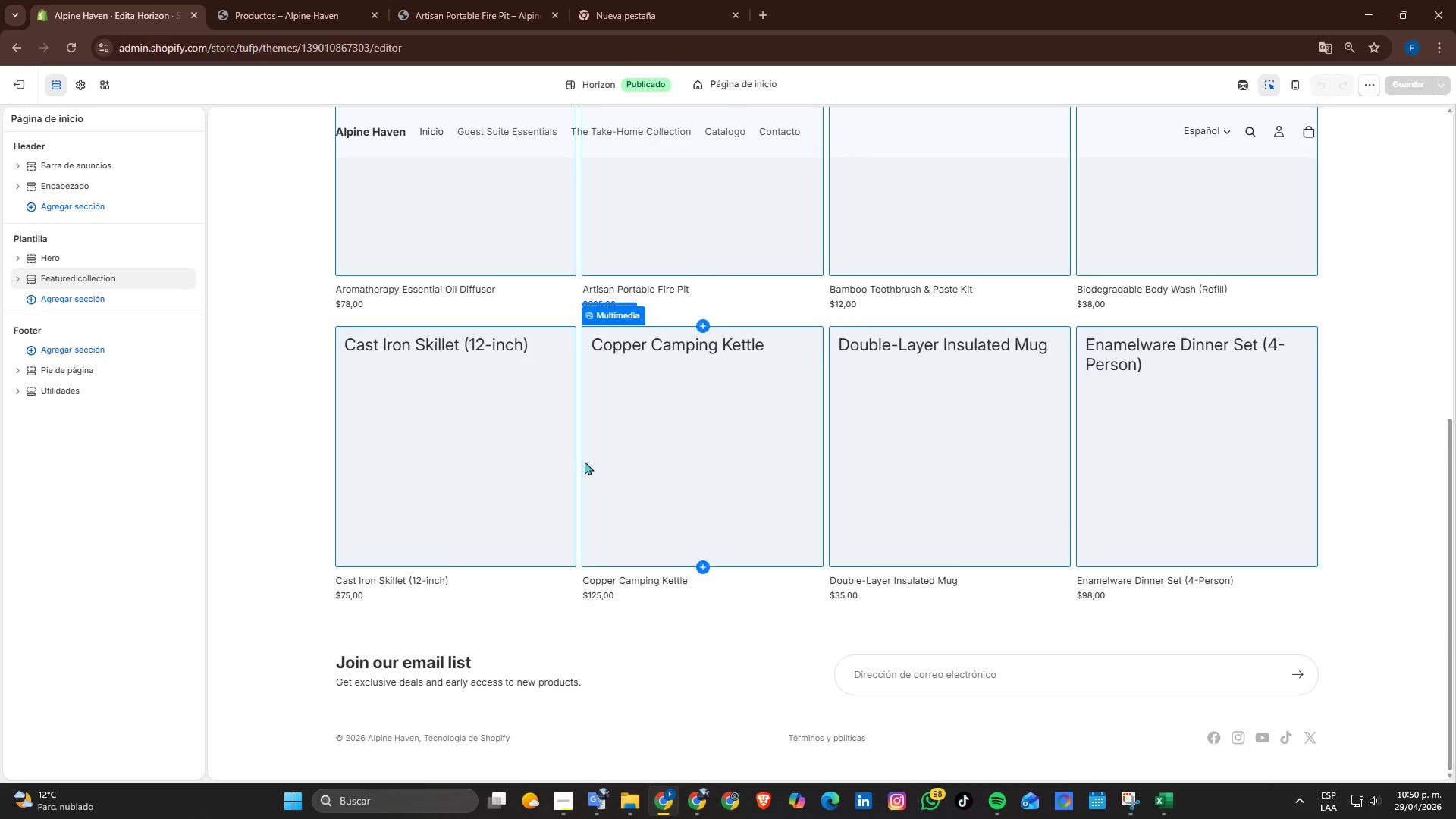 
scroll: coordinate [585, 461], scroll_direction: up, amount: 5.0
 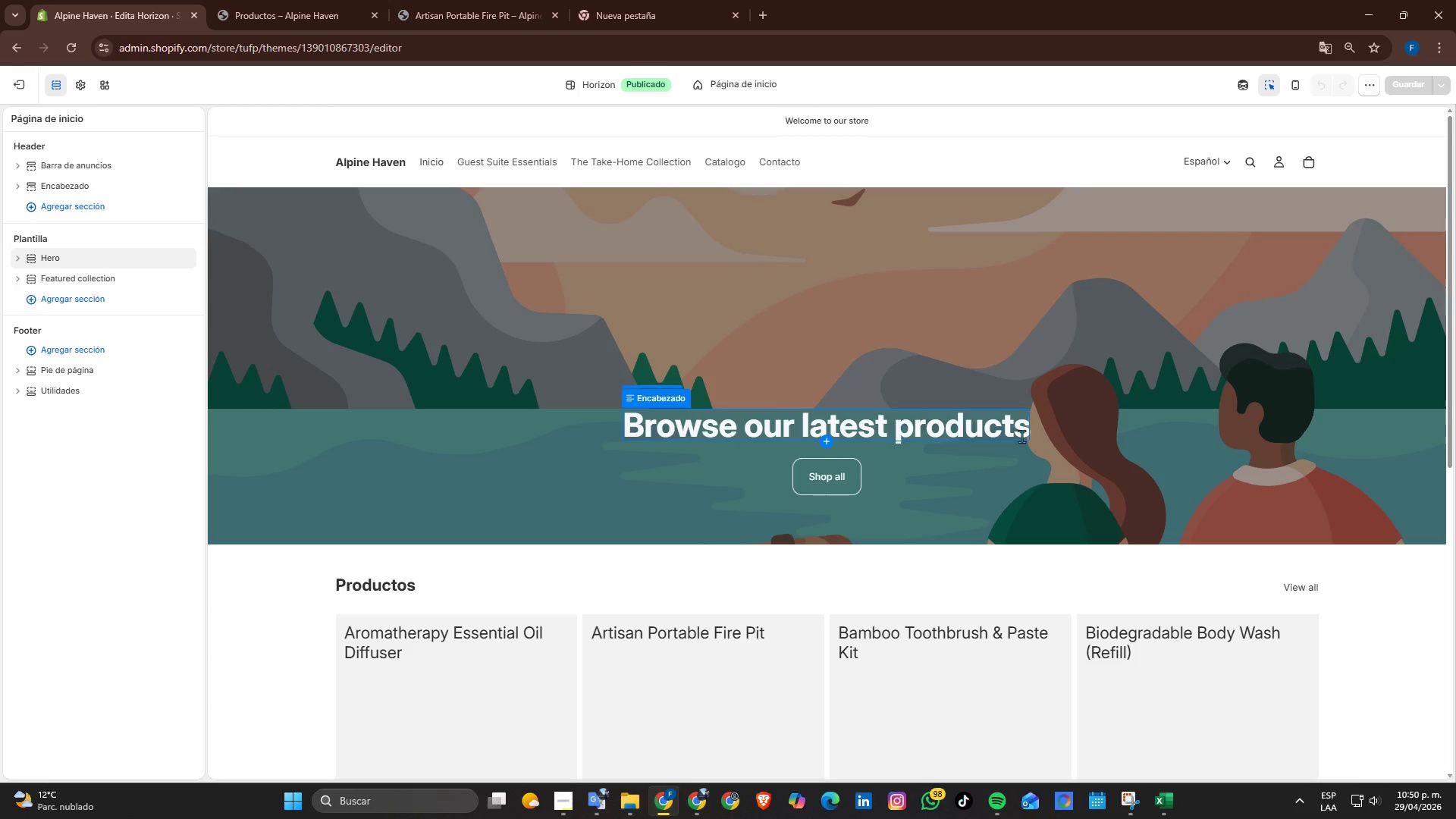 
wait(5.22)
 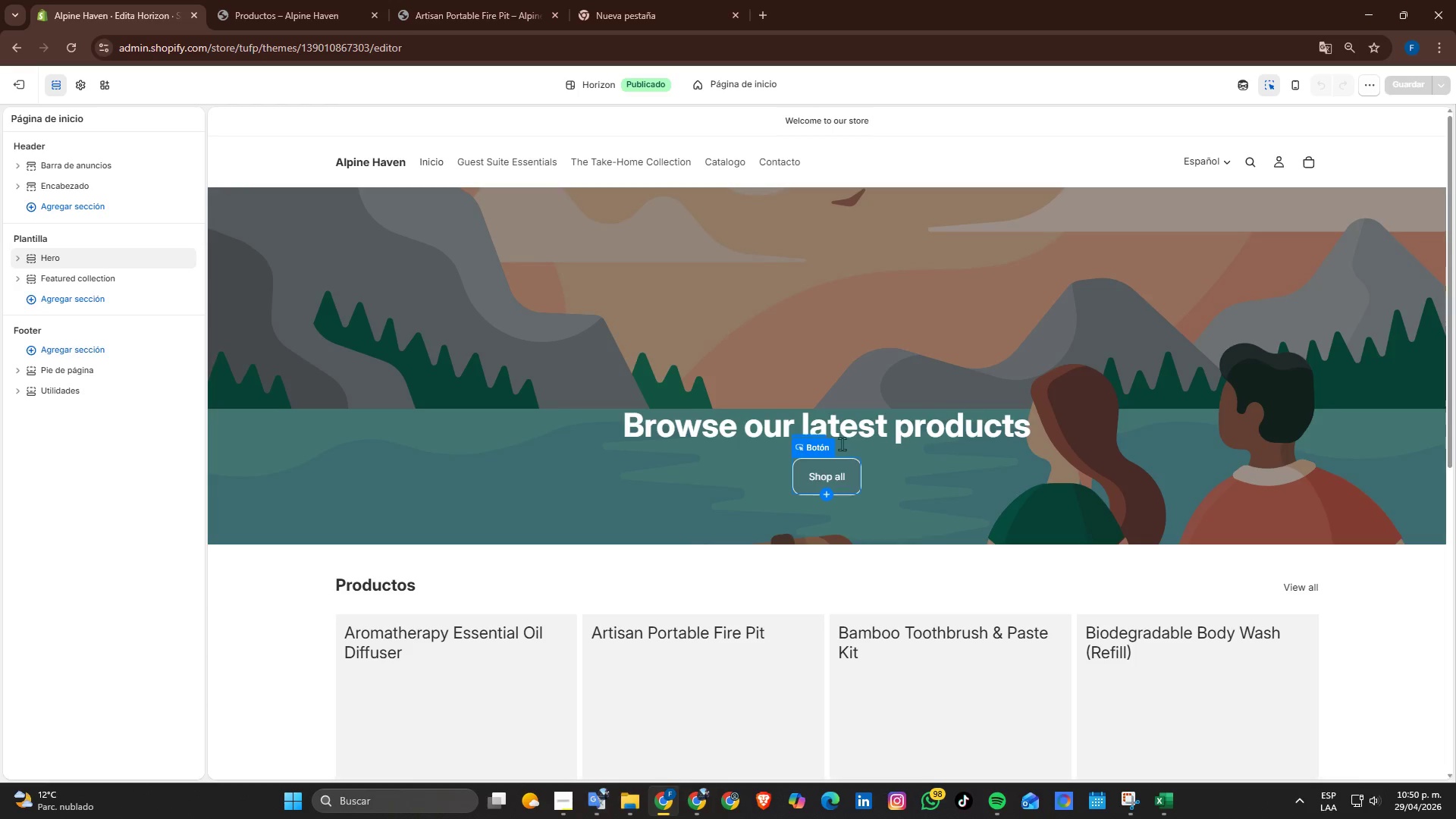 
left_click([1075, 413])
 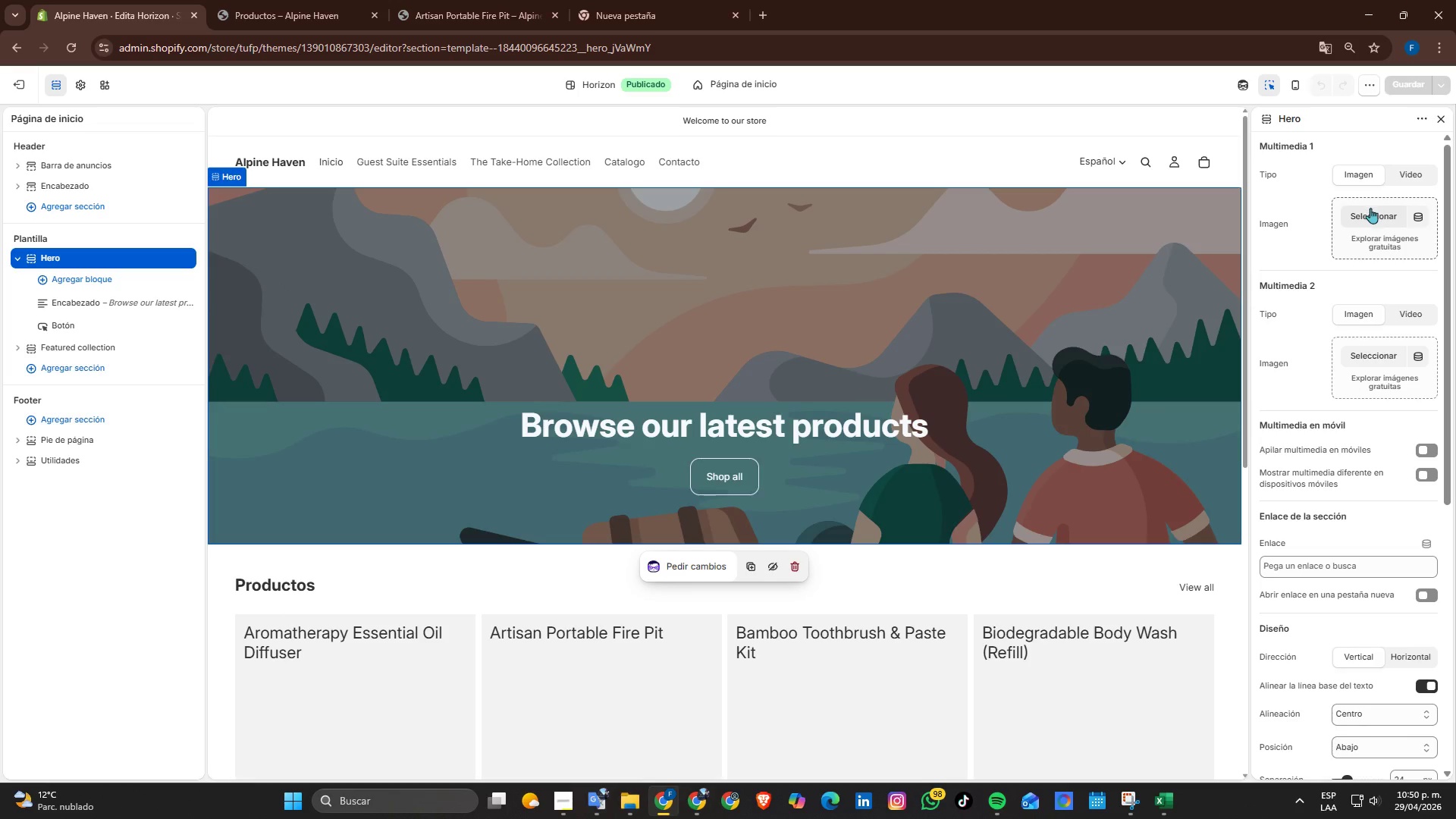 
left_click([1366, 221])
 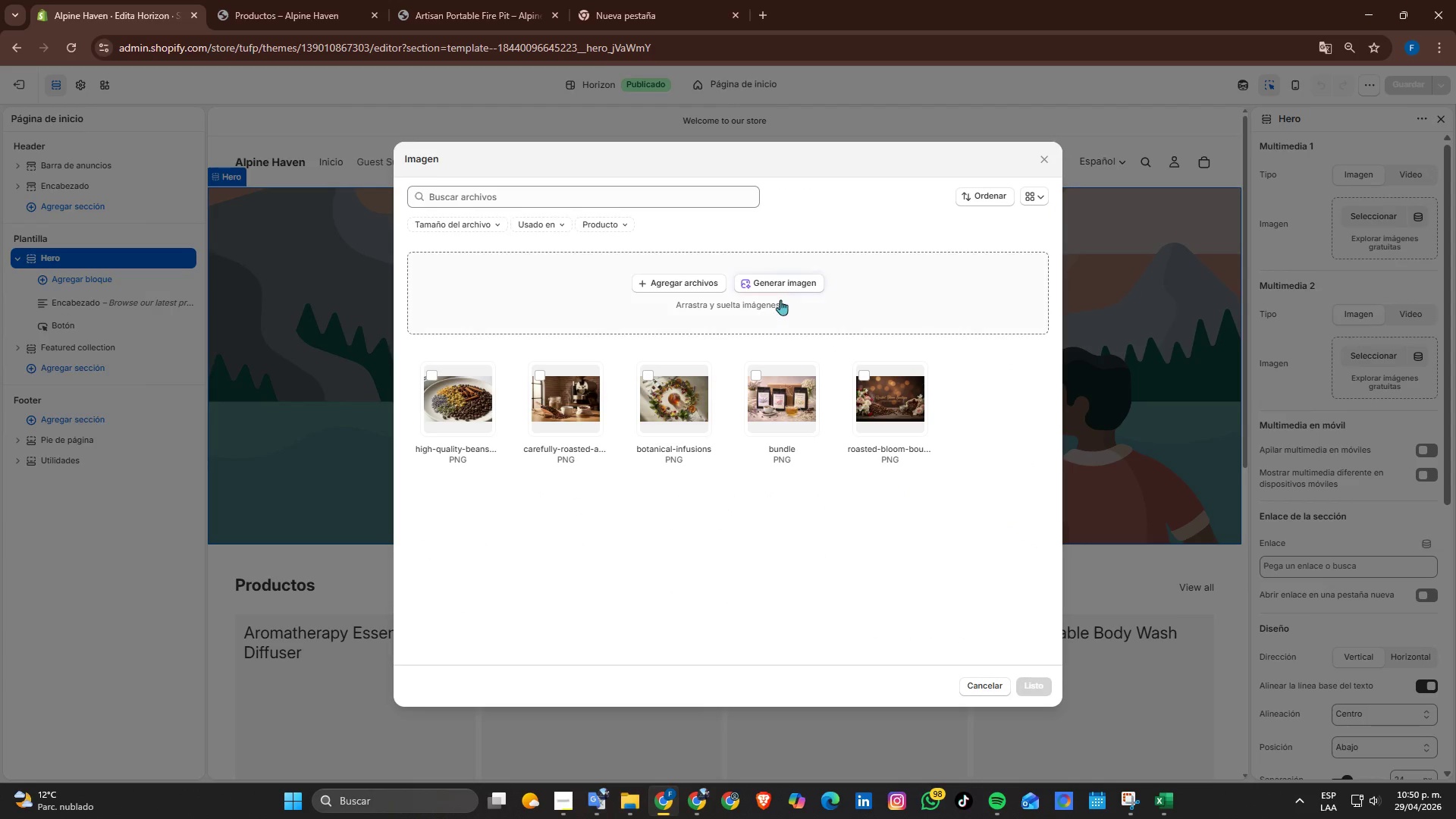 
left_click([783, 286])
 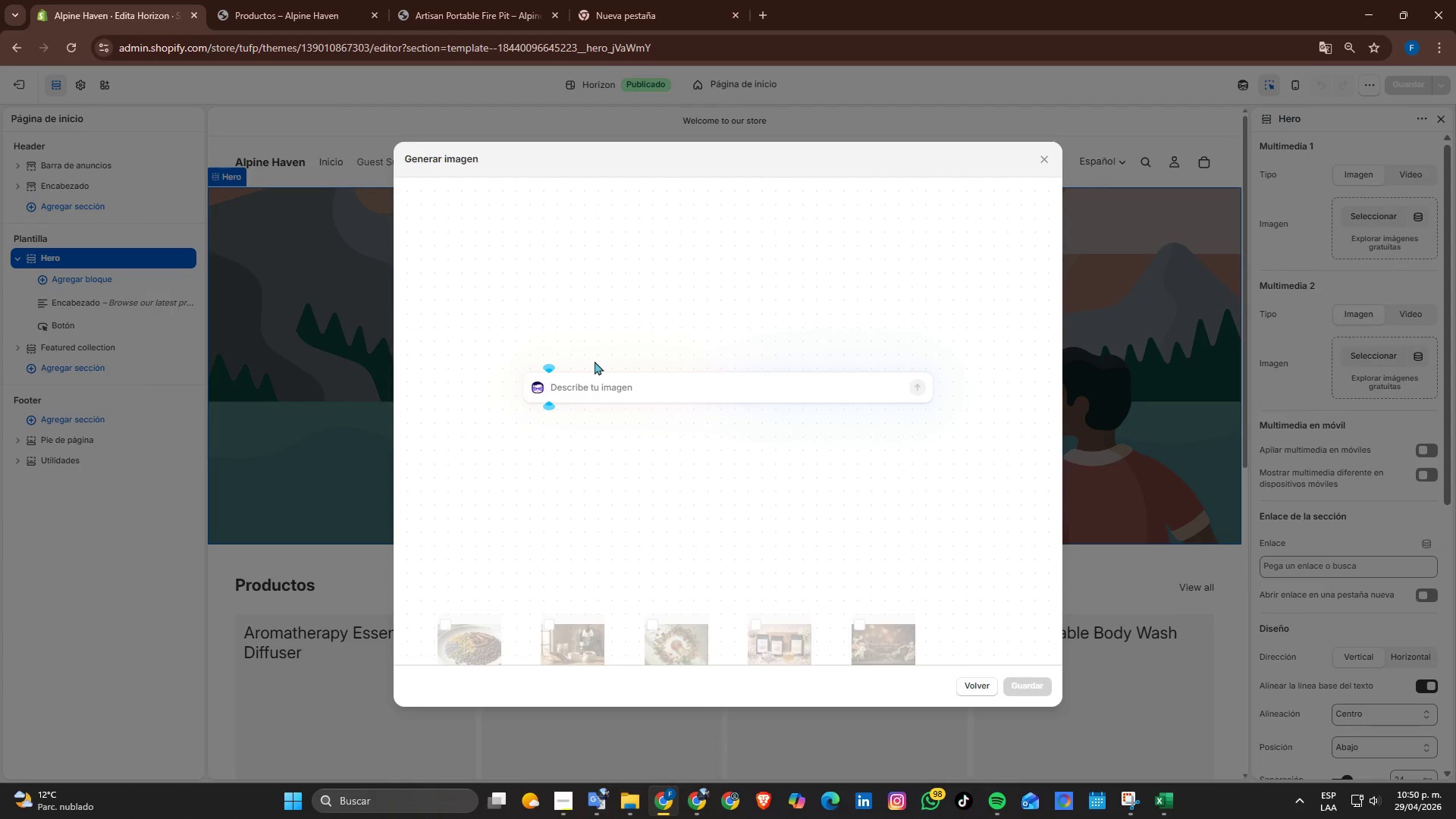 
type(Ga)
key(Backspace)
type(lamping)
 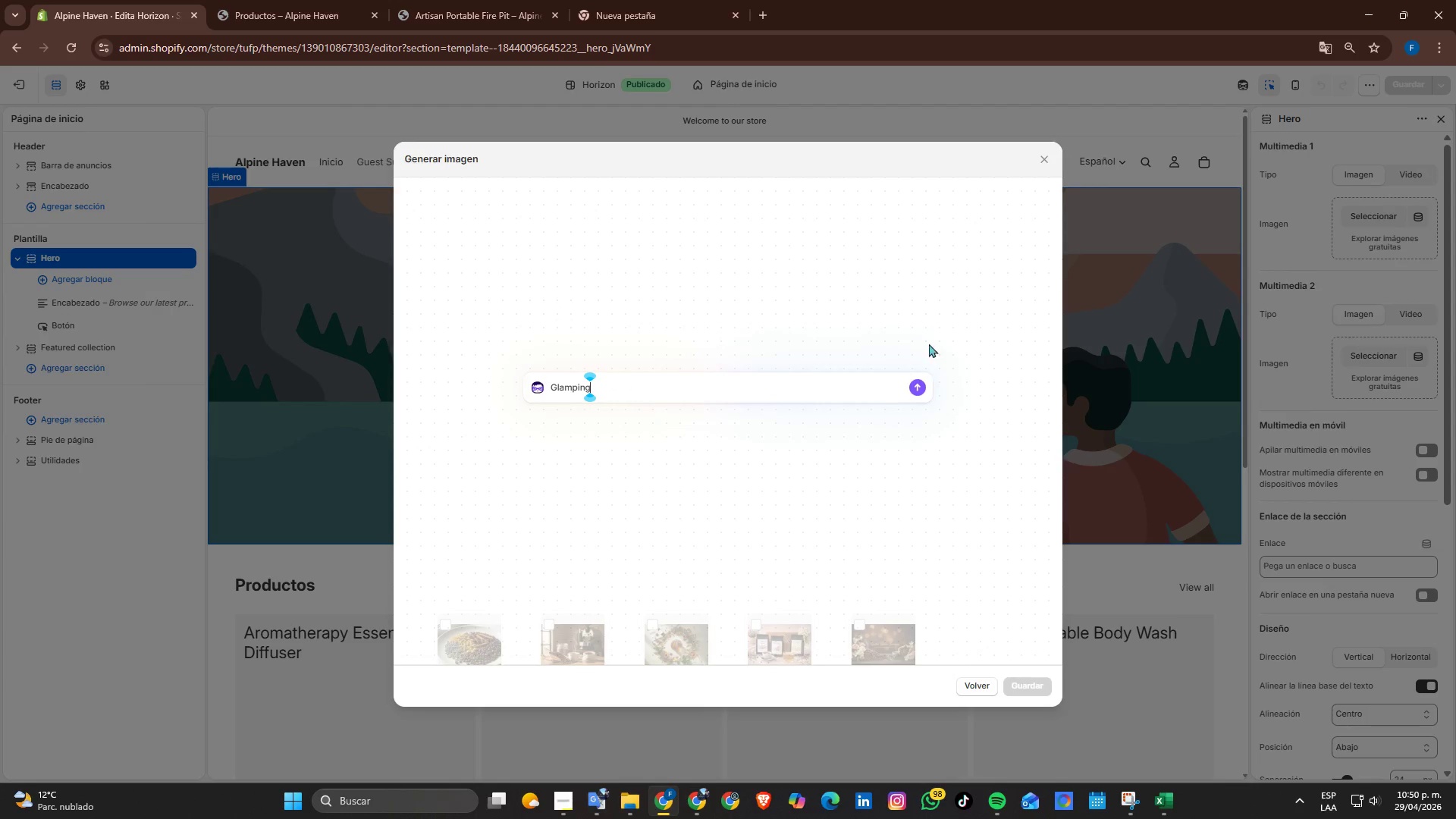 
left_click([918, 393])
 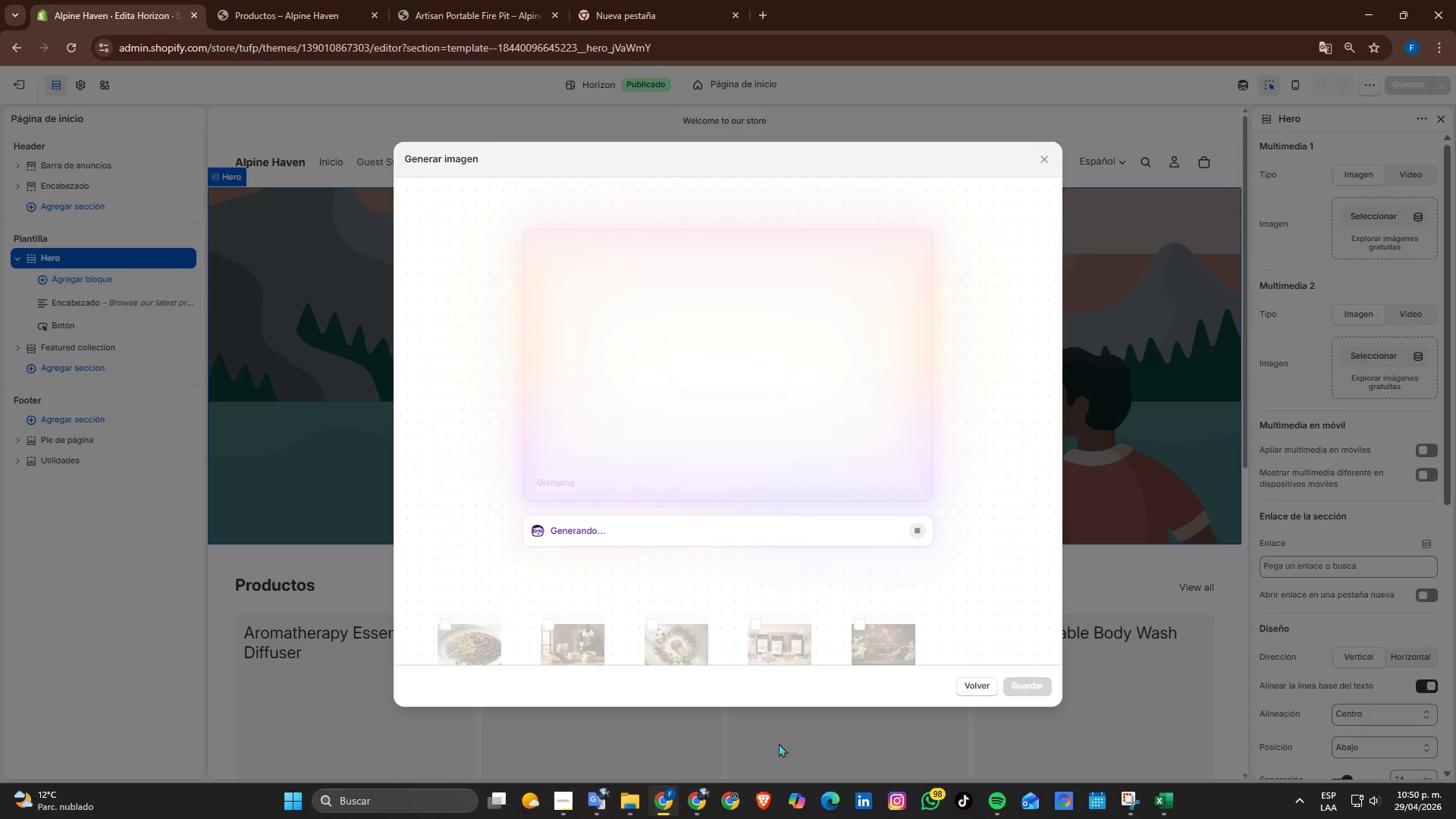 
wait(24.41)
 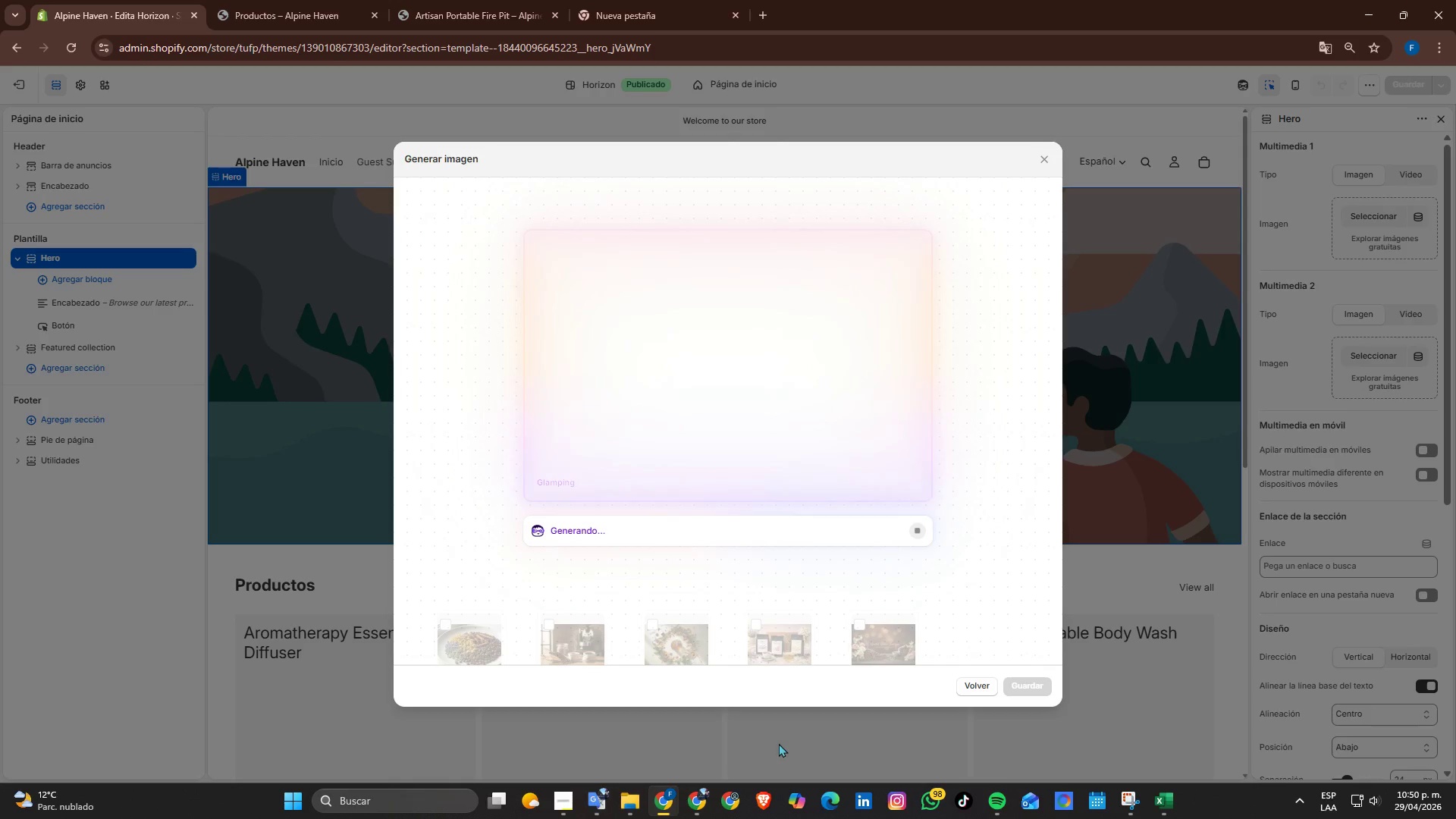 
left_click([1031, 687])
 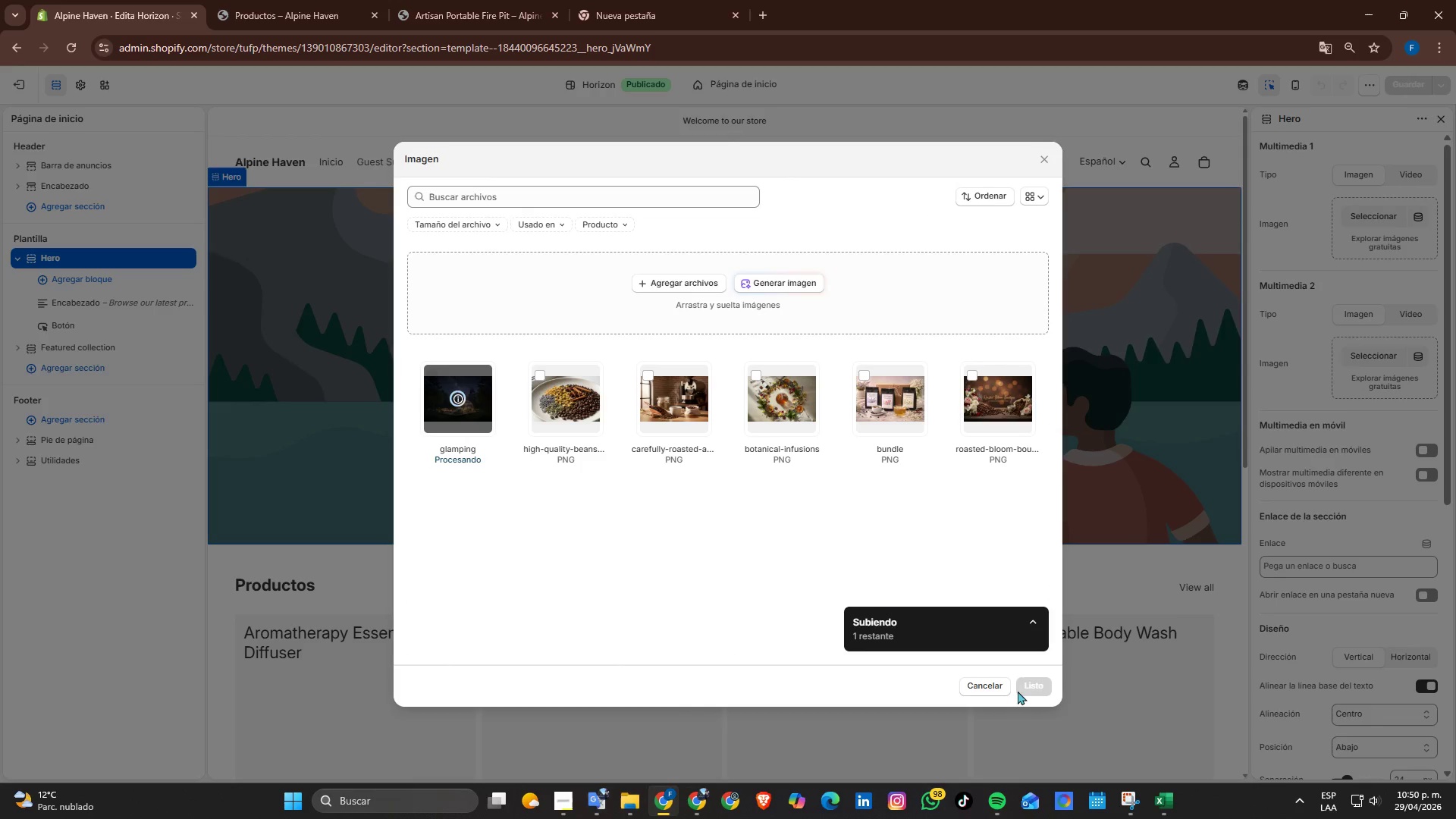 
wait(8.84)
 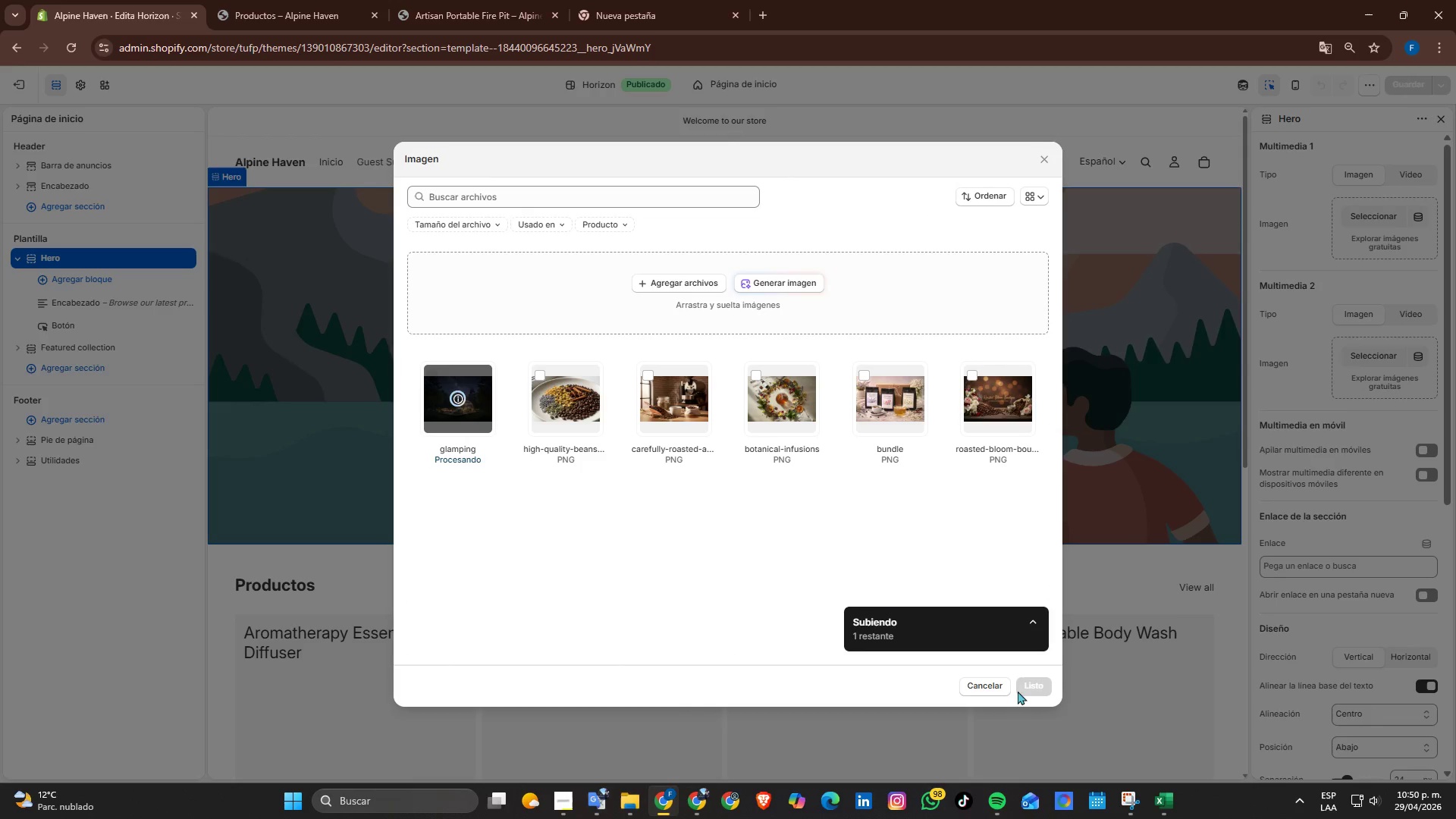 
scroll: coordinate [598, 366], scroll_direction: none, amount: 0.0
 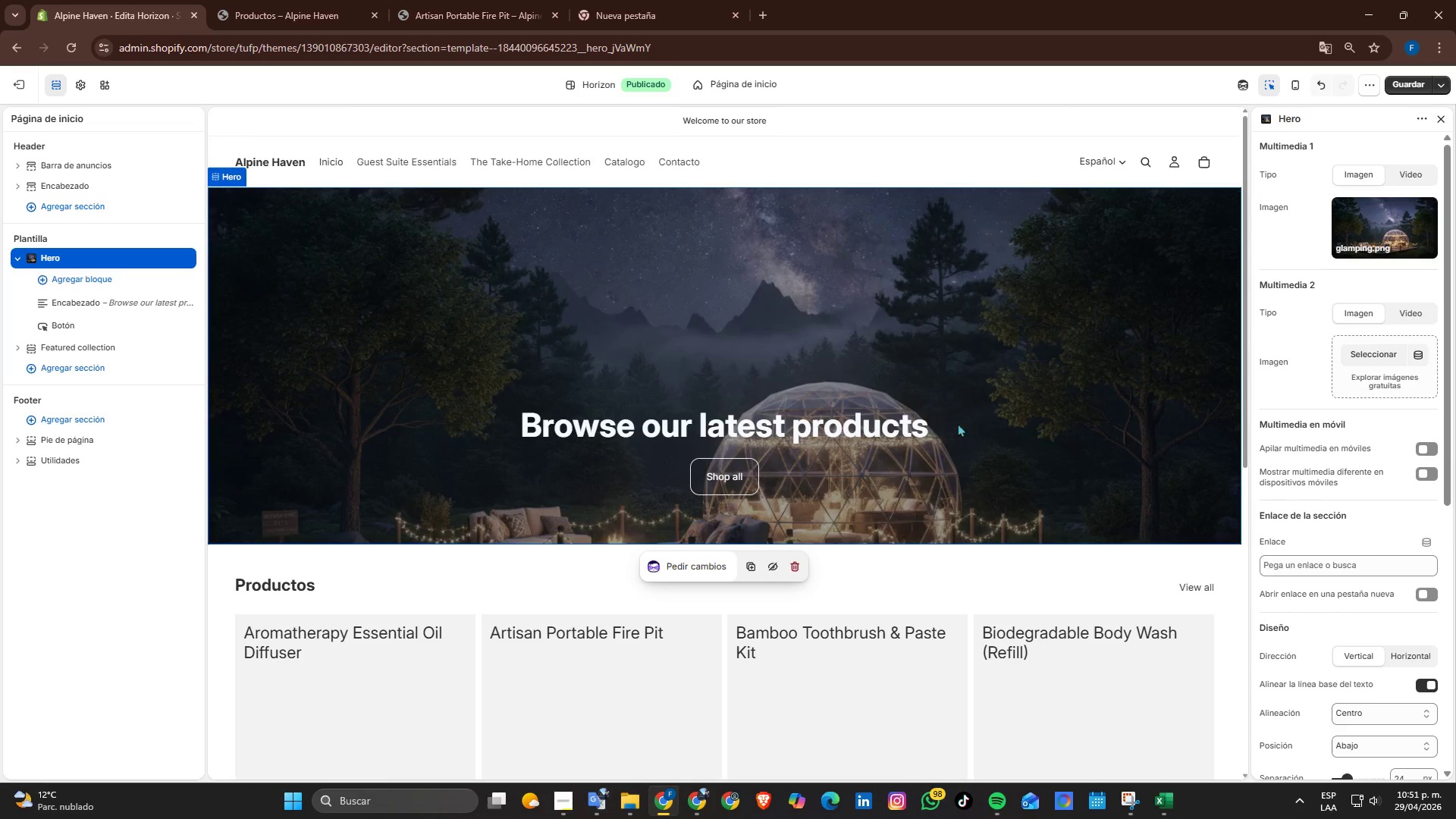 
scroll: coordinate [987, 423], scroll_direction: down, amount: 2.0
 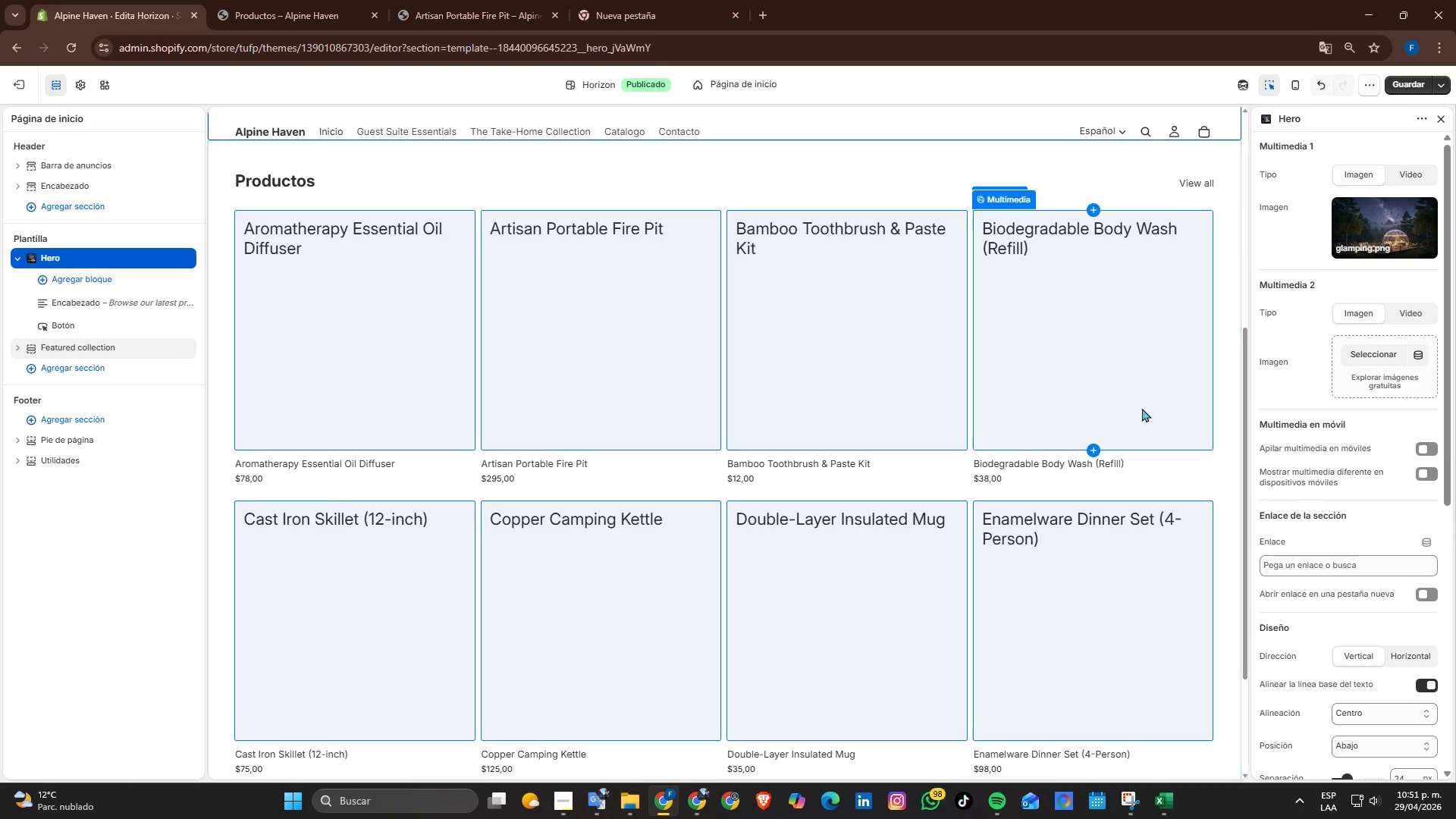 
scroll: coordinate [745, 380], scroll_direction: up, amount: 3.0
 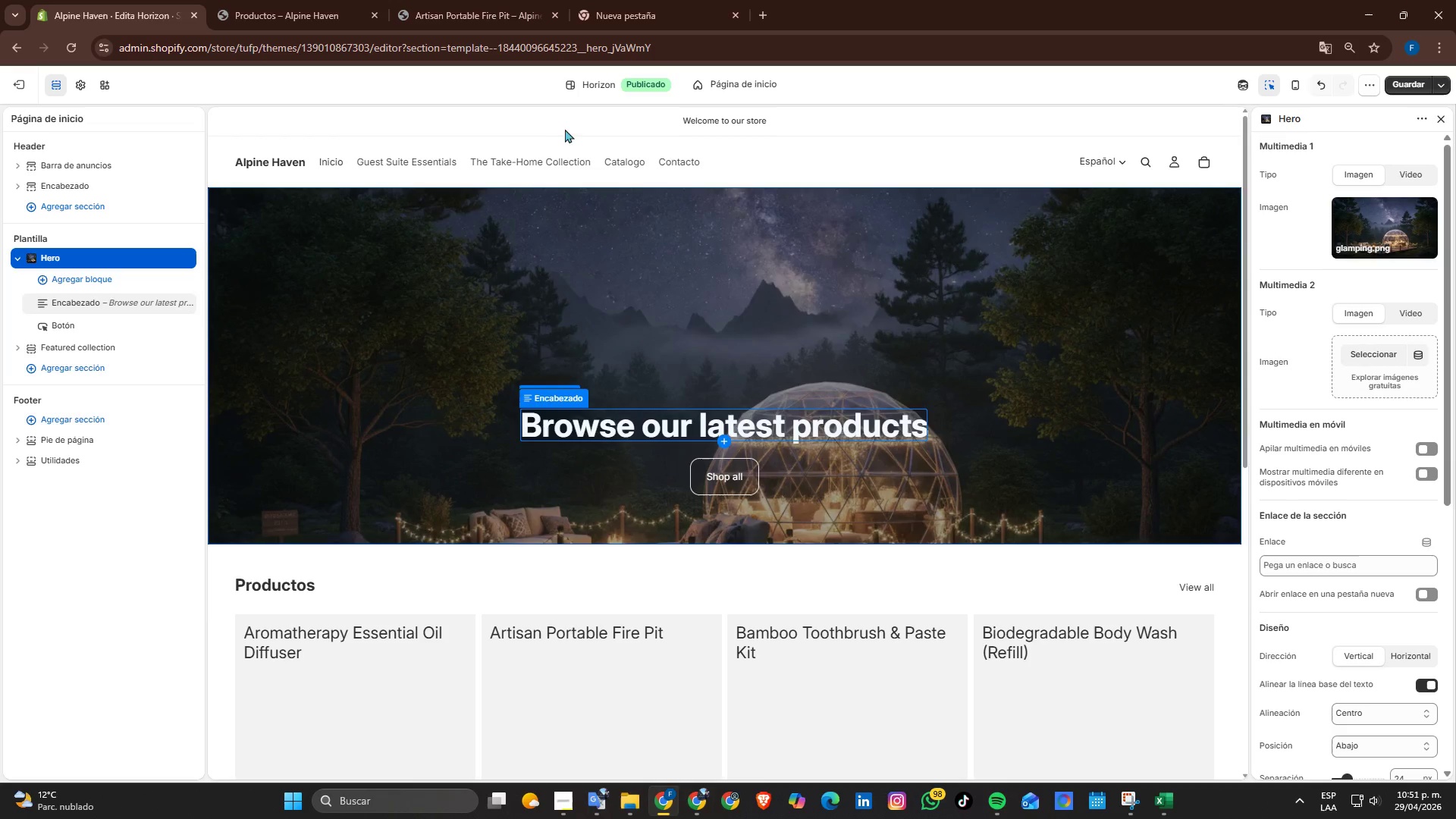 
left_click([596, 120])
 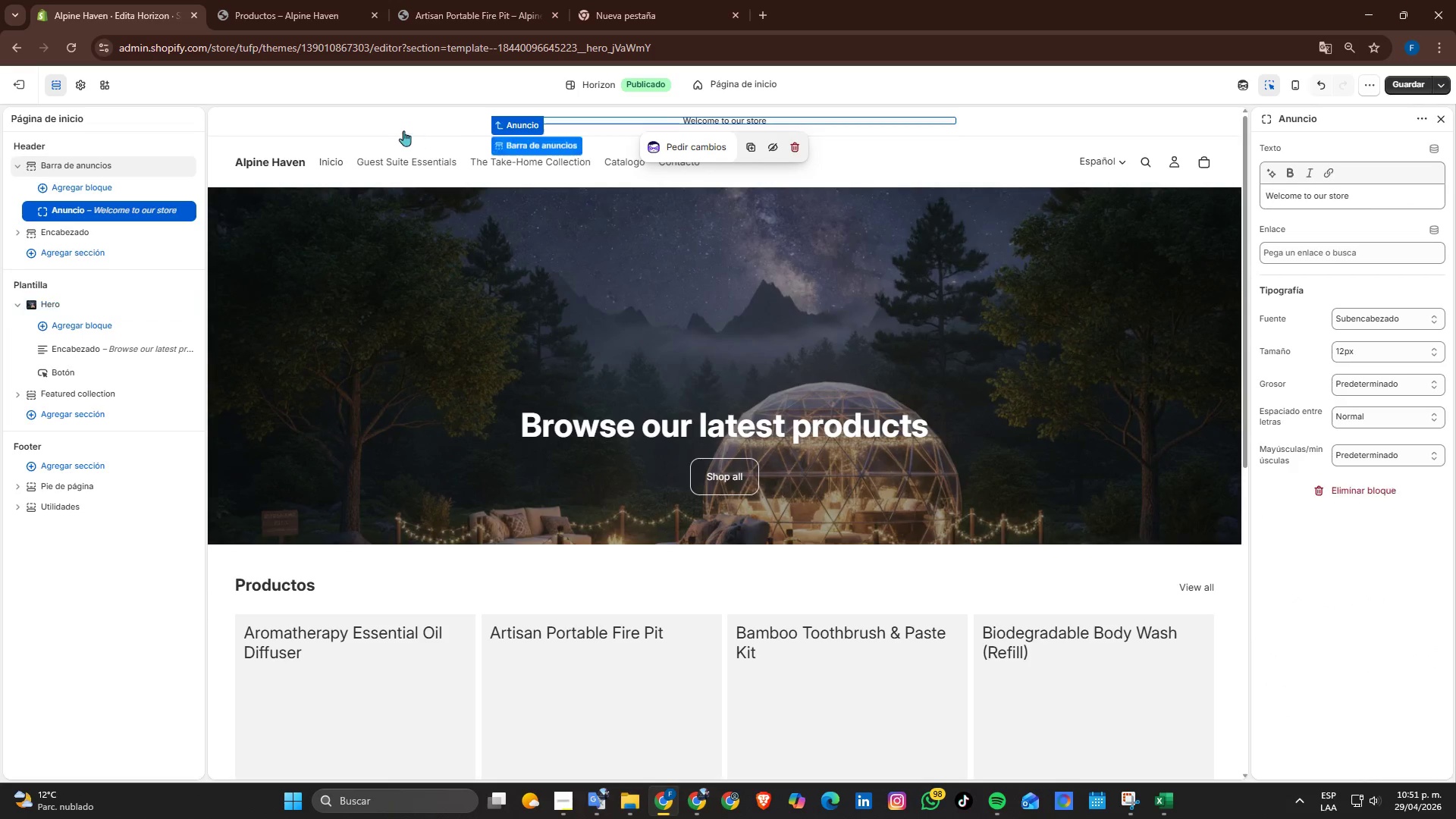 
left_click([399, 128])
 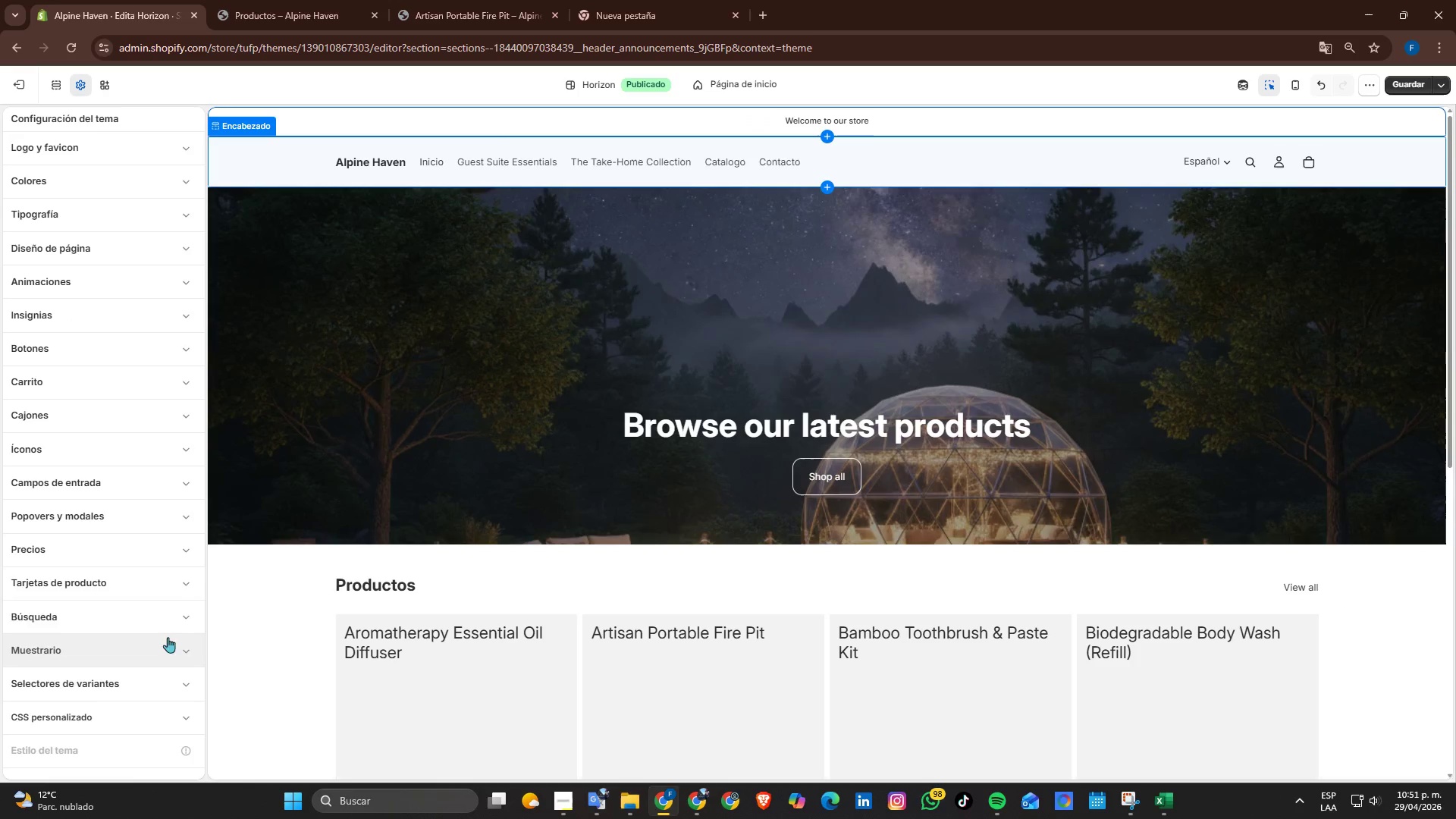 
left_click([72, 178])
 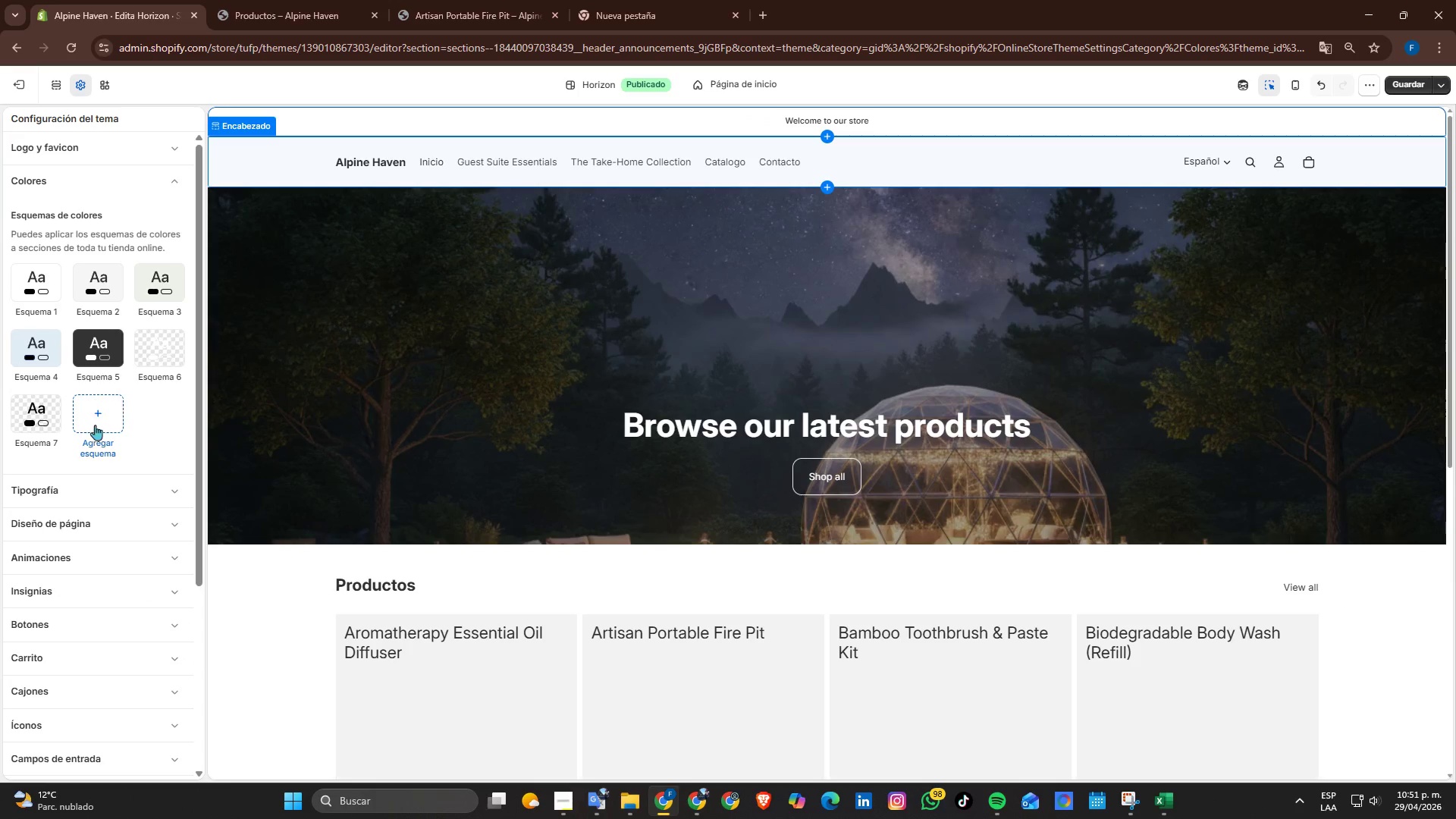 
left_click([101, 413])
 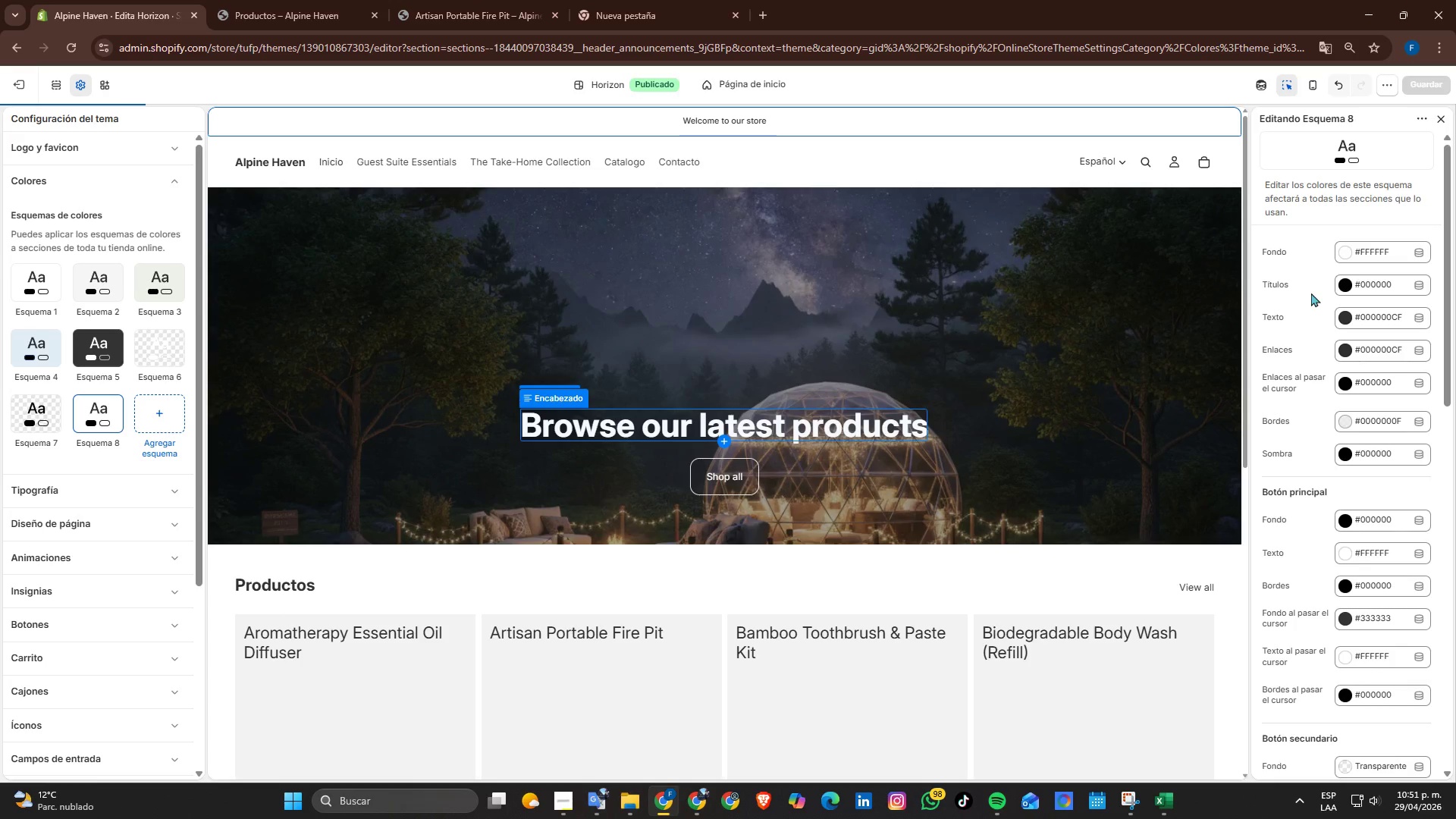 
left_click([1345, 251])
 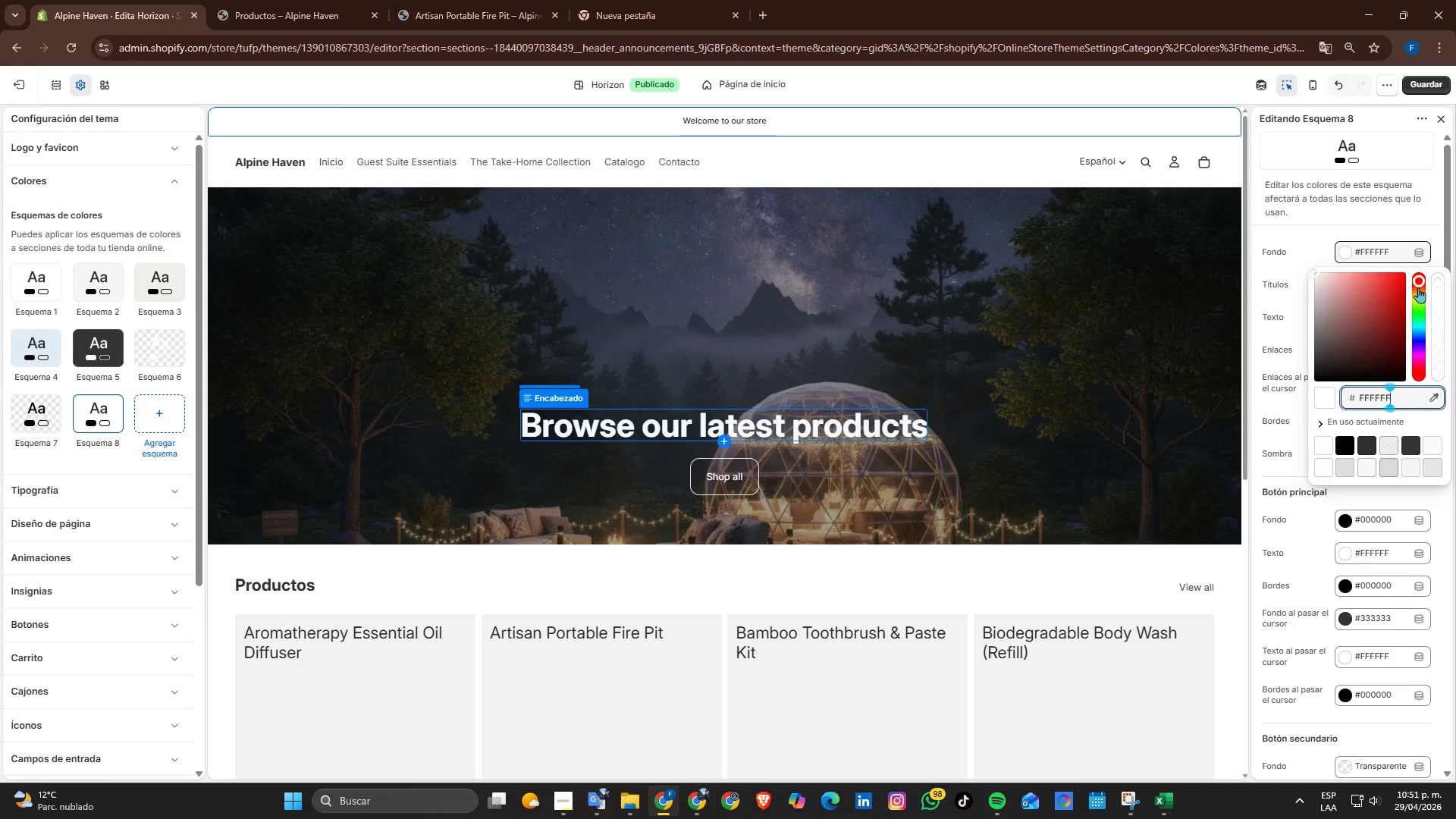 
wait(5.69)
 